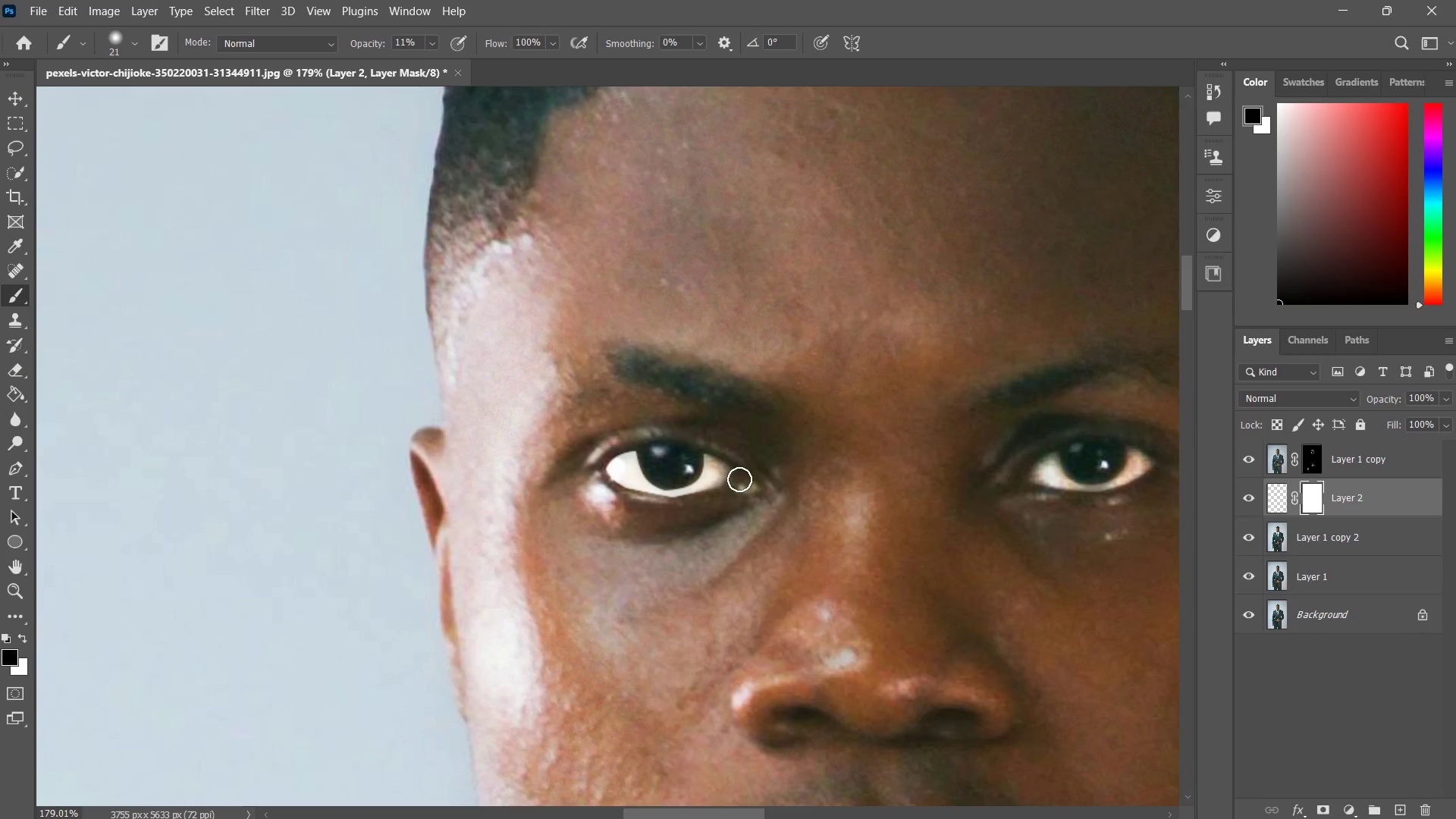 
left_click_drag(start_coordinate=[740, 479], to_coordinate=[714, 503])
 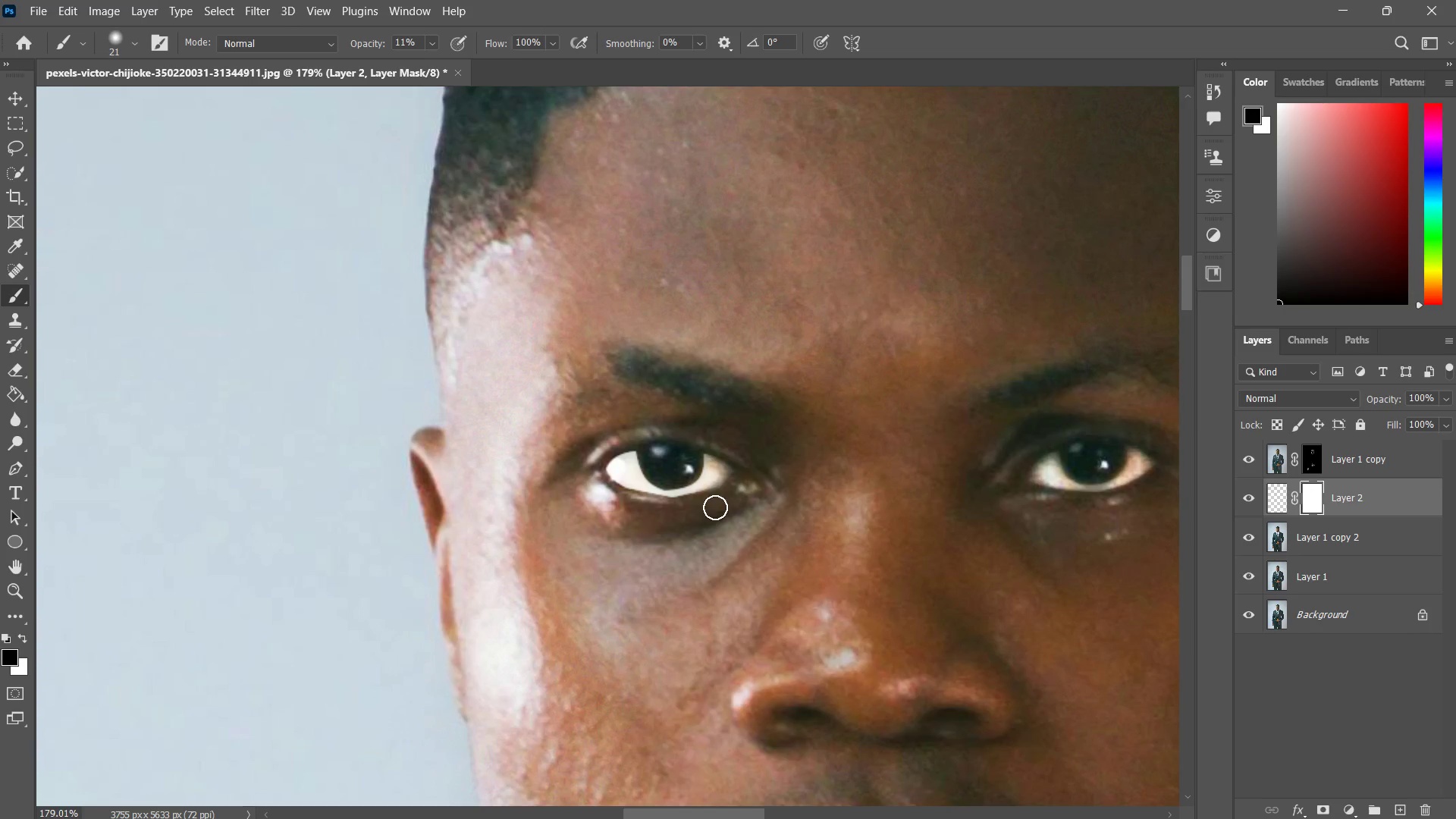 
left_click_drag(start_coordinate=[740, 485], to_coordinate=[715, 507])
 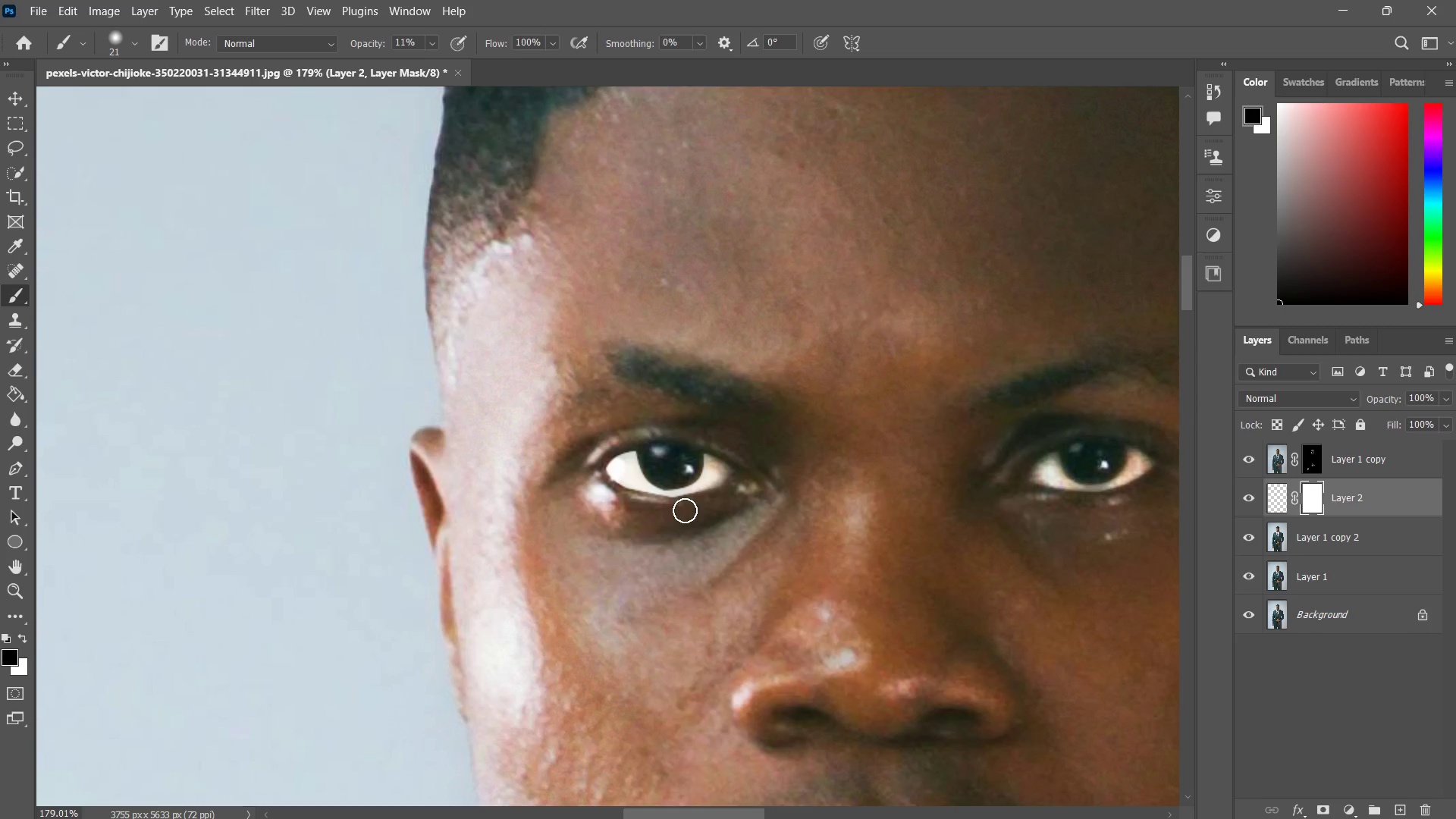 
left_click_drag(start_coordinate=[727, 500], to_coordinate=[688, 510])
 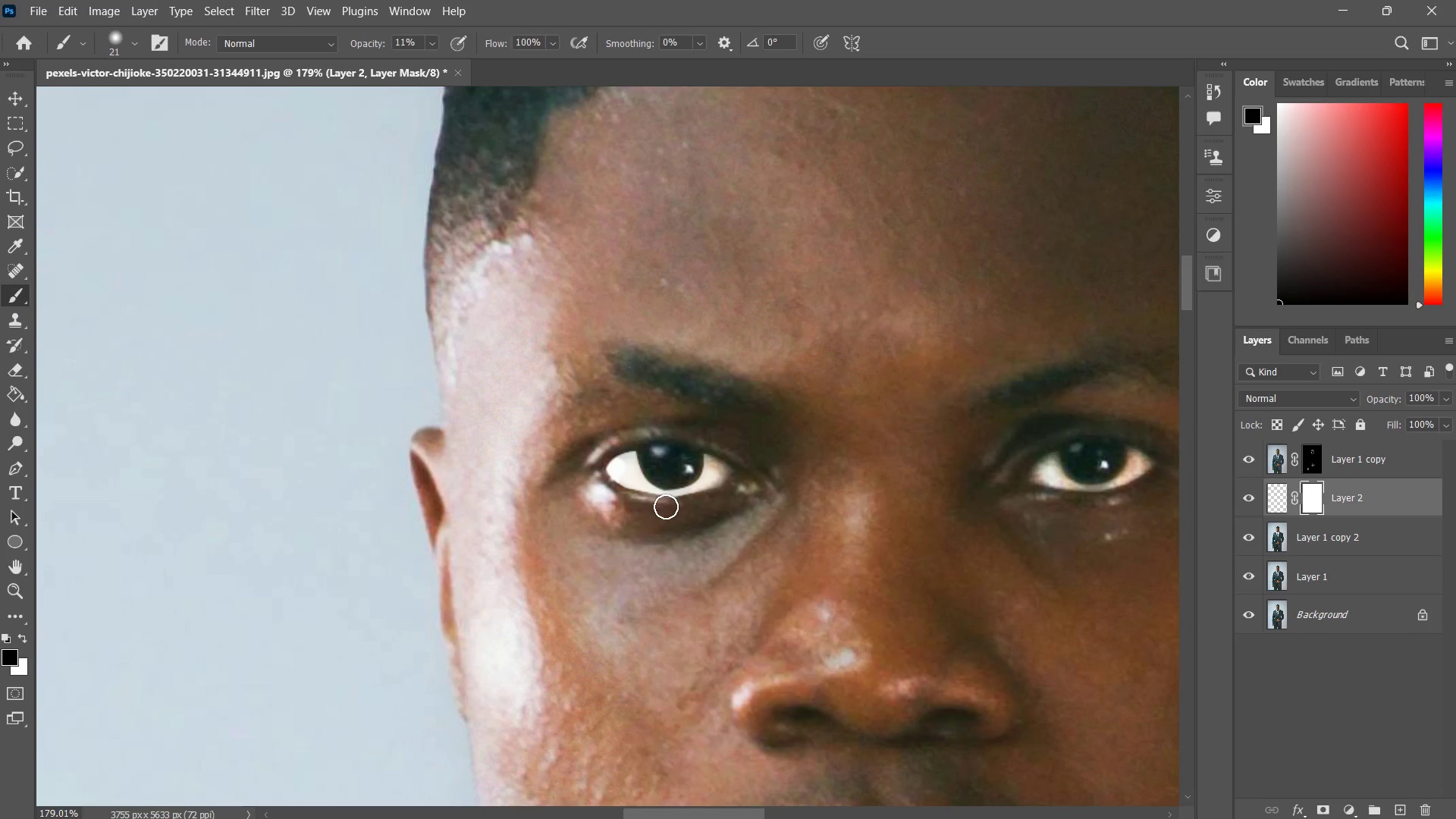 
left_click_drag(start_coordinate=[699, 507], to_coordinate=[657, 506])
 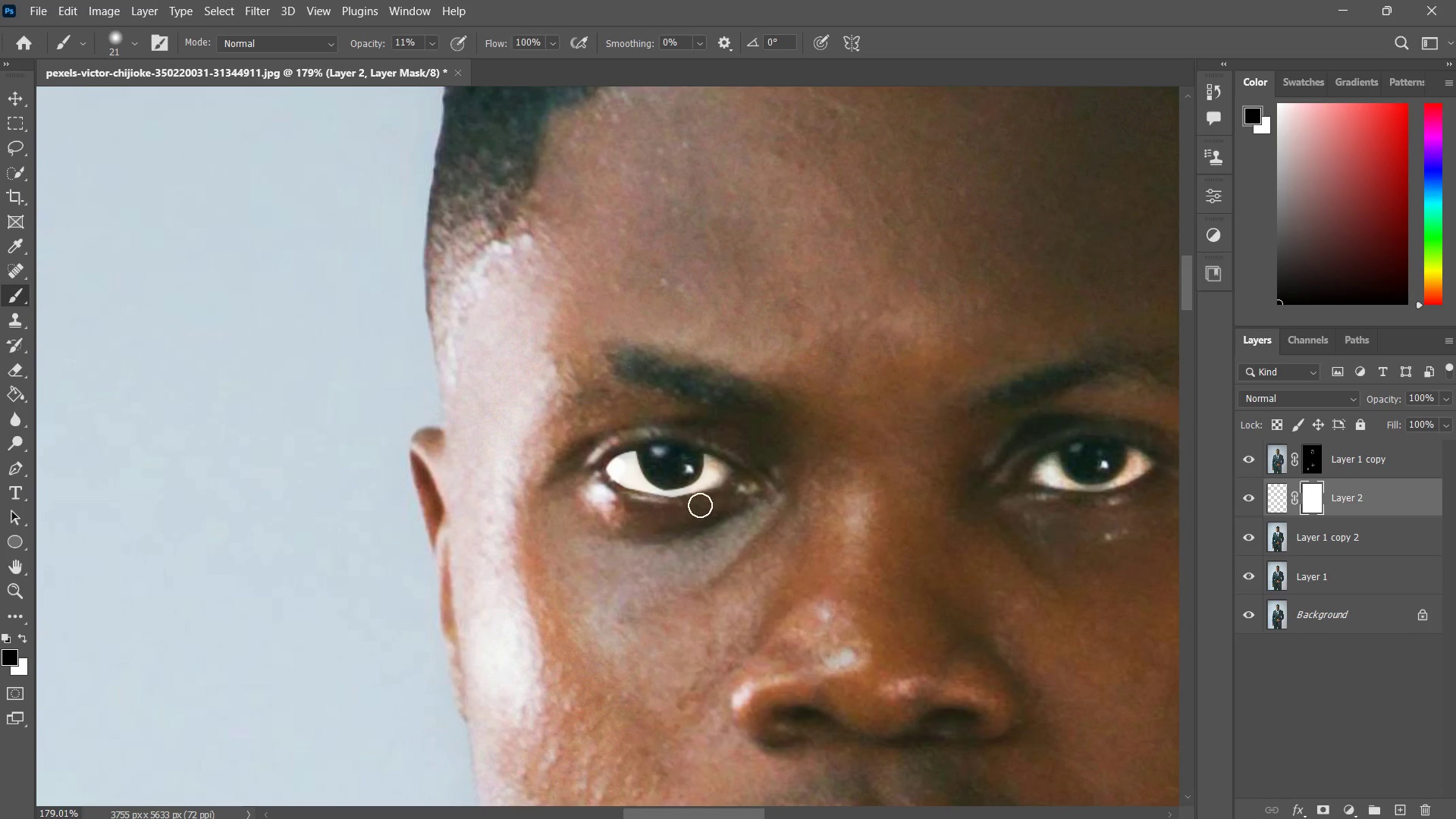 
left_click_drag(start_coordinate=[700, 505], to_coordinate=[664, 506])
 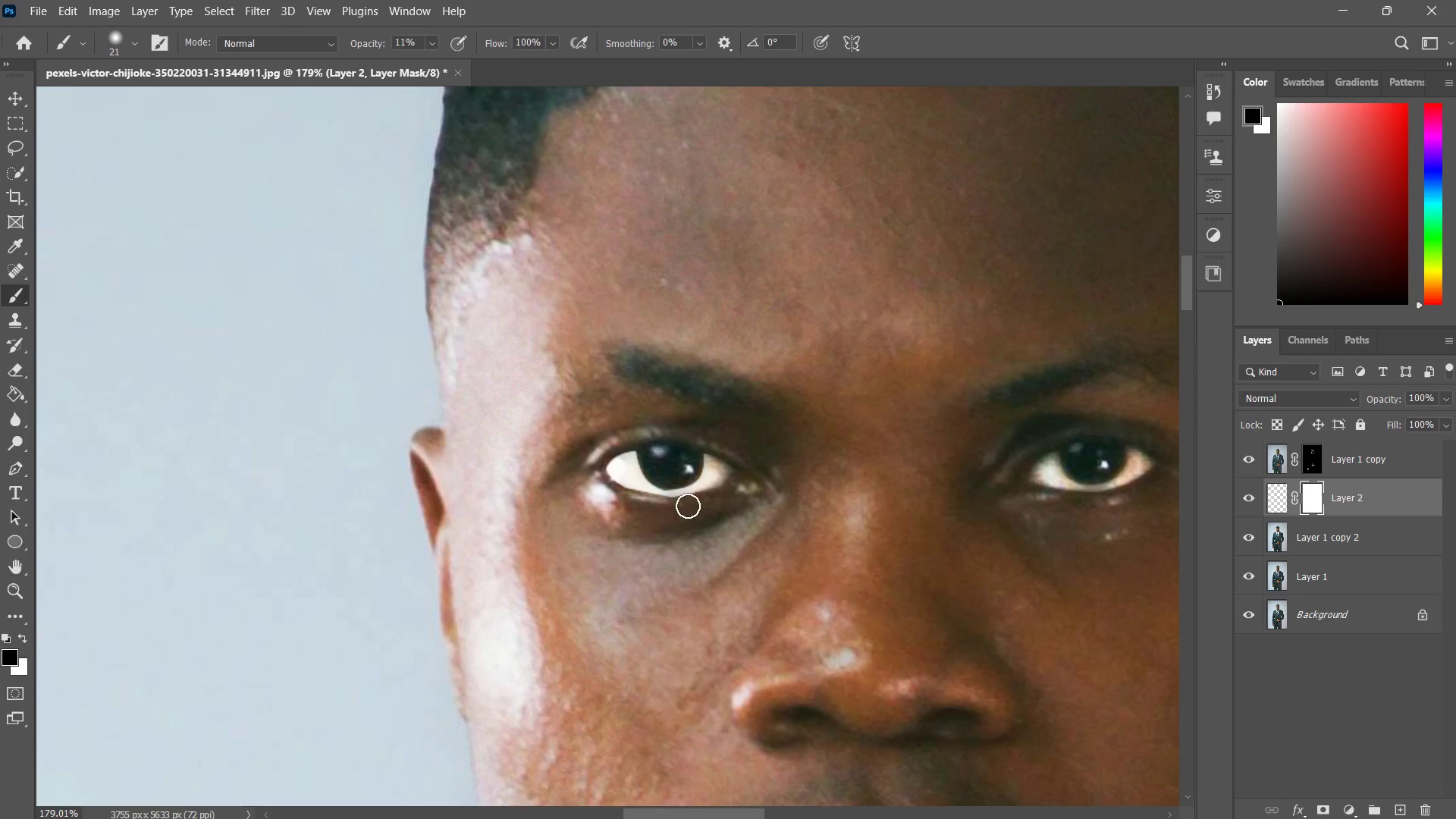 
left_click_drag(start_coordinate=[689, 506], to_coordinate=[659, 506])
 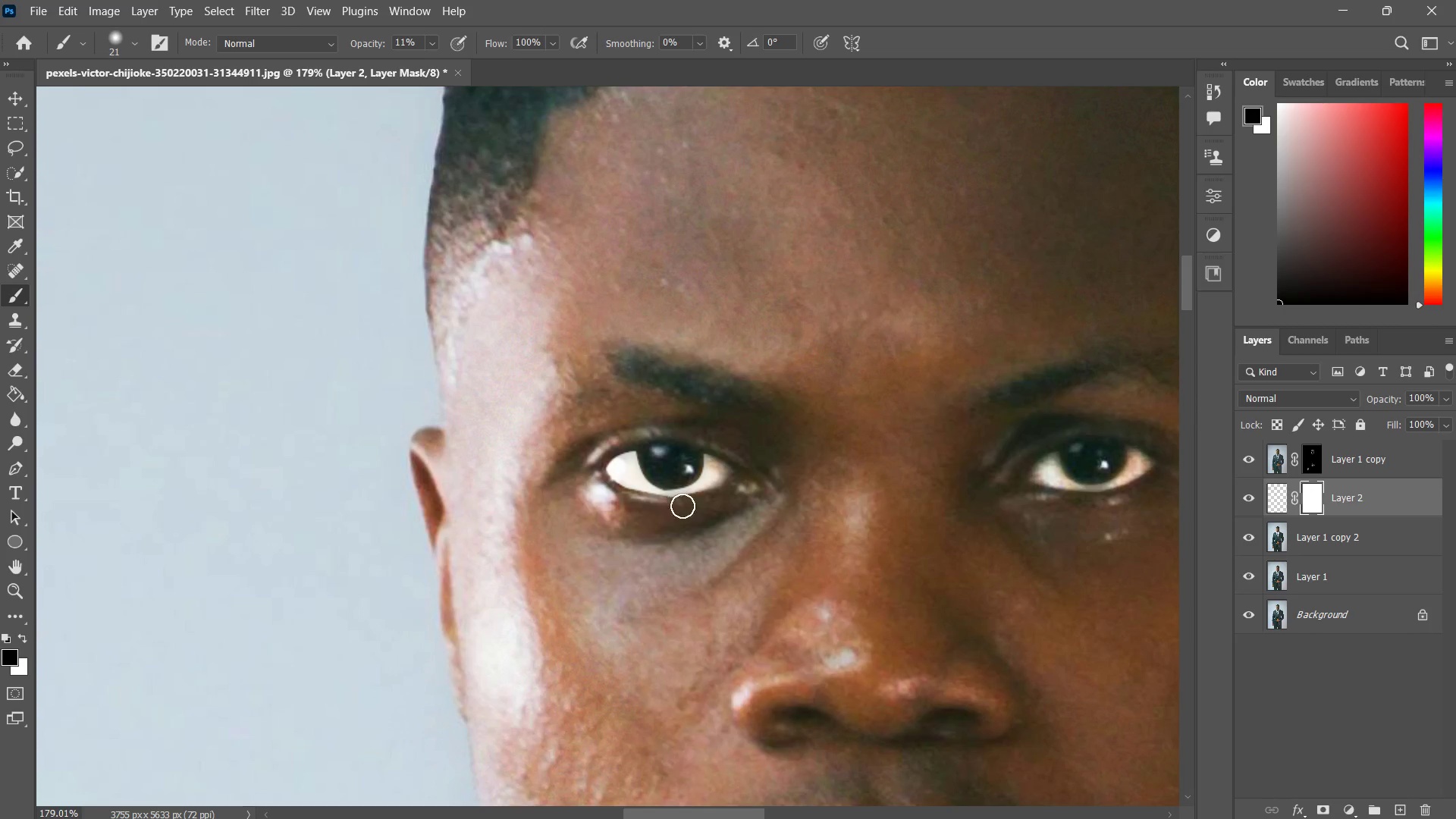 
left_click_drag(start_coordinate=[684, 506], to_coordinate=[670, 504])
 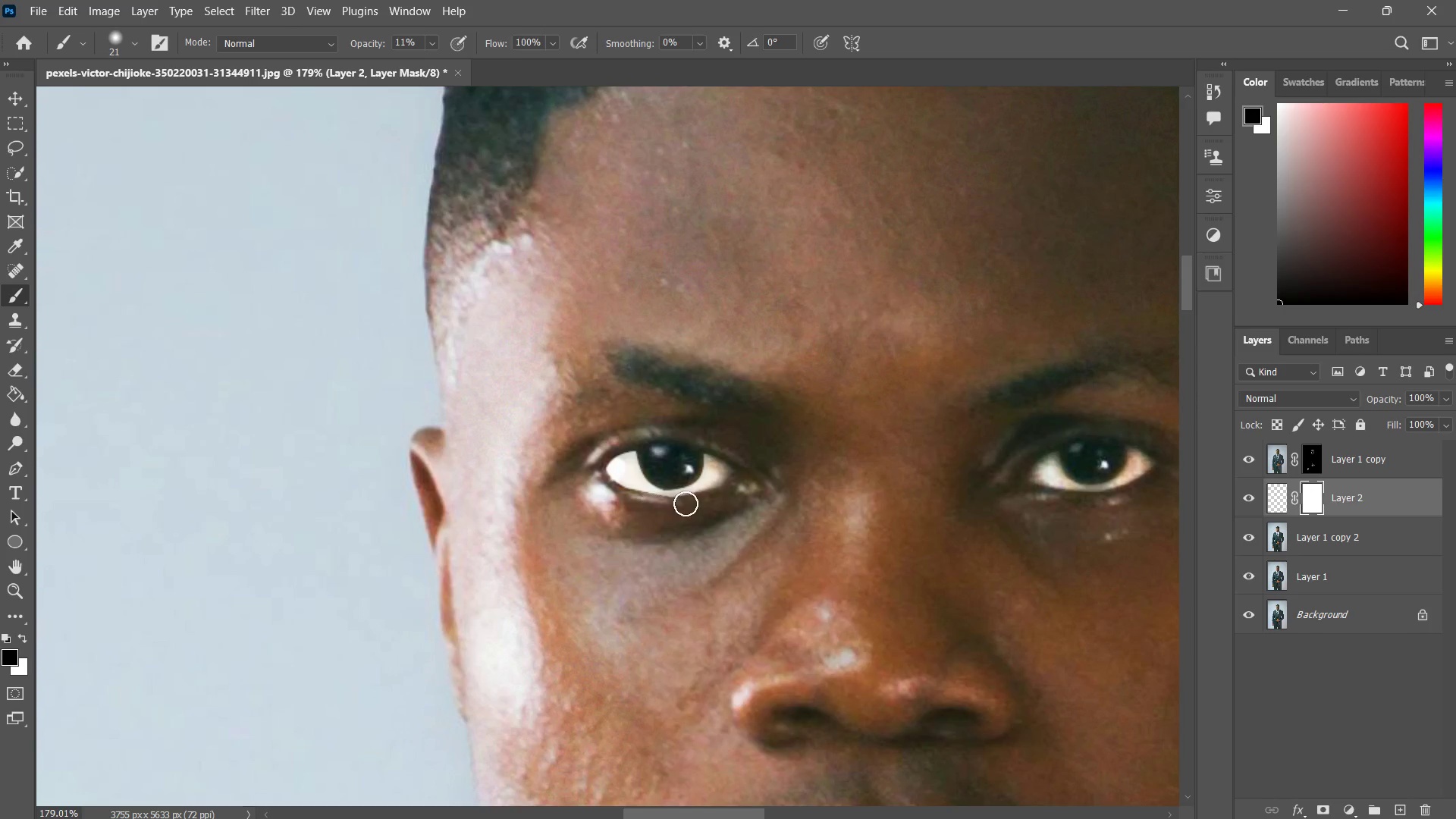 
left_click_drag(start_coordinate=[687, 504], to_coordinate=[663, 504])
 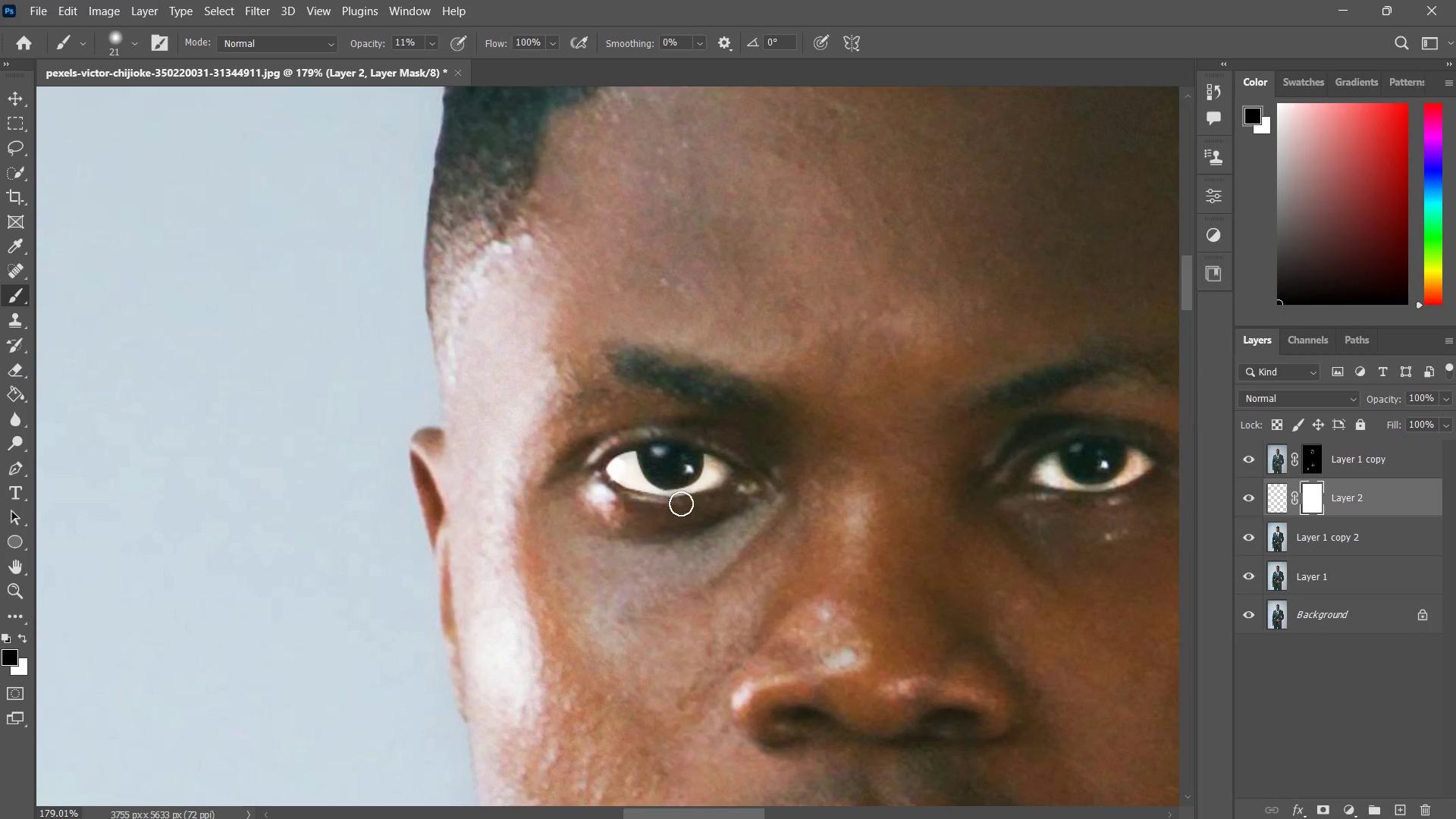 
left_click_drag(start_coordinate=[684, 504], to_coordinate=[651, 505])
 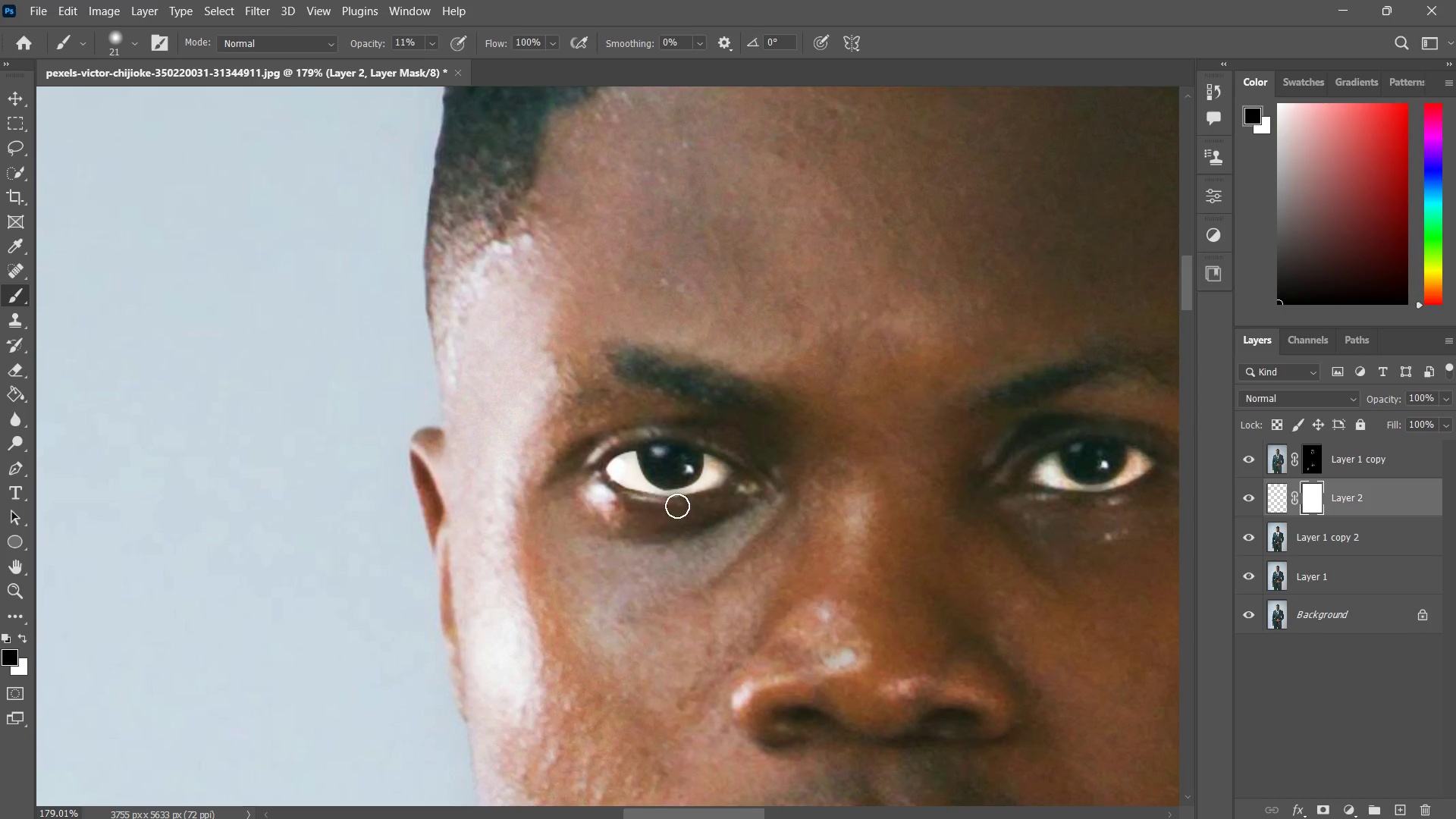 
left_click_drag(start_coordinate=[679, 506], to_coordinate=[651, 506])
 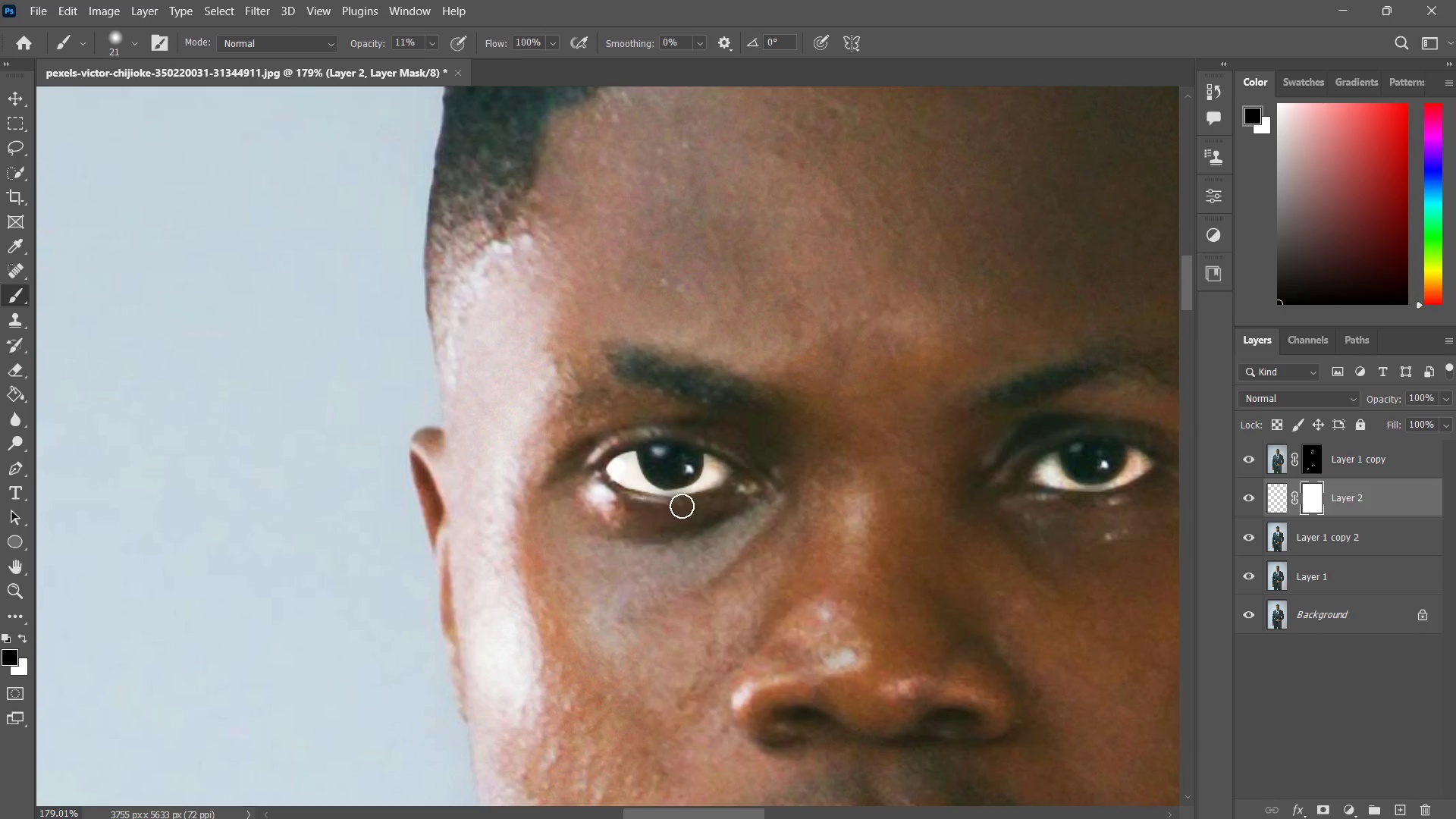 
left_click_drag(start_coordinate=[682, 506], to_coordinate=[653, 510])
 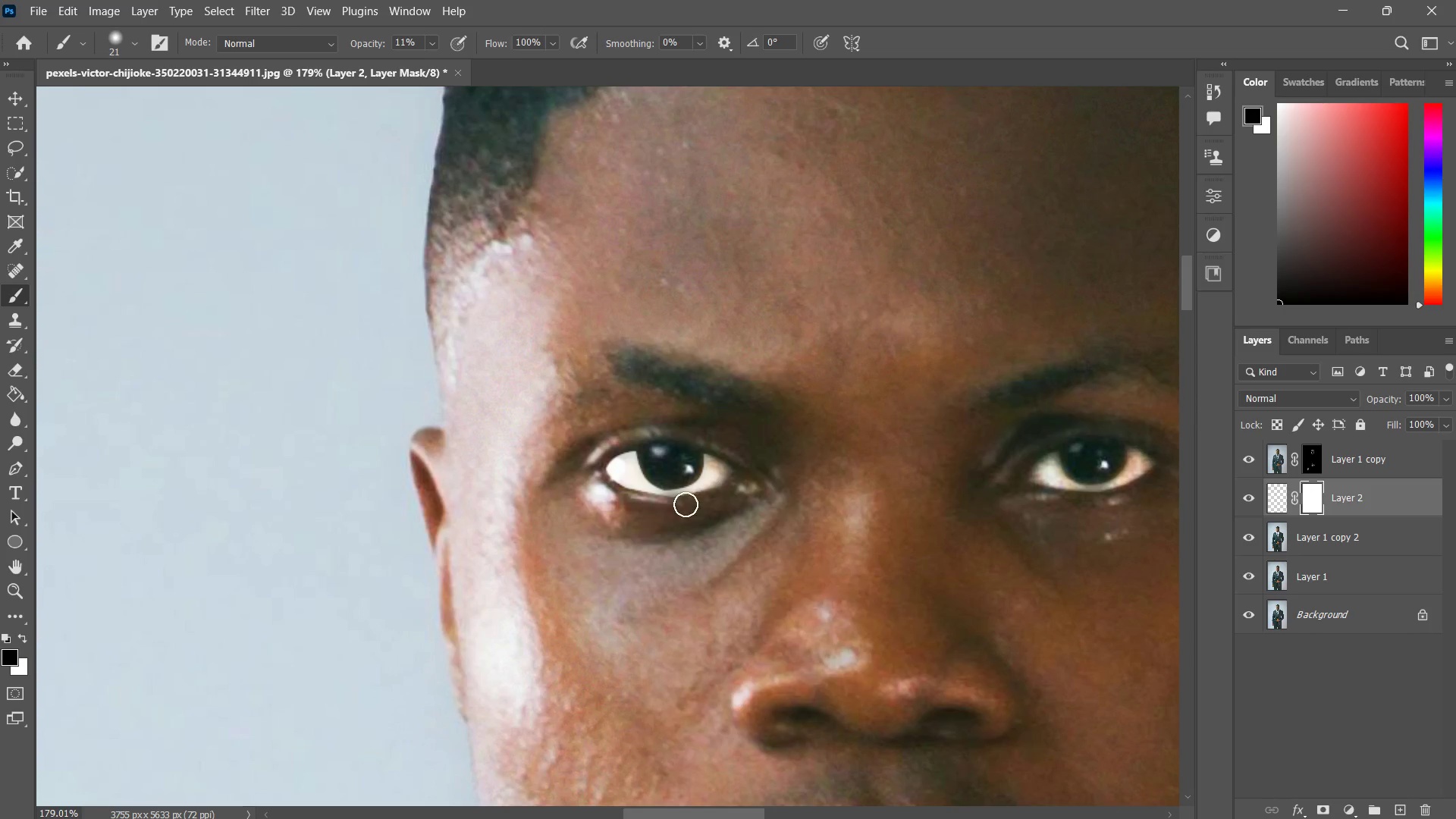 
left_click_drag(start_coordinate=[686, 504], to_coordinate=[656, 516])
 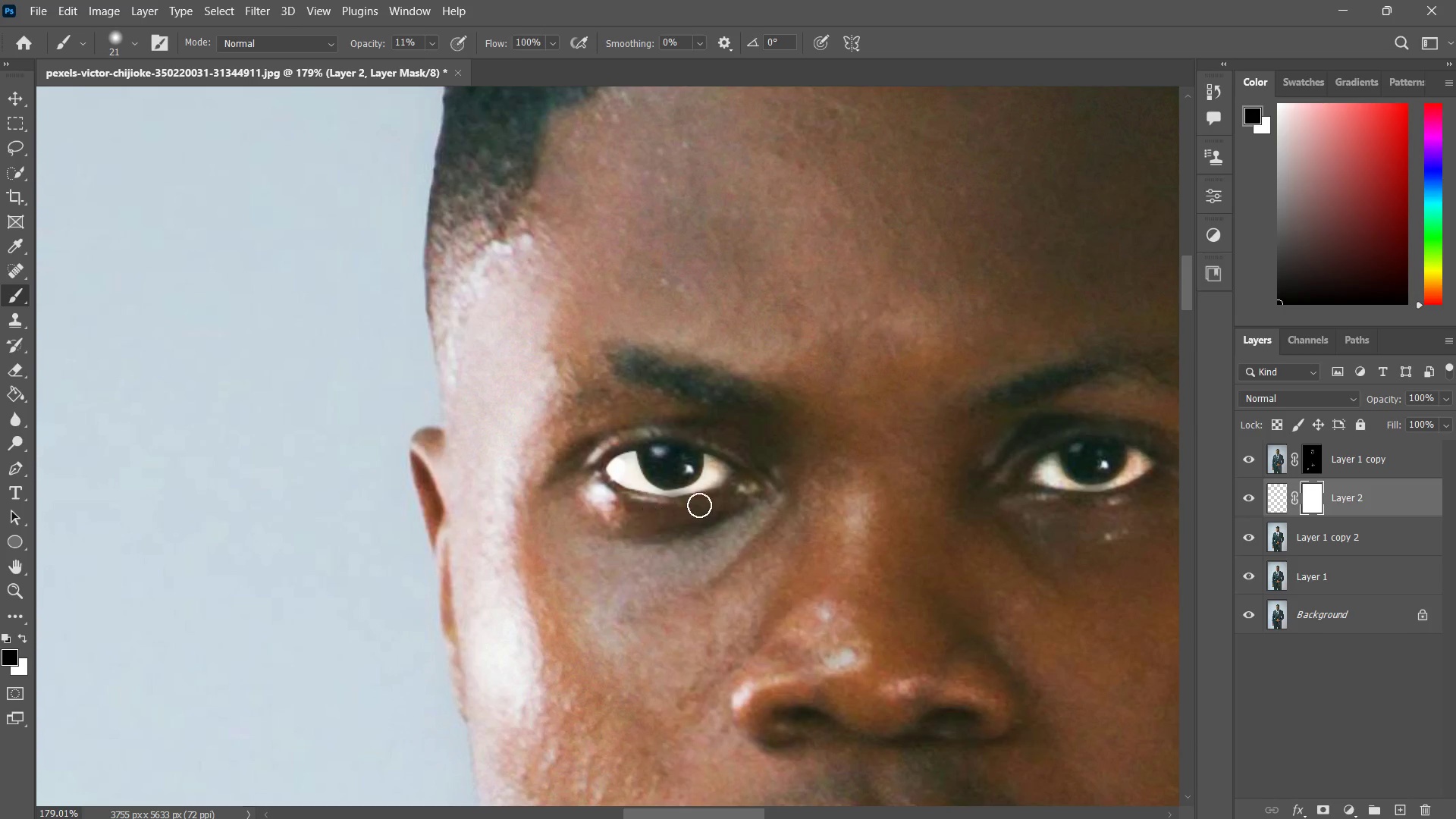 
left_click_drag(start_coordinate=[699, 505], to_coordinate=[668, 515])
 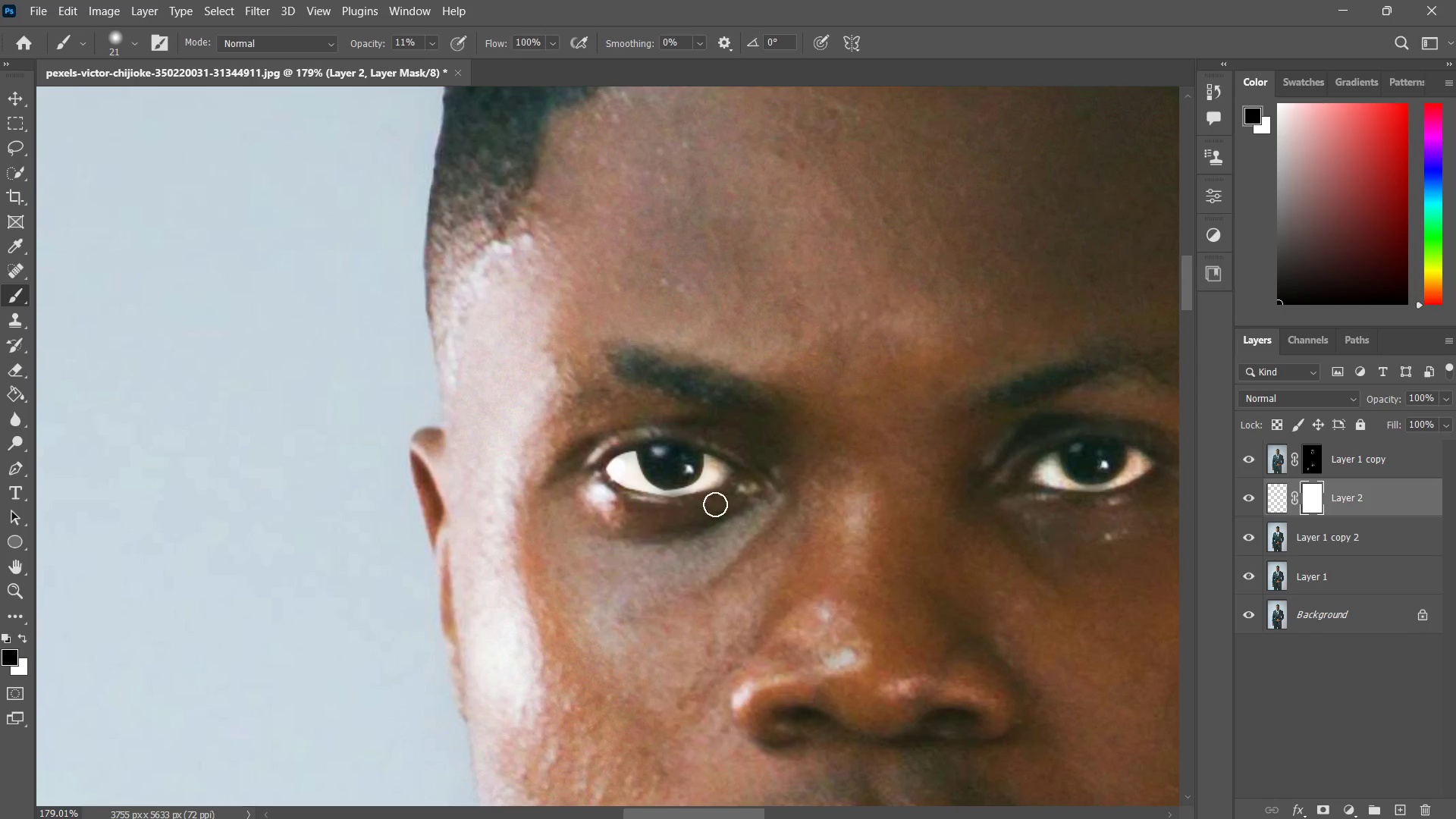 
left_click_drag(start_coordinate=[718, 503], to_coordinate=[654, 517])
 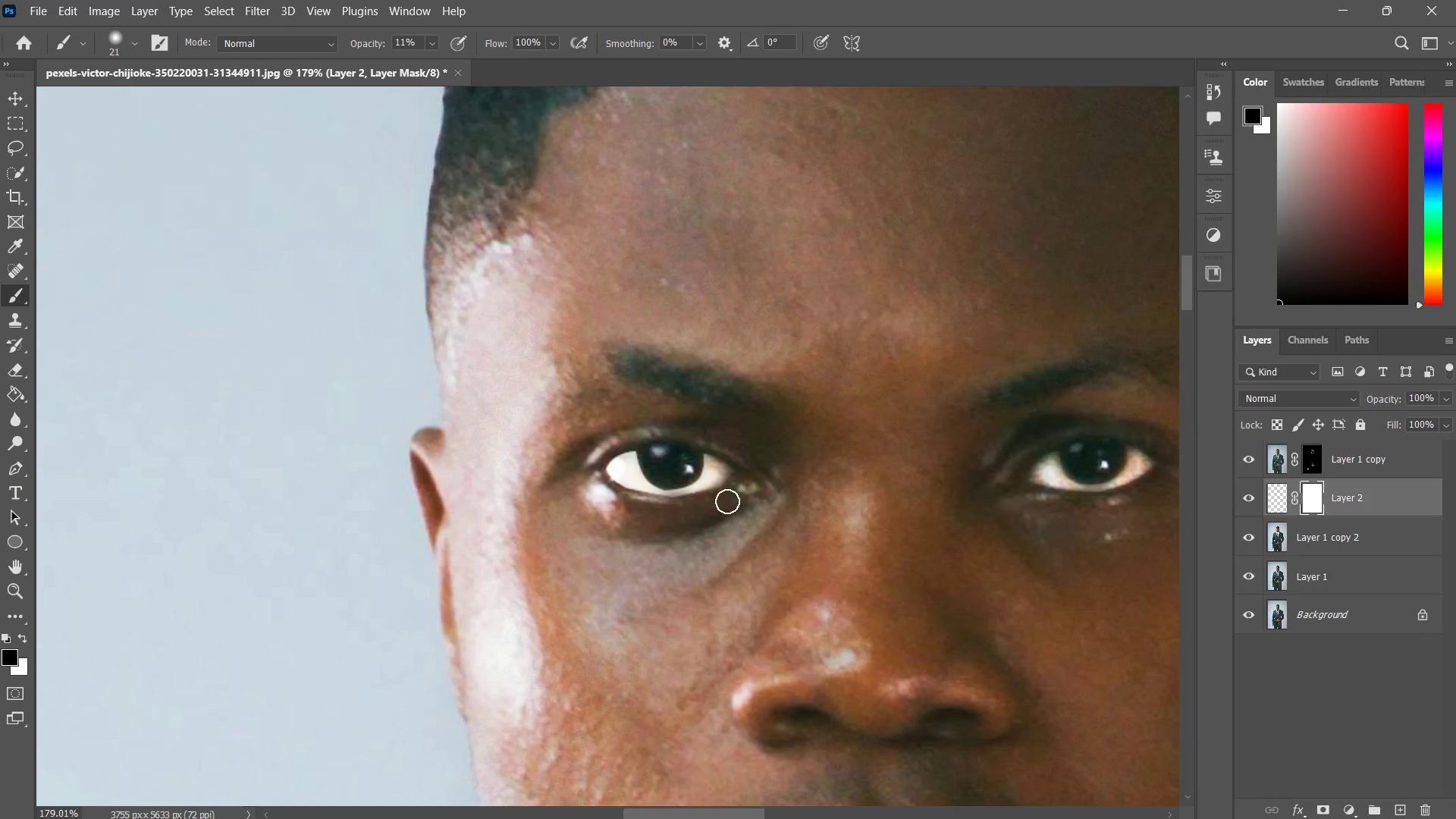 
left_click_drag(start_coordinate=[721, 501], to_coordinate=[667, 510])
 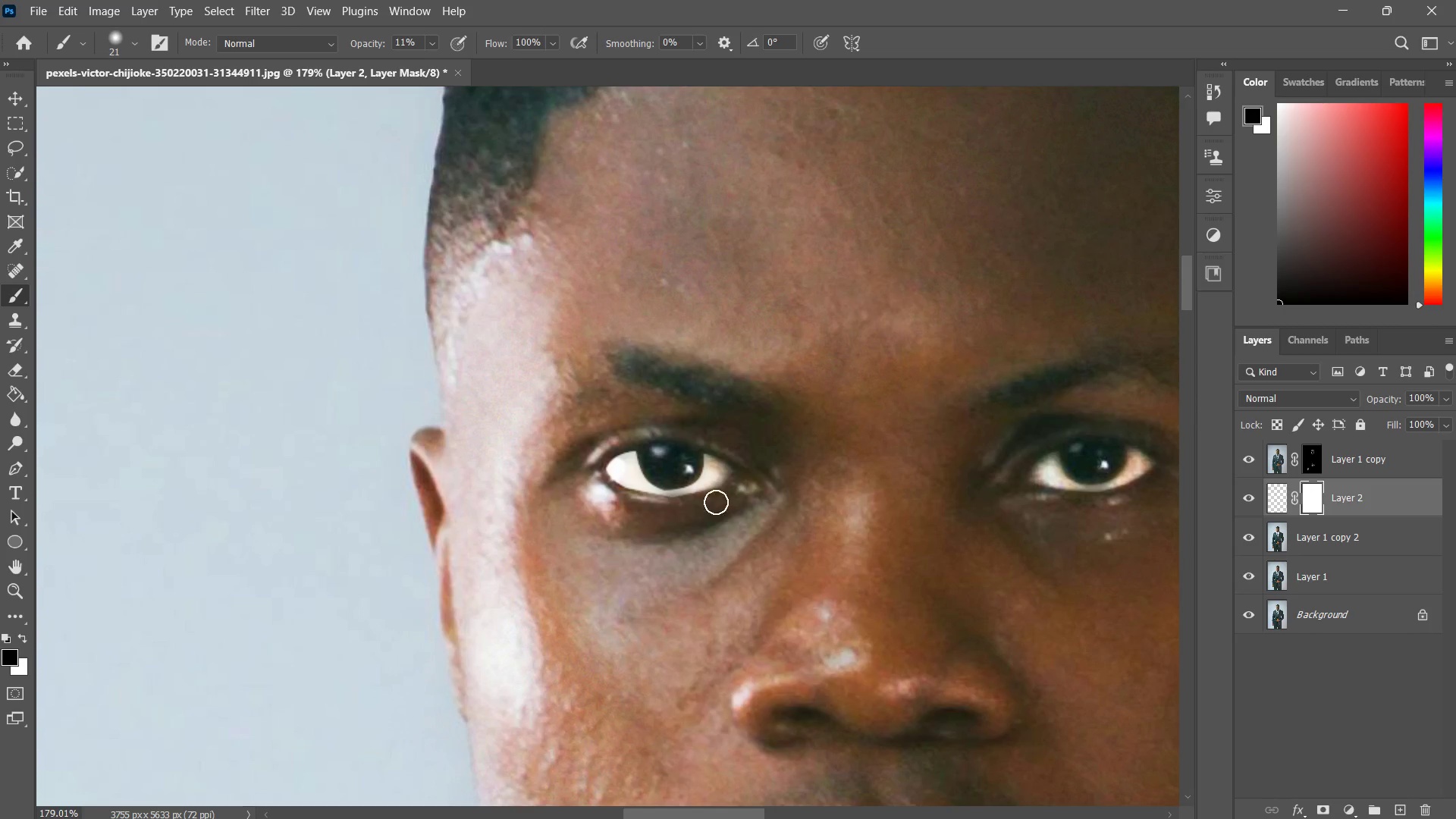 
left_click_drag(start_coordinate=[714, 502], to_coordinate=[672, 513])
 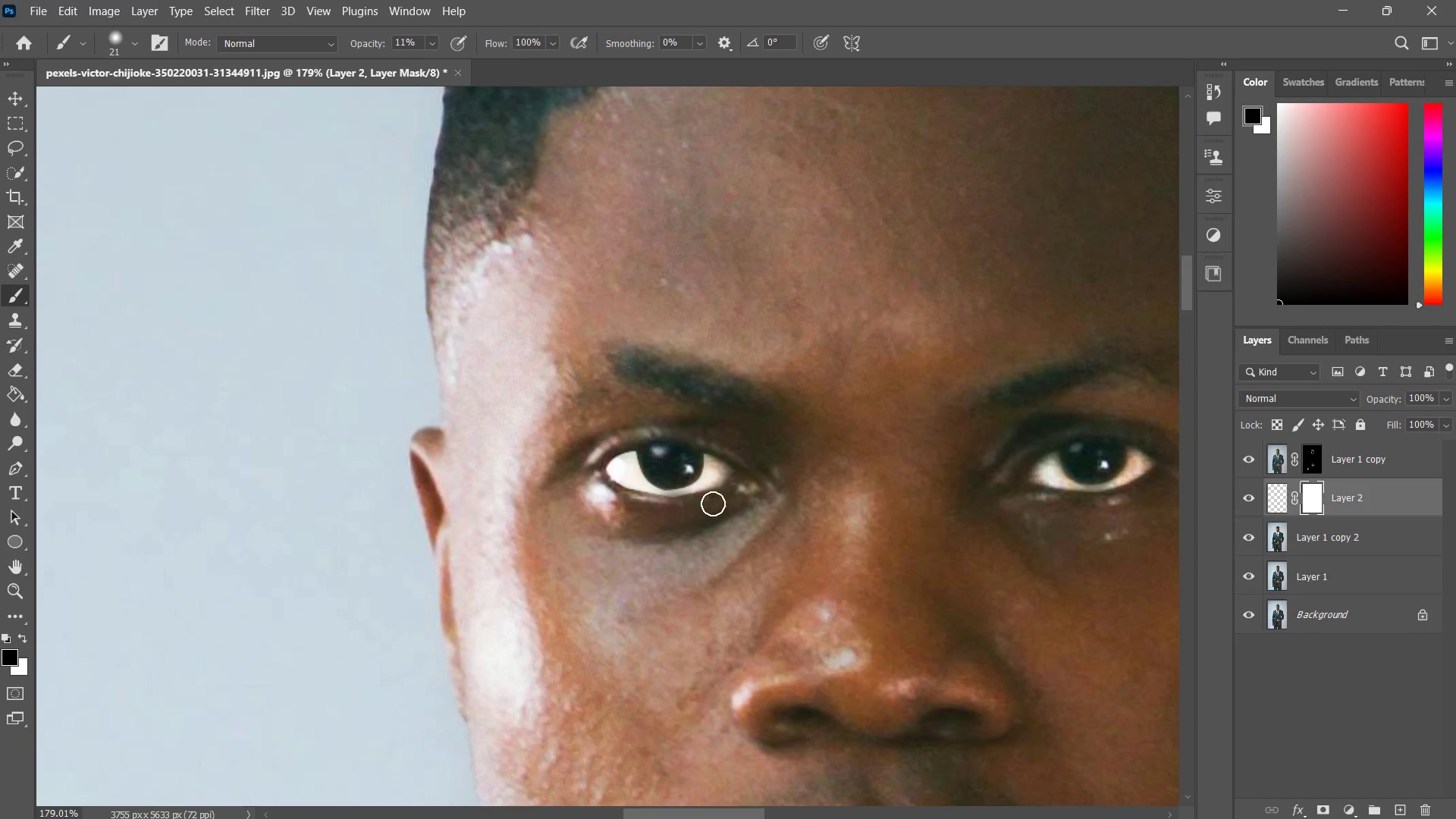 
left_click_drag(start_coordinate=[704, 504], to_coordinate=[670, 508])
 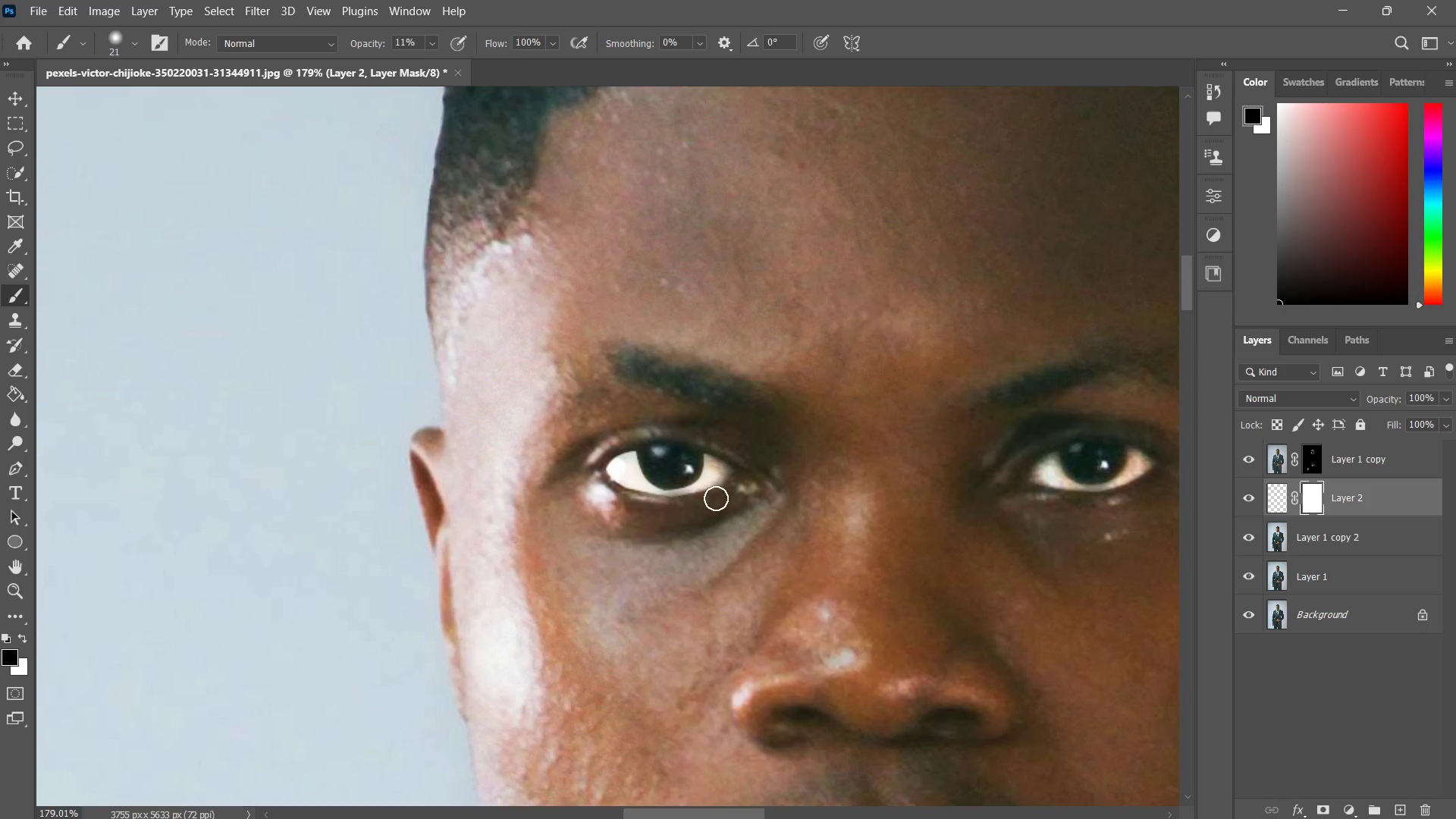 
left_click_drag(start_coordinate=[714, 498], to_coordinate=[673, 510])
 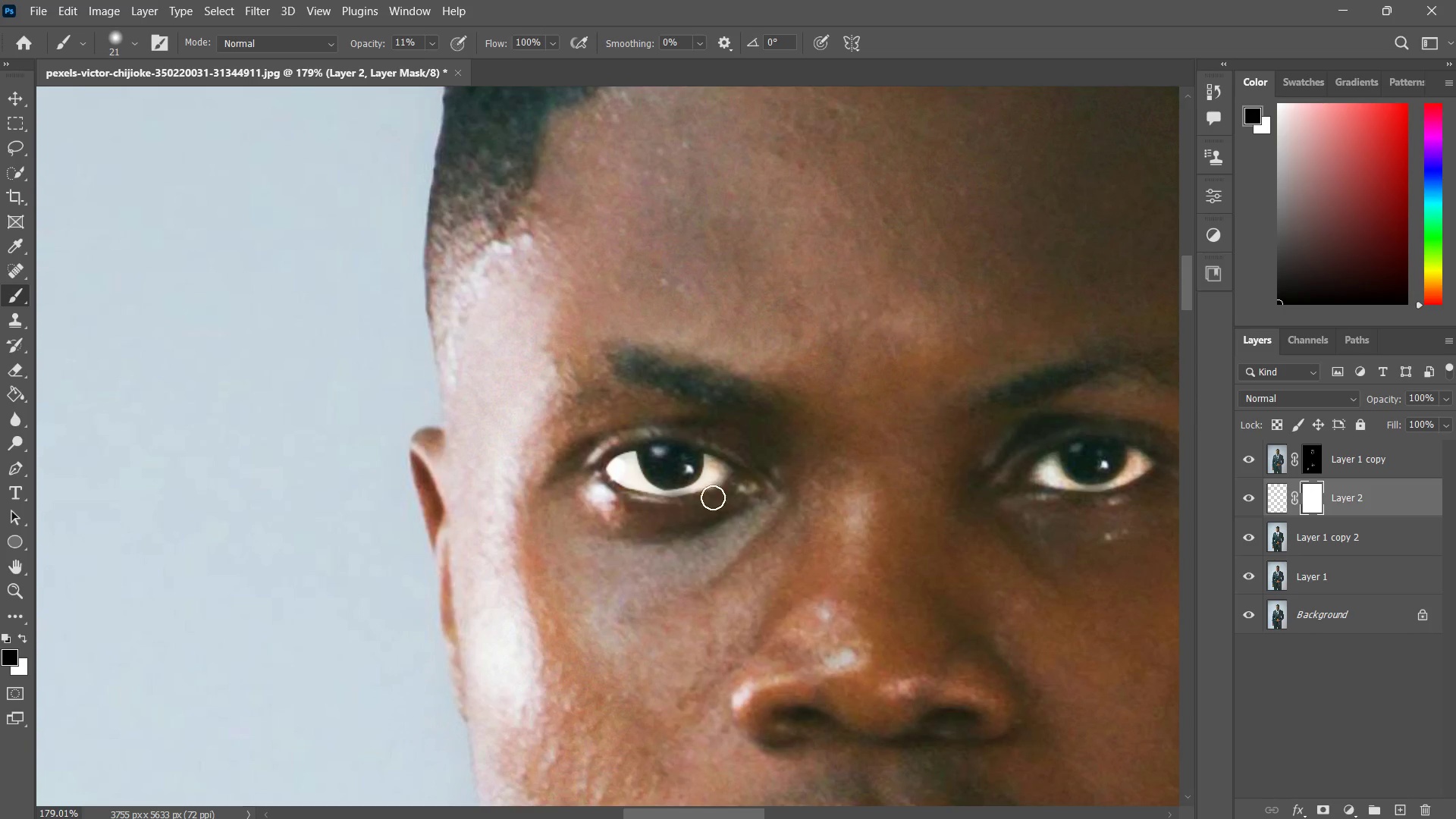 
left_click_drag(start_coordinate=[713, 497], to_coordinate=[683, 504])
 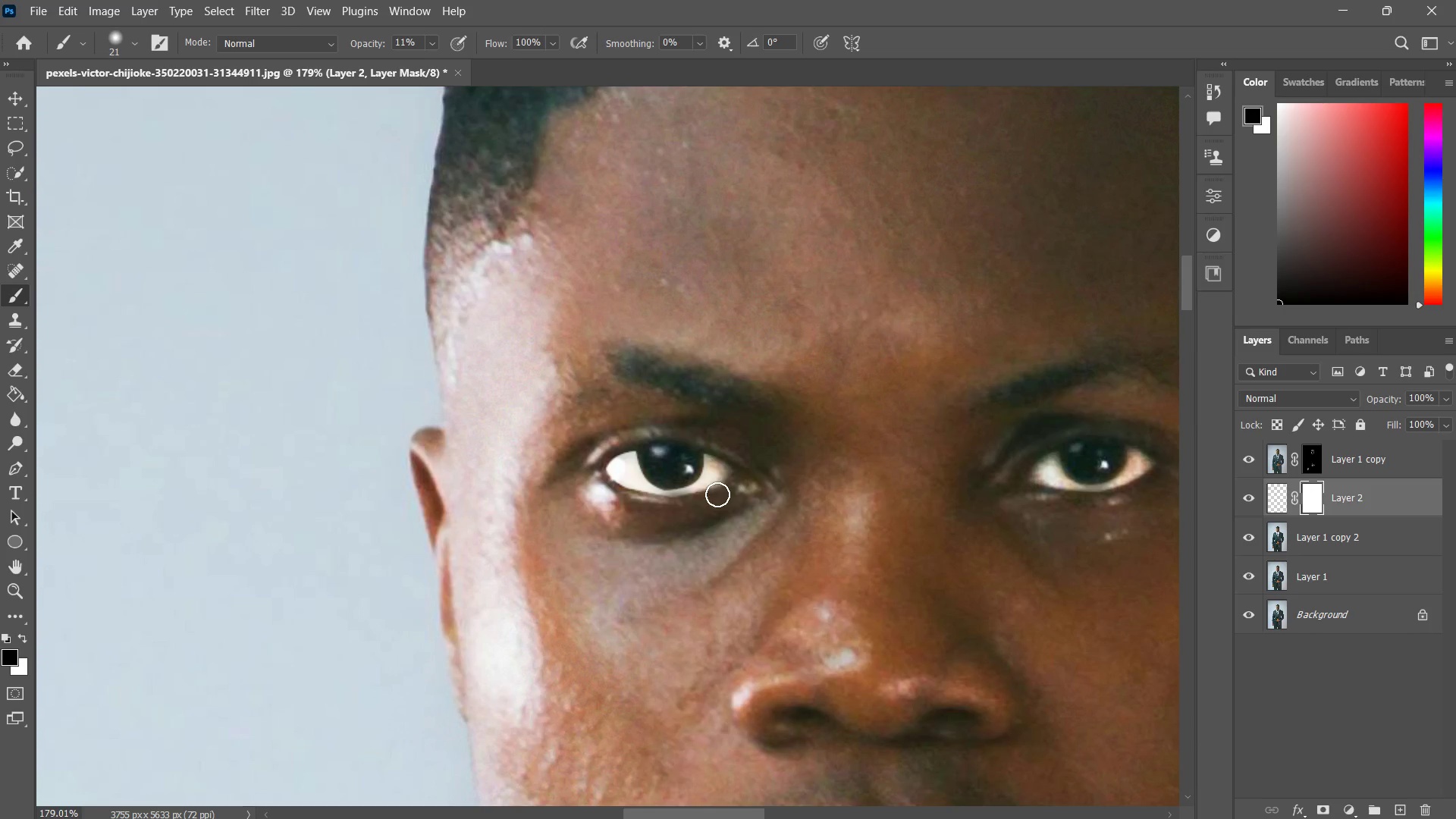 
left_click_drag(start_coordinate=[717, 494], to_coordinate=[692, 503])
 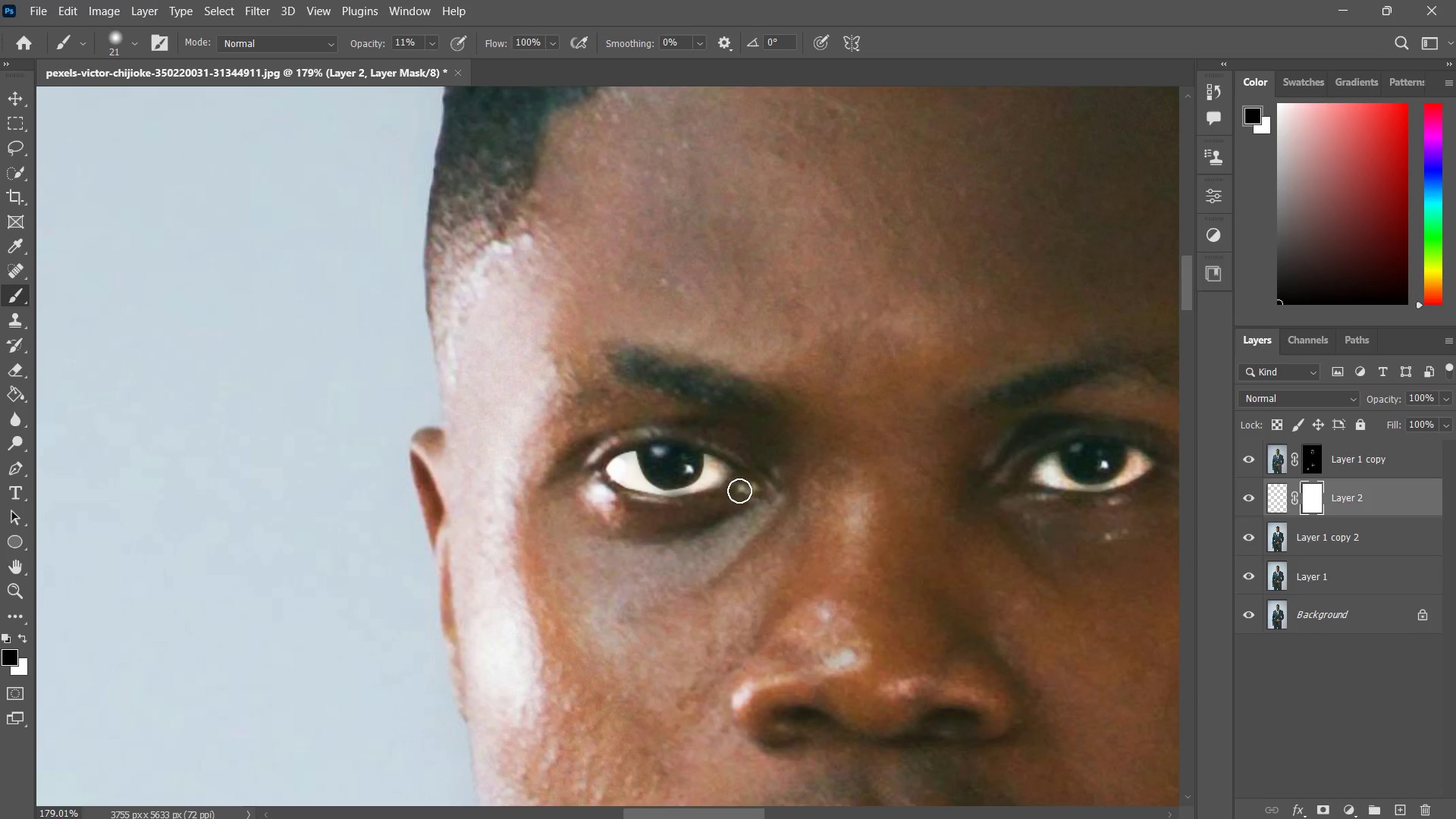 
left_click_drag(start_coordinate=[741, 491], to_coordinate=[714, 498])
 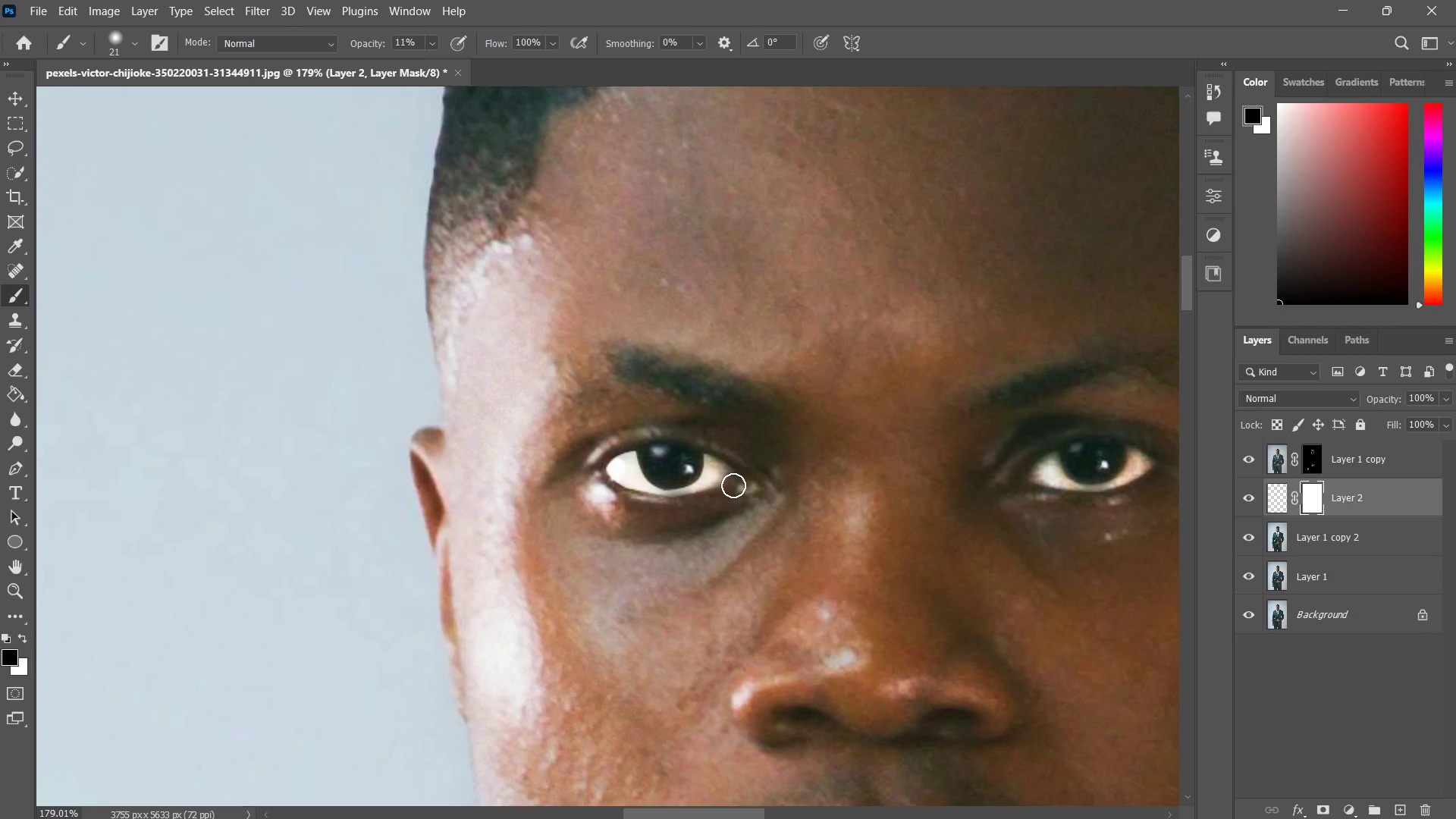 
left_click_drag(start_coordinate=[733, 485], to_coordinate=[726, 488])
 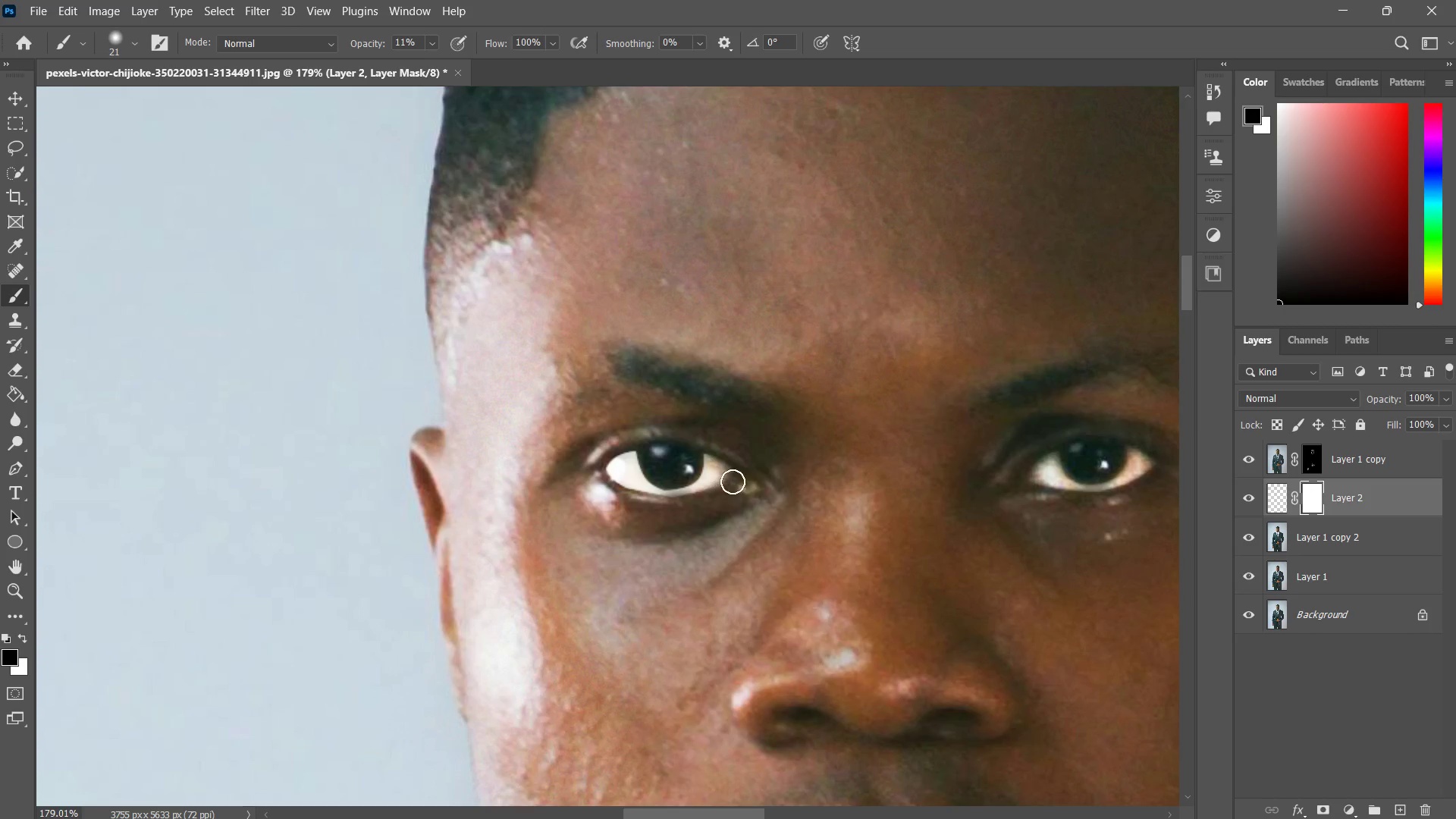 
left_click_drag(start_coordinate=[745, 474], to_coordinate=[736, 487])
 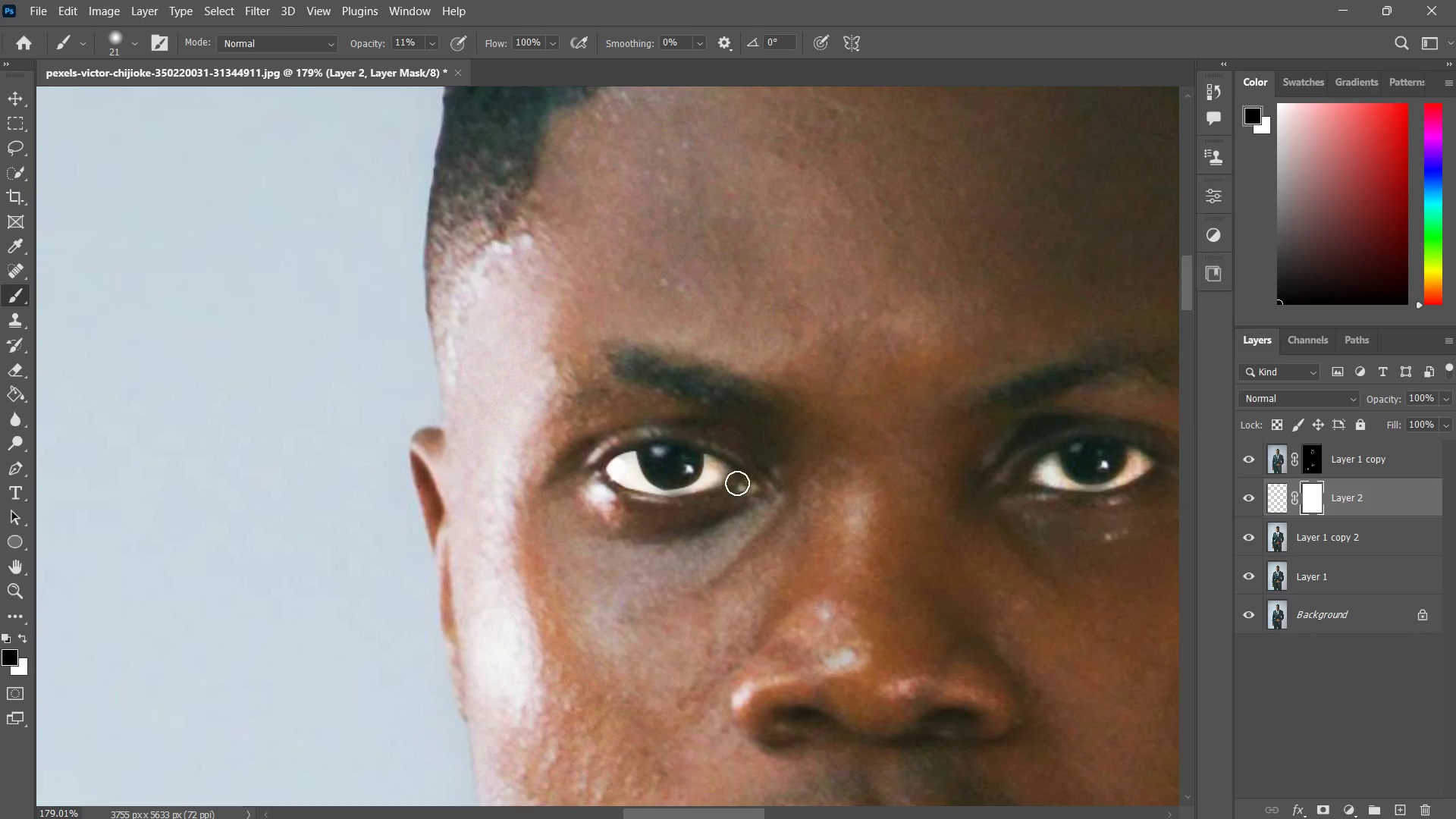 
left_click_drag(start_coordinate=[742, 475], to_coordinate=[741, 485])
 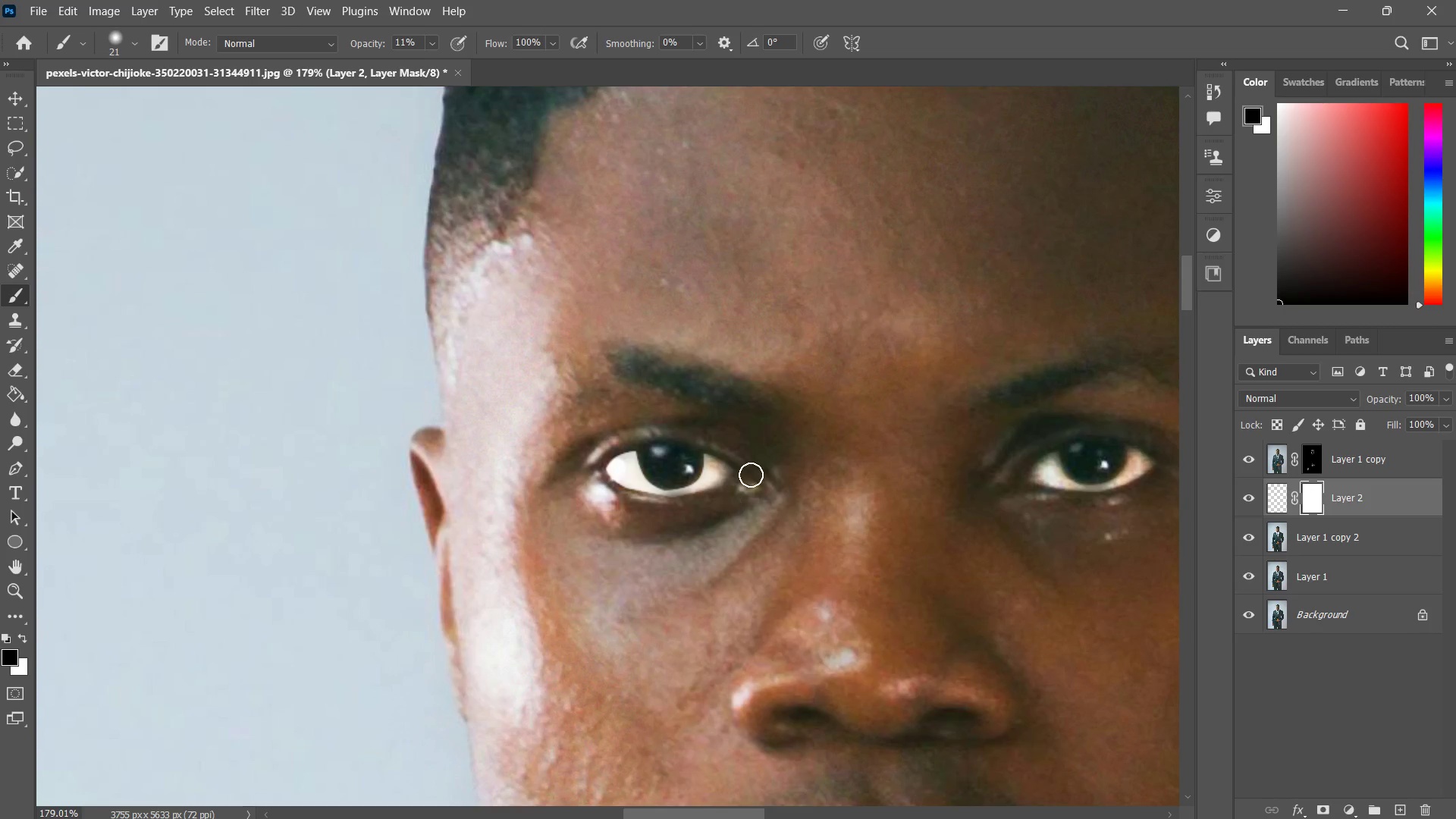 
left_click_drag(start_coordinate=[755, 470], to_coordinate=[736, 453])
 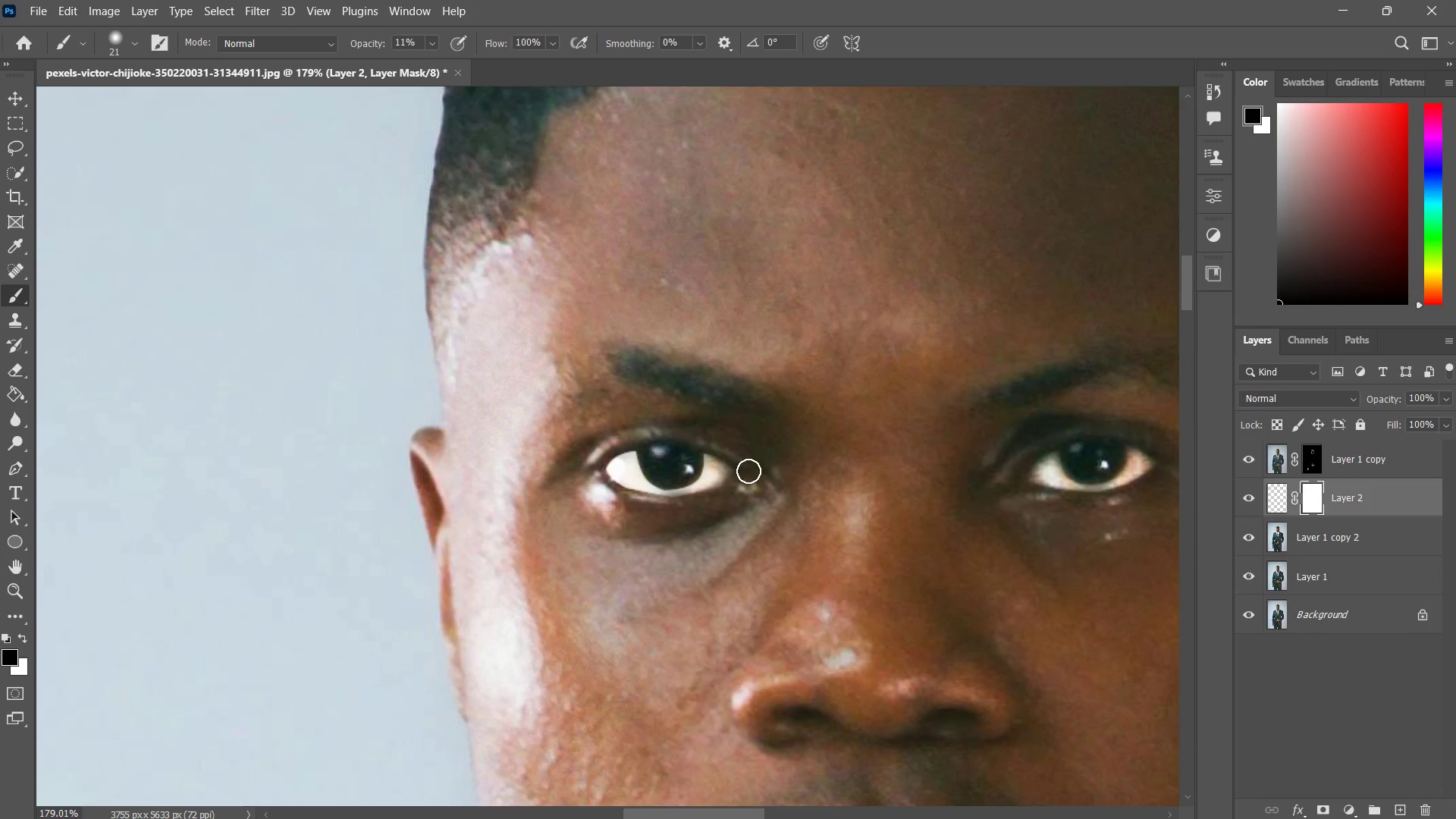 
left_click_drag(start_coordinate=[755, 482], to_coordinate=[749, 462])
 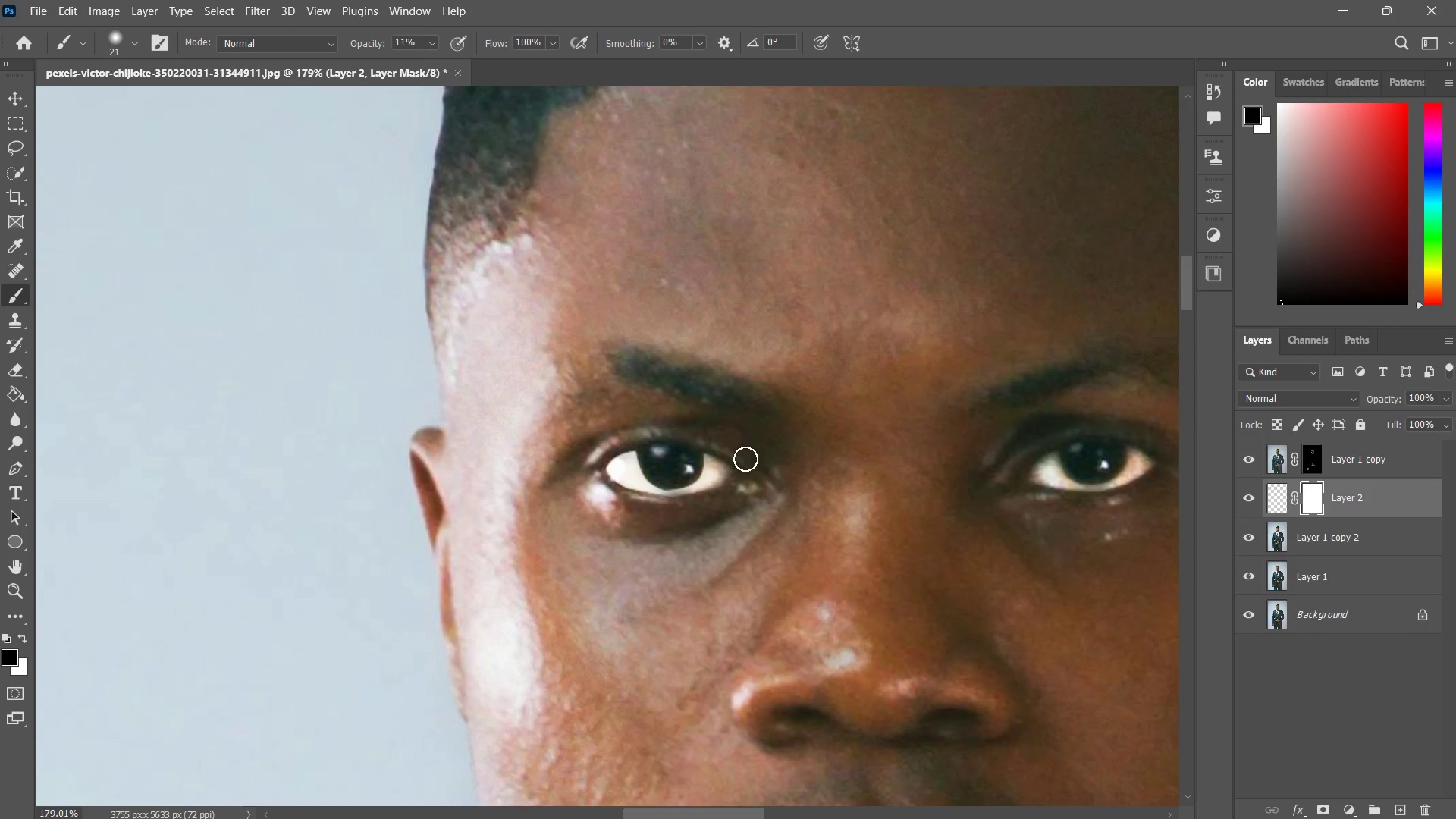 
left_click_drag(start_coordinate=[751, 465], to_coordinate=[730, 447])
 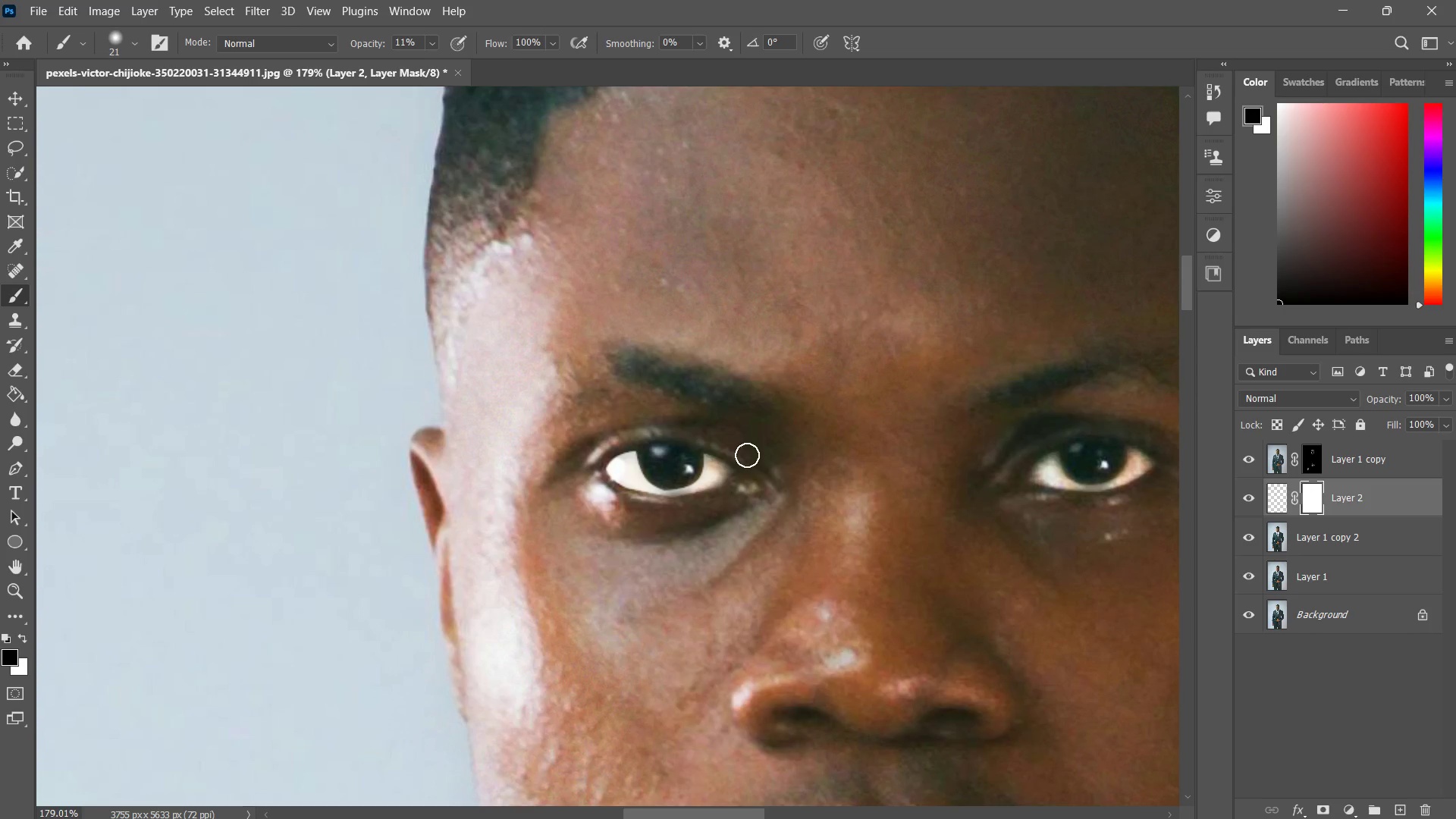 
left_click_drag(start_coordinate=[753, 461], to_coordinate=[720, 447])
 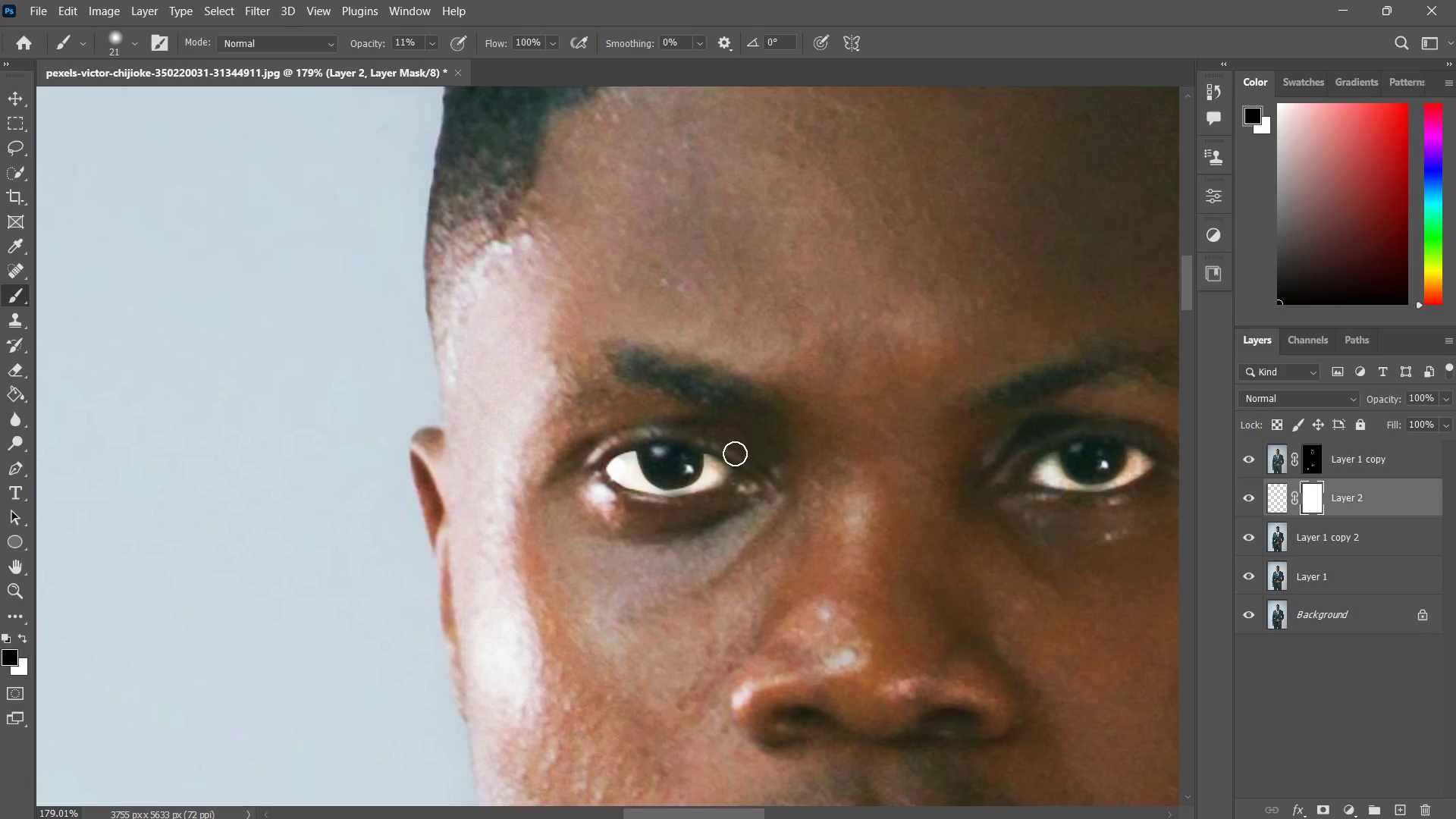 
left_click_drag(start_coordinate=[739, 456], to_coordinate=[708, 444])
 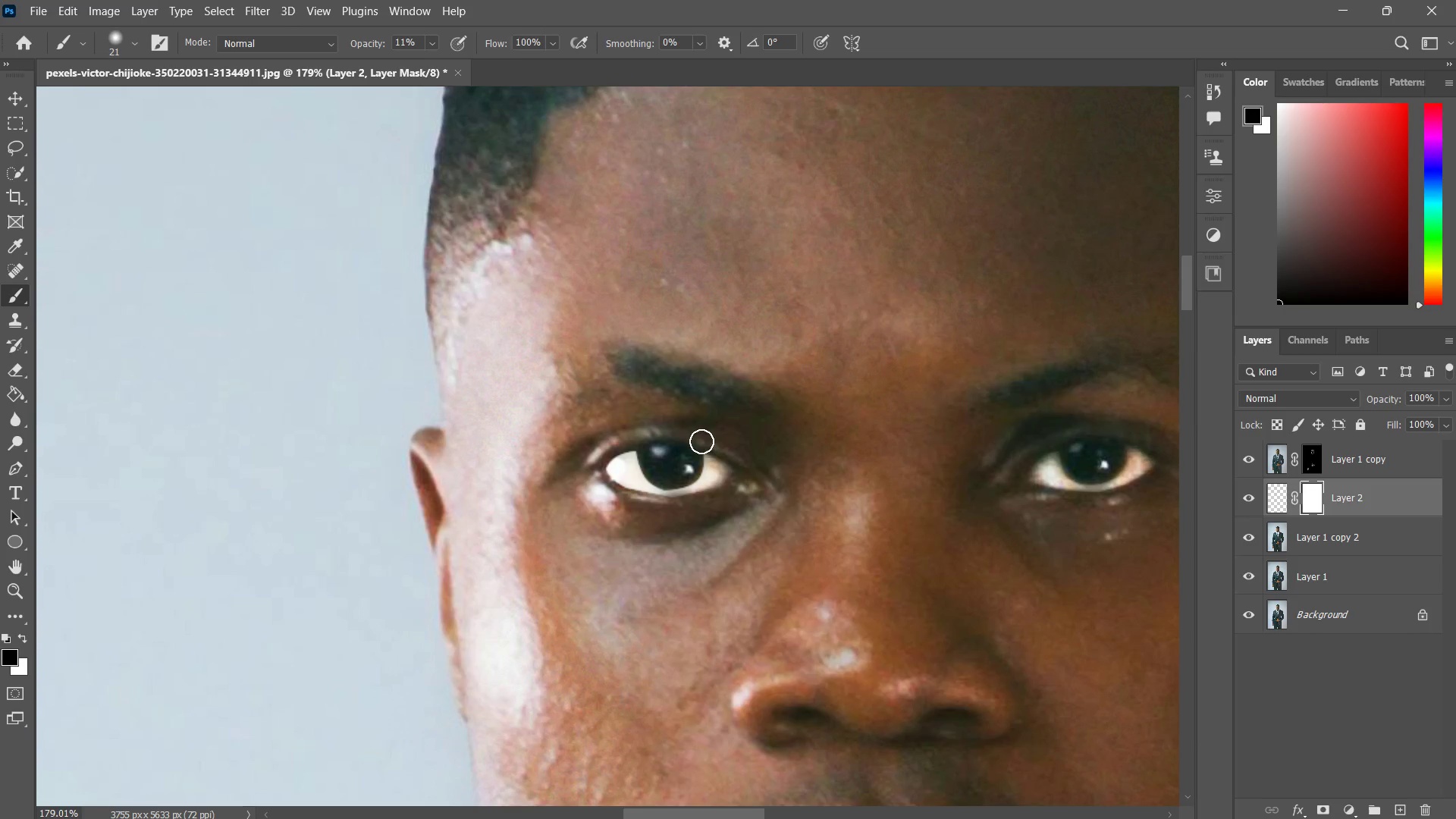 
left_click_drag(start_coordinate=[725, 444], to_coordinate=[695, 441])
 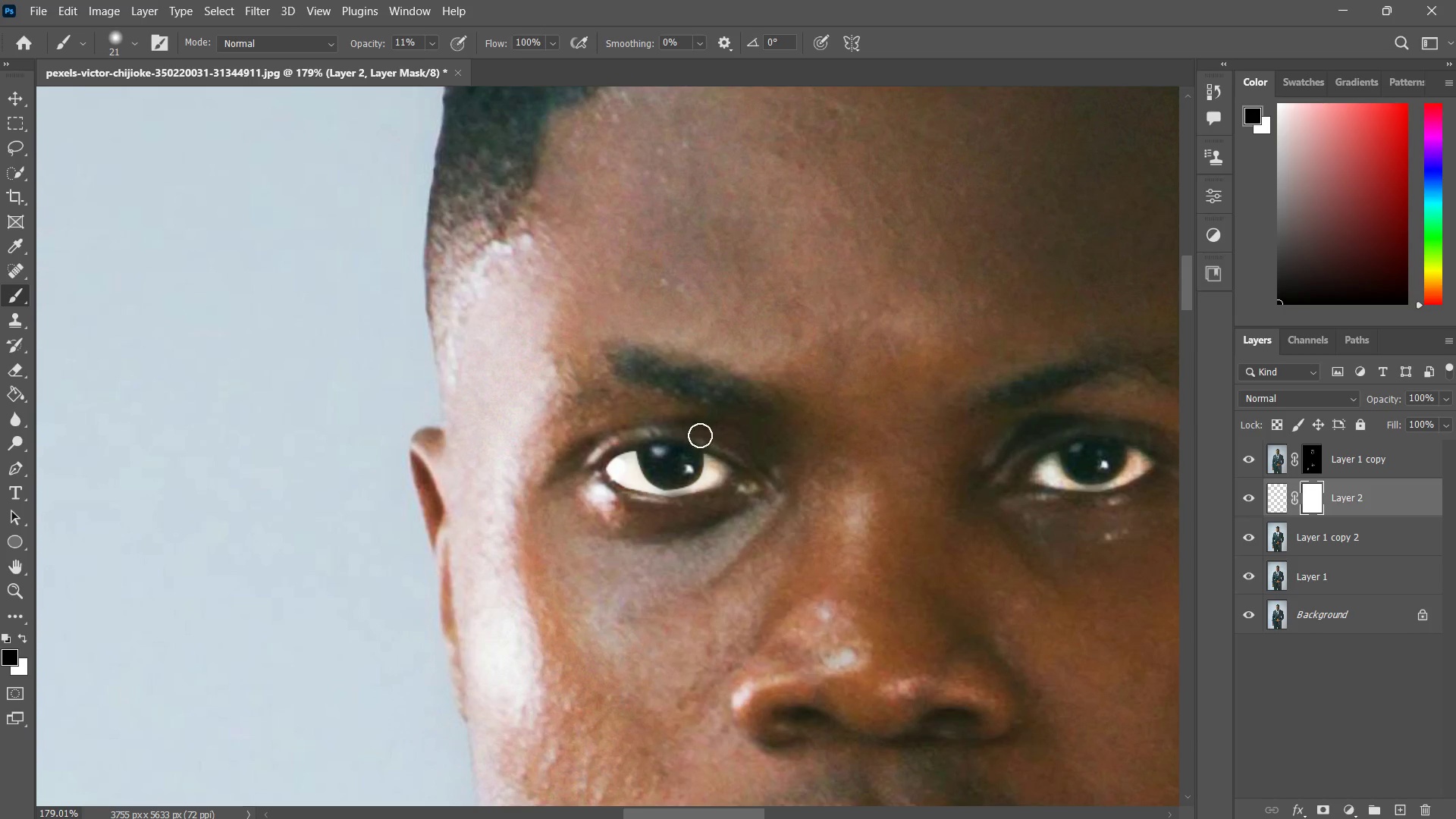 
left_click_drag(start_coordinate=[701, 437], to_coordinate=[698, 457])
 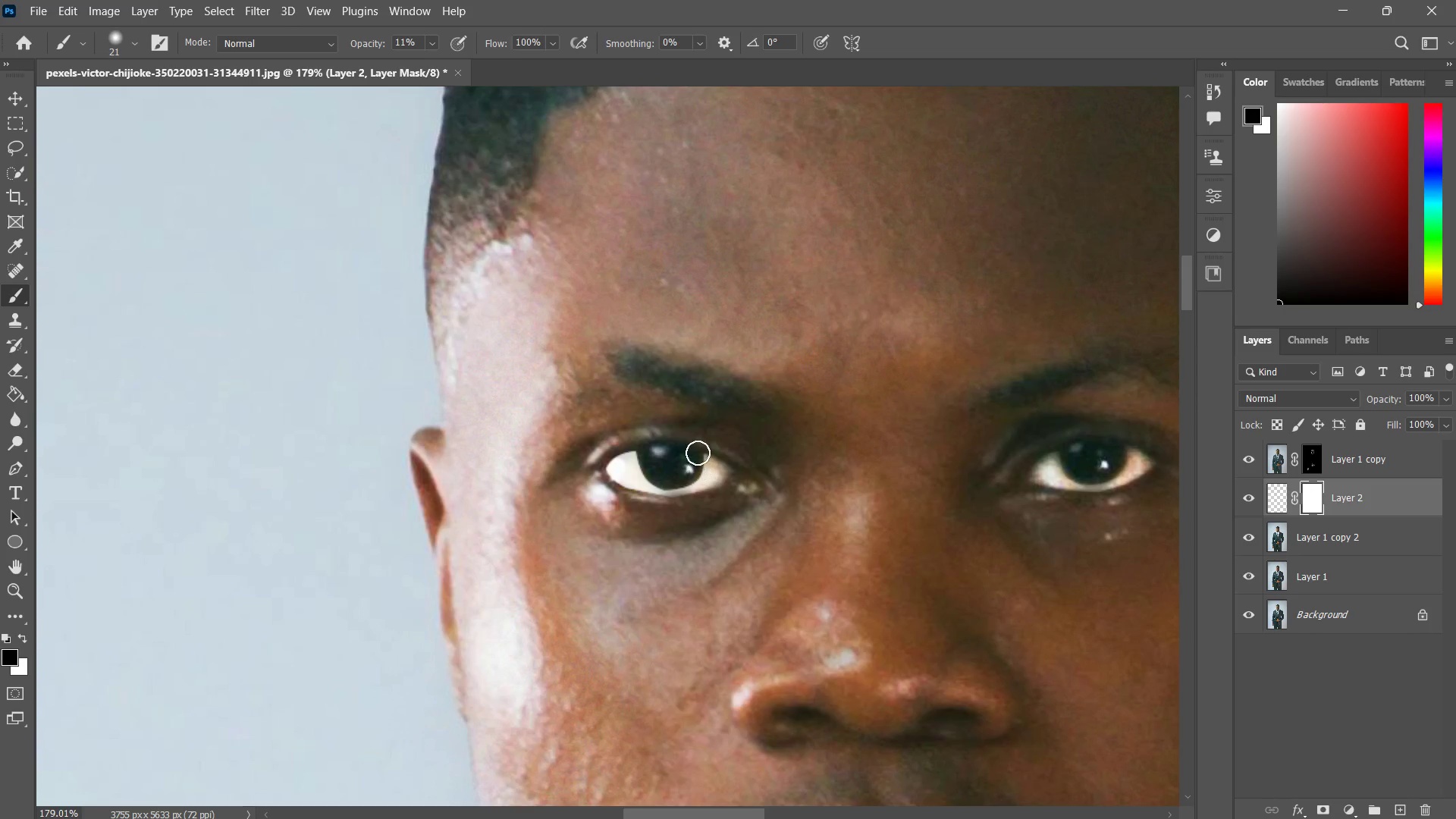 
left_click_drag(start_coordinate=[699, 450], to_coordinate=[692, 475])
 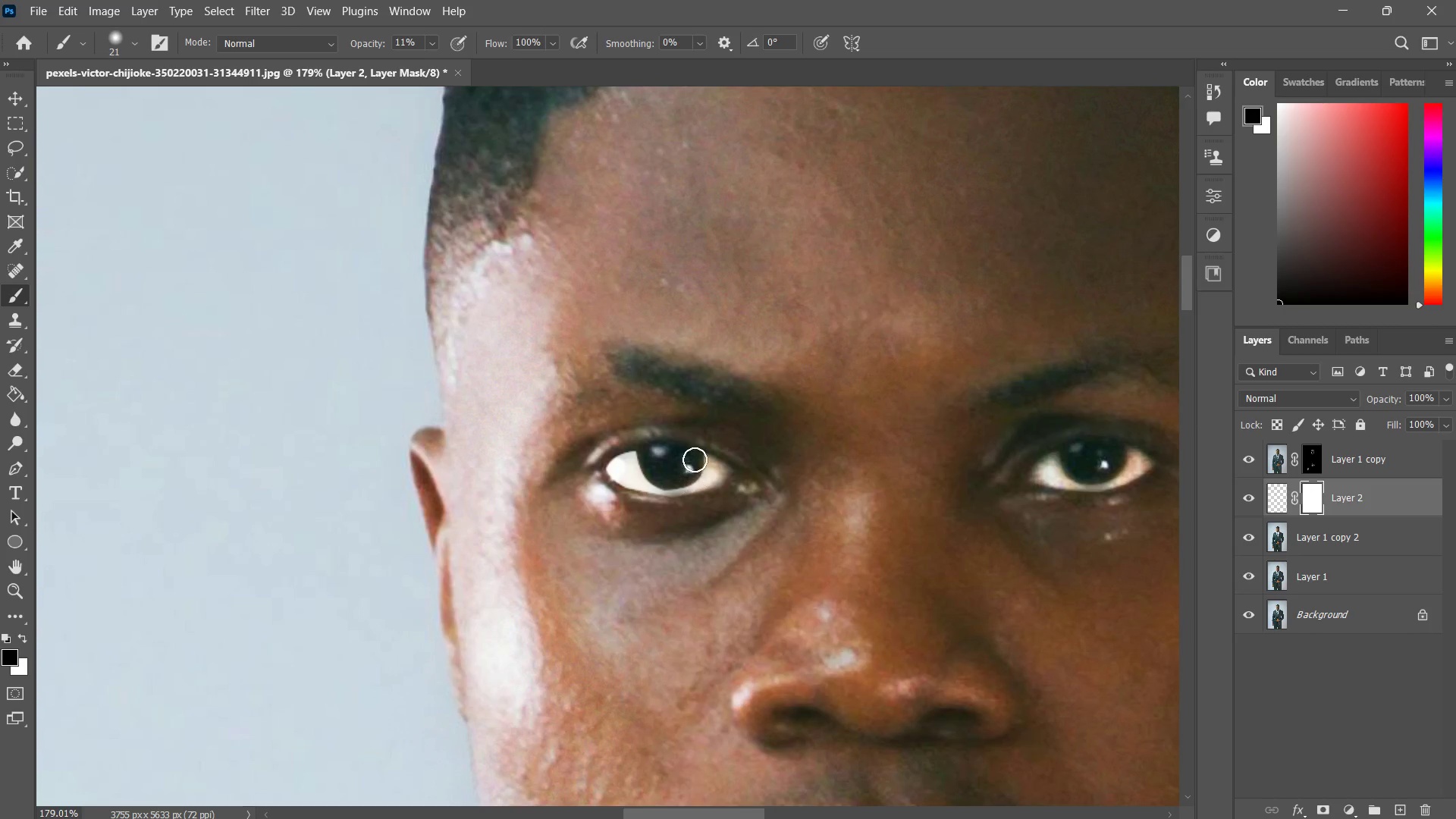 
left_click_drag(start_coordinate=[698, 456], to_coordinate=[688, 472])
 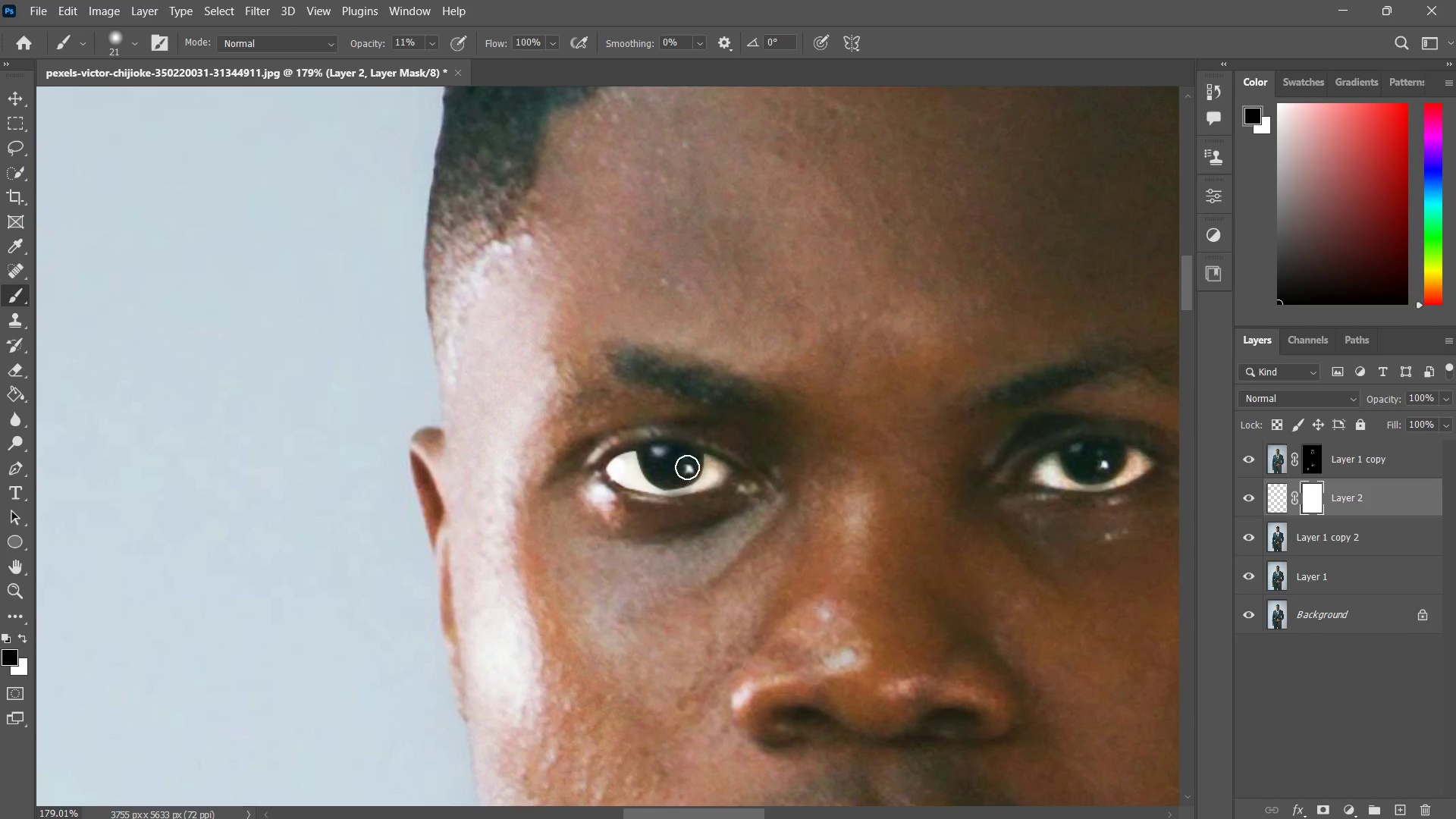 
left_click_drag(start_coordinate=[684, 453], to_coordinate=[670, 475])
 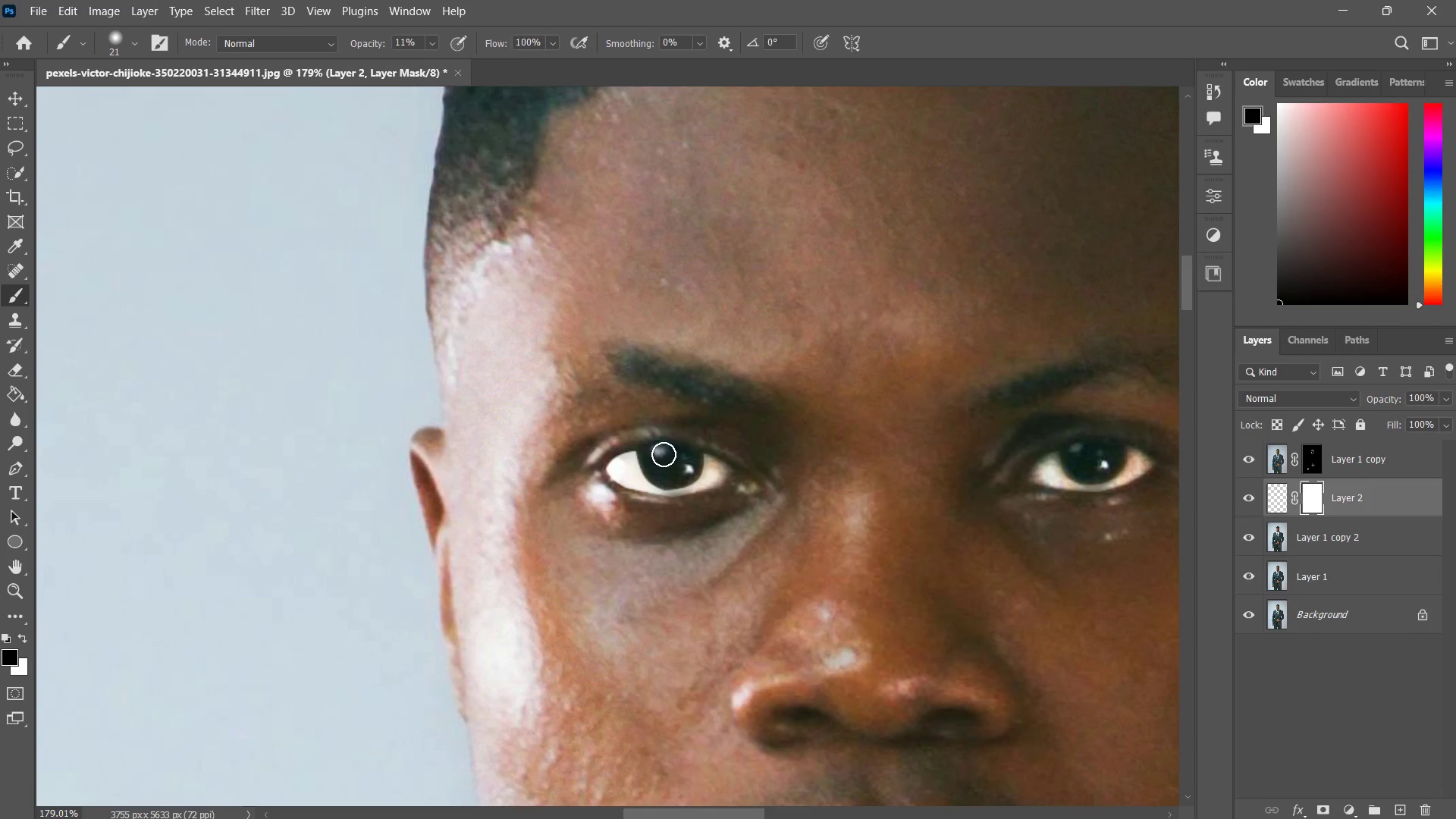 
hold_key(key=AltLeft, duration=1.14)
 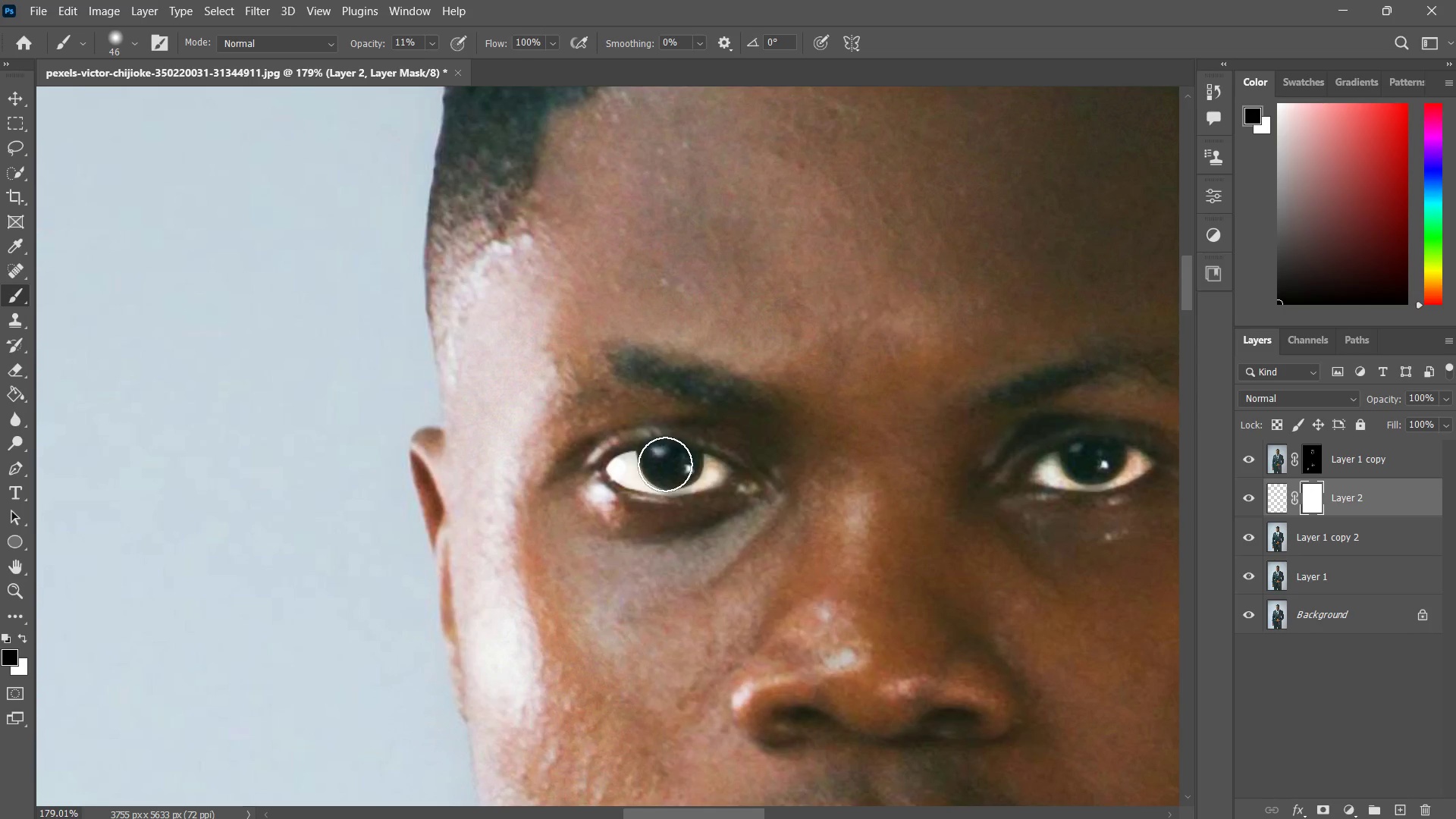 
triple_click([661, 457])
 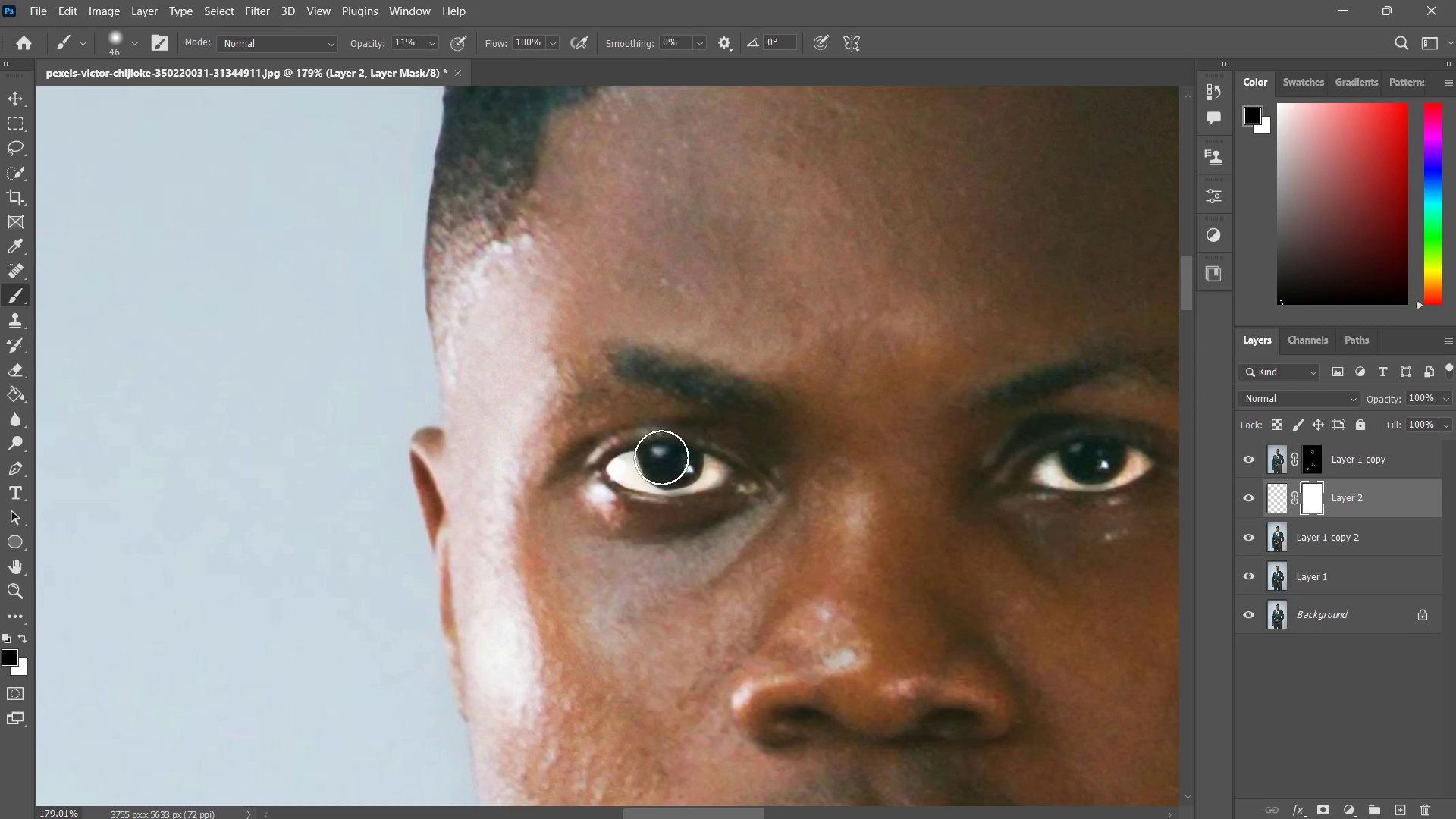 
left_click_drag(start_coordinate=[661, 457], to_coordinate=[667, 463])
 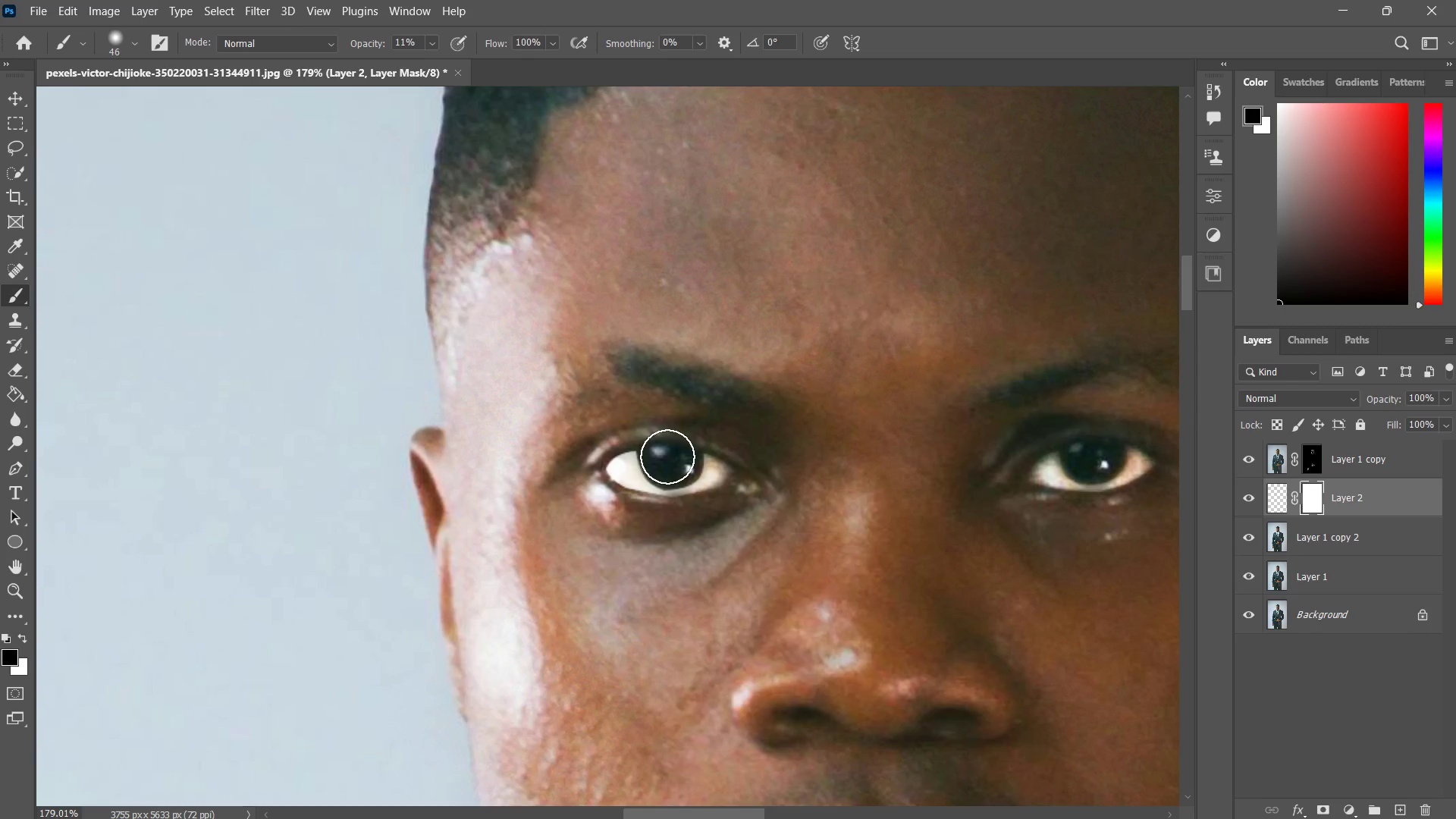 
left_click_drag(start_coordinate=[664, 457], to_coordinate=[669, 460])
 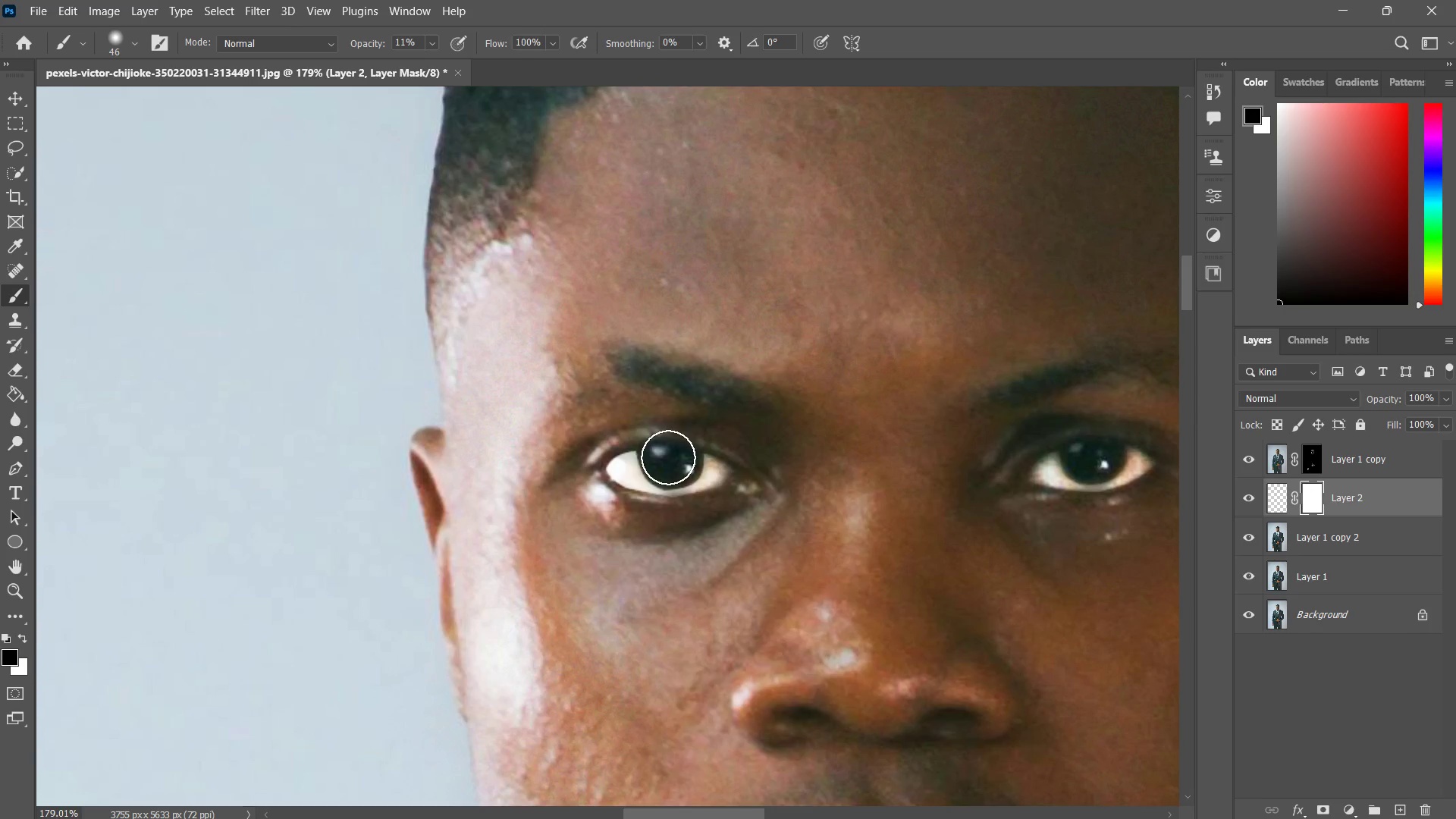 
left_click_drag(start_coordinate=[666, 458], to_coordinate=[663, 463])
 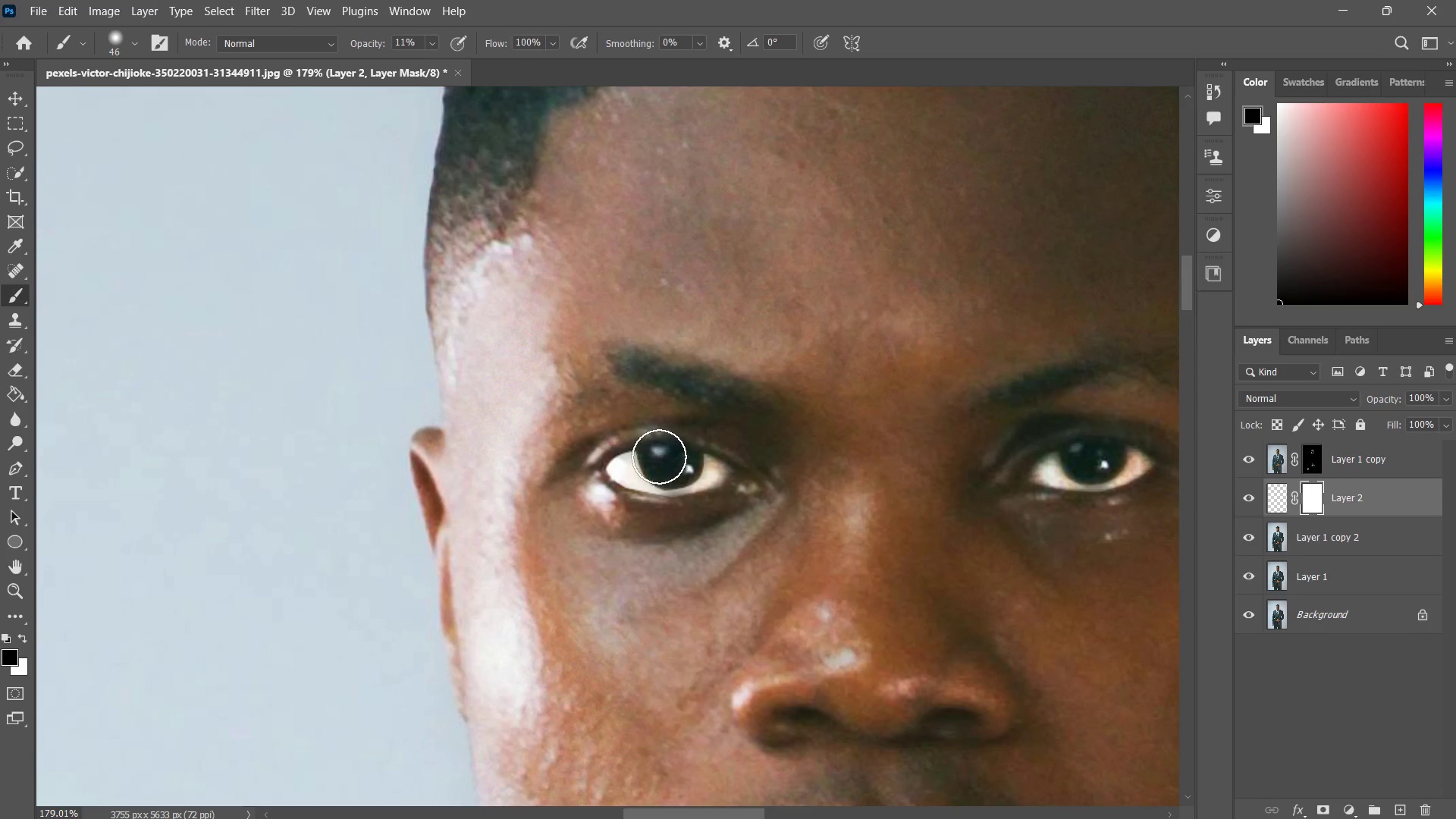 
left_click_drag(start_coordinate=[657, 456], to_coordinate=[667, 453])
 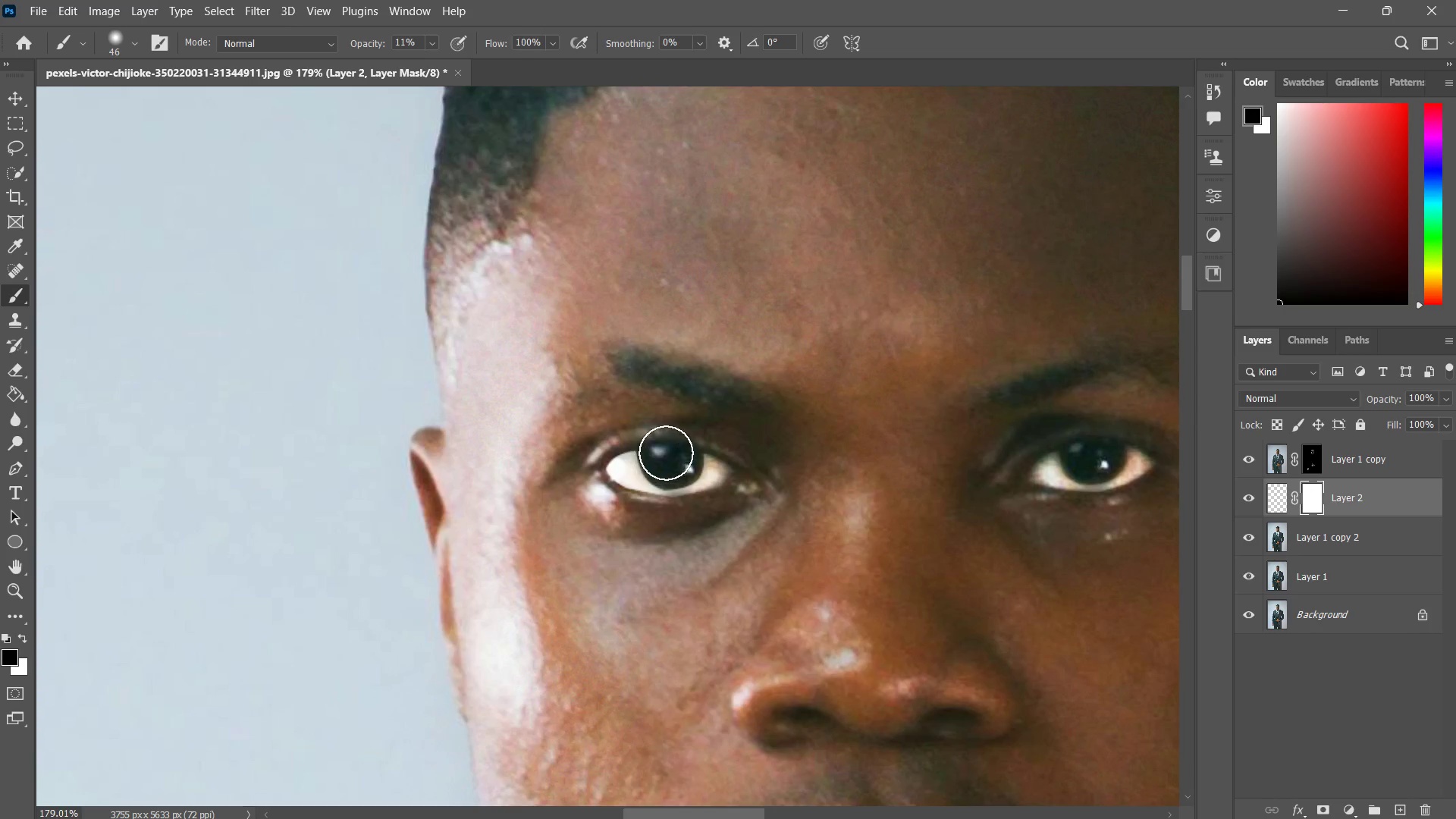 
left_click_drag(start_coordinate=[661, 457], to_coordinate=[667, 457])
 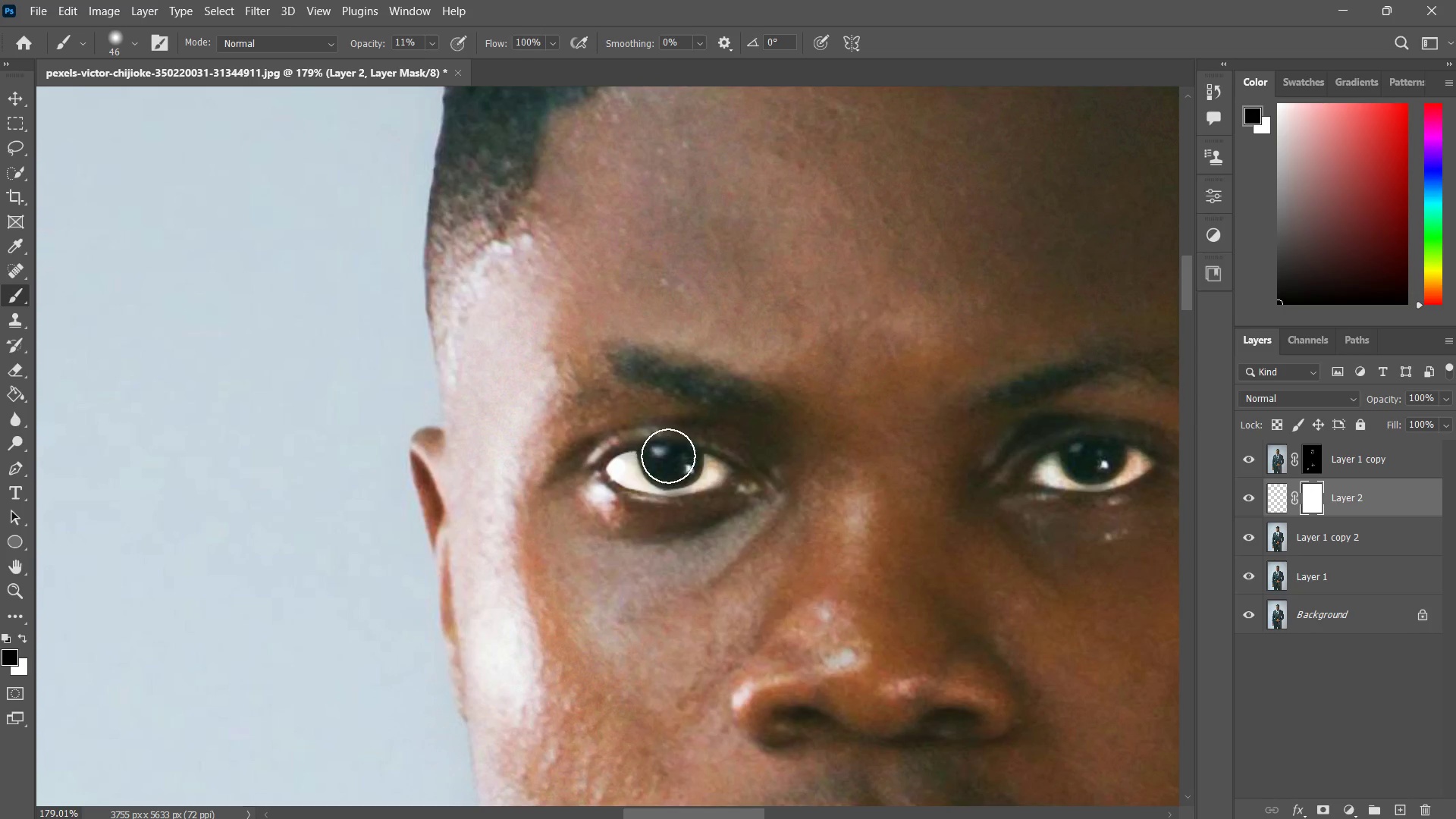 
left_click_drag(start_coordinate=[661, 456], to_coordinate=[663, 460])
 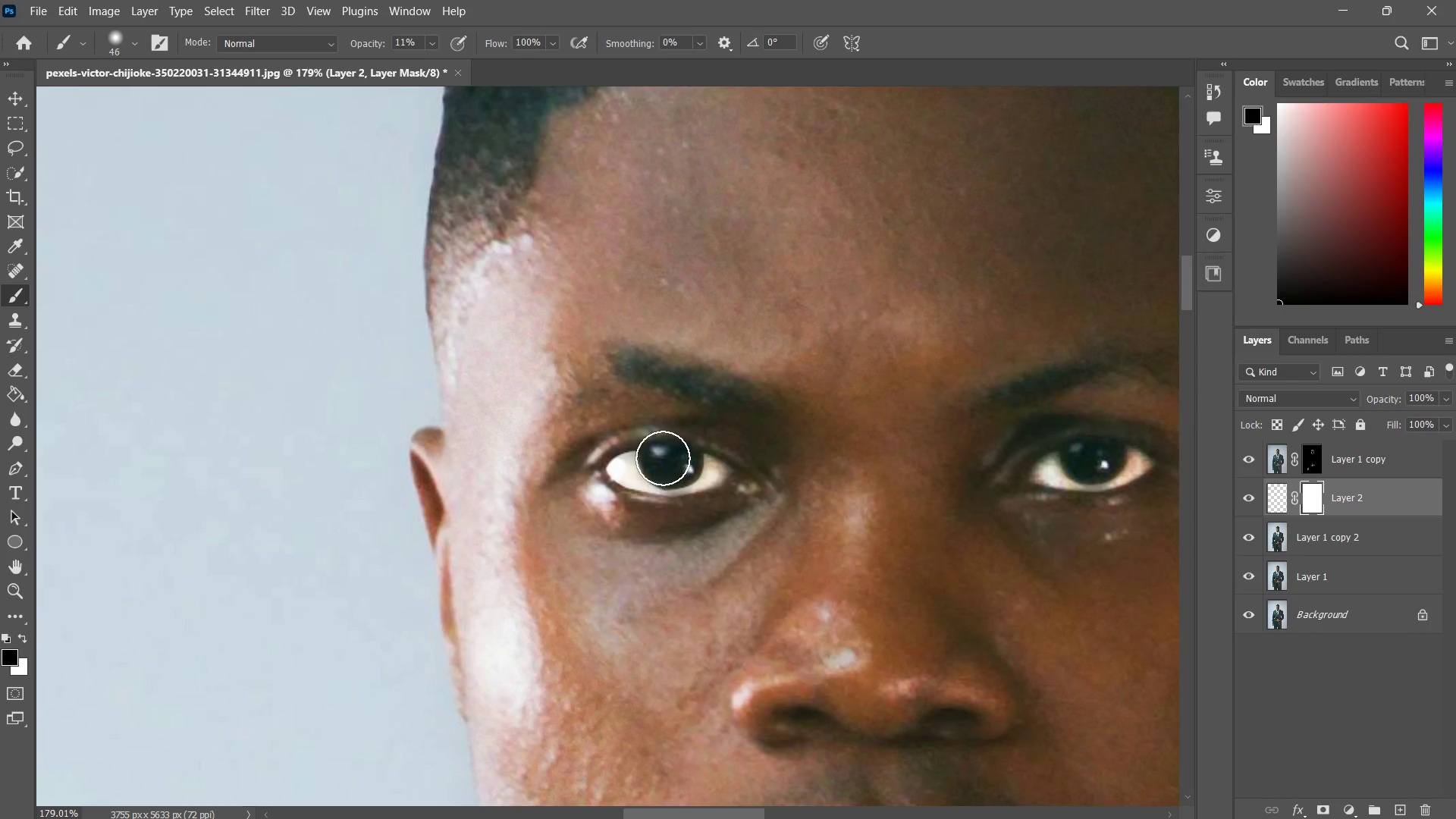 
left_click_drag(start_coordinate=[661, 456], to_coordinate=[664, 458])
 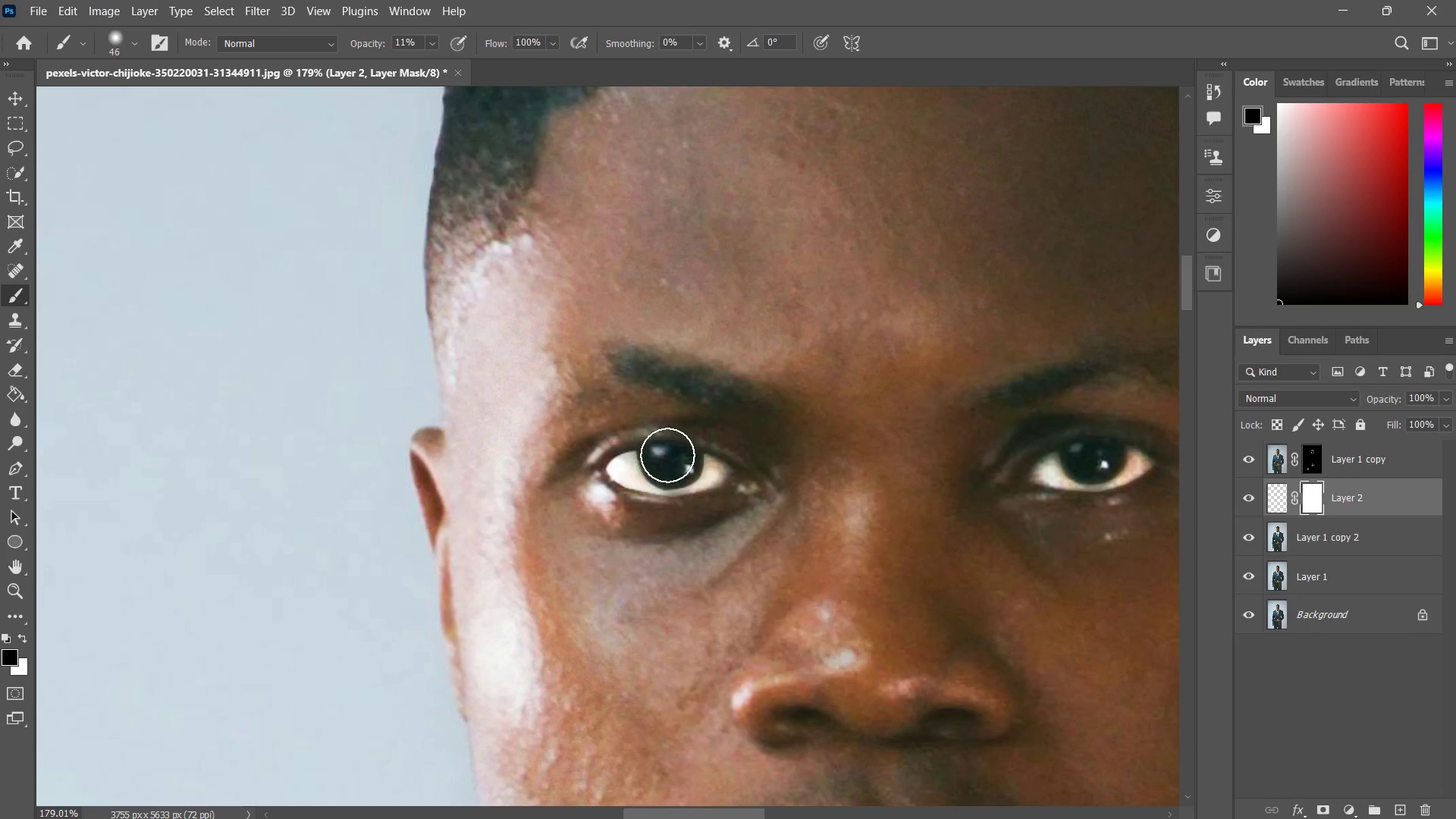 
left_click_drag(start_coordinate=[666, 455], to_coordinate=[667, 459])
 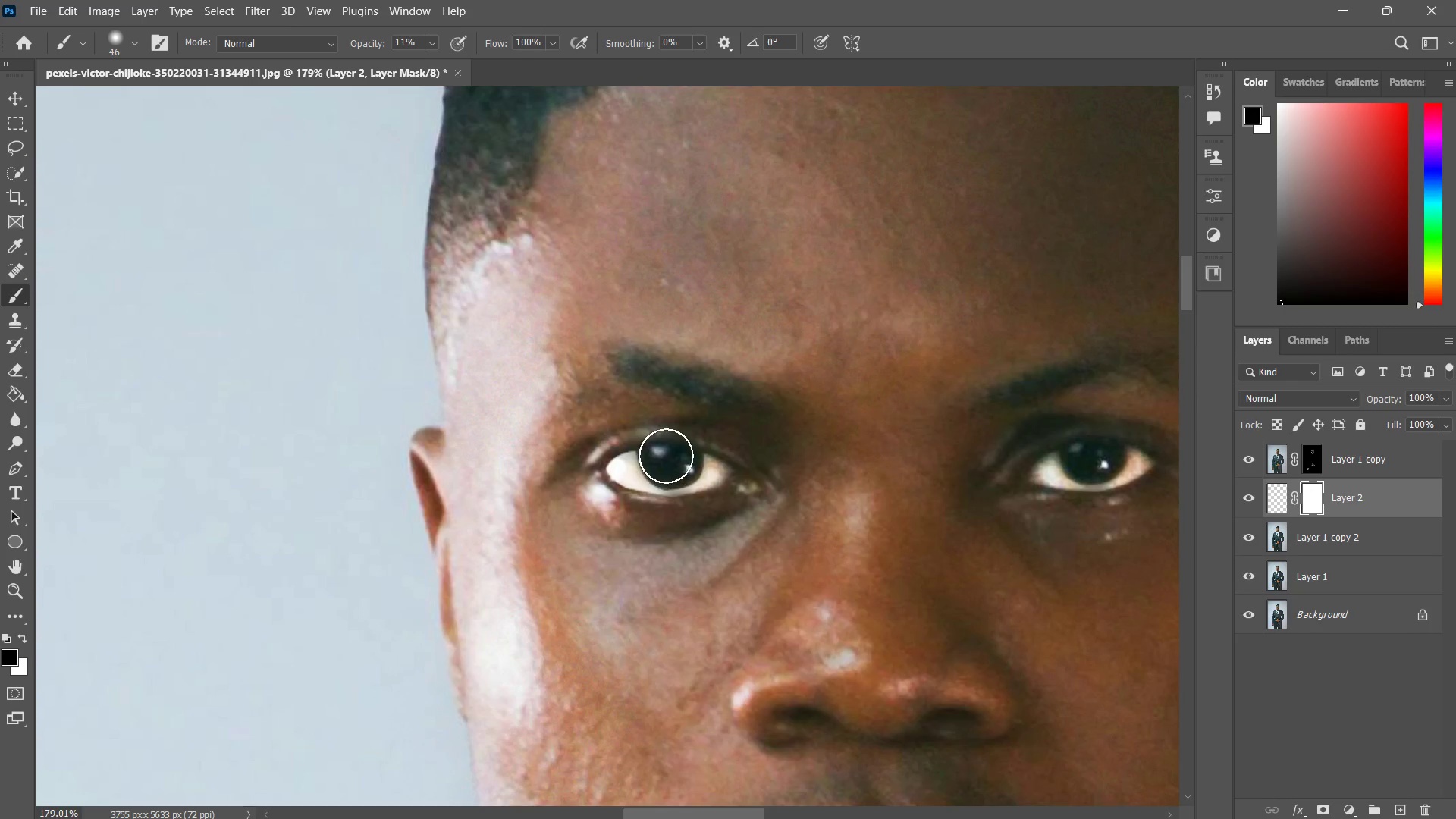 
left_click_drag(start_coordinate=[663, 456], to_coordinate=[673, 461])
 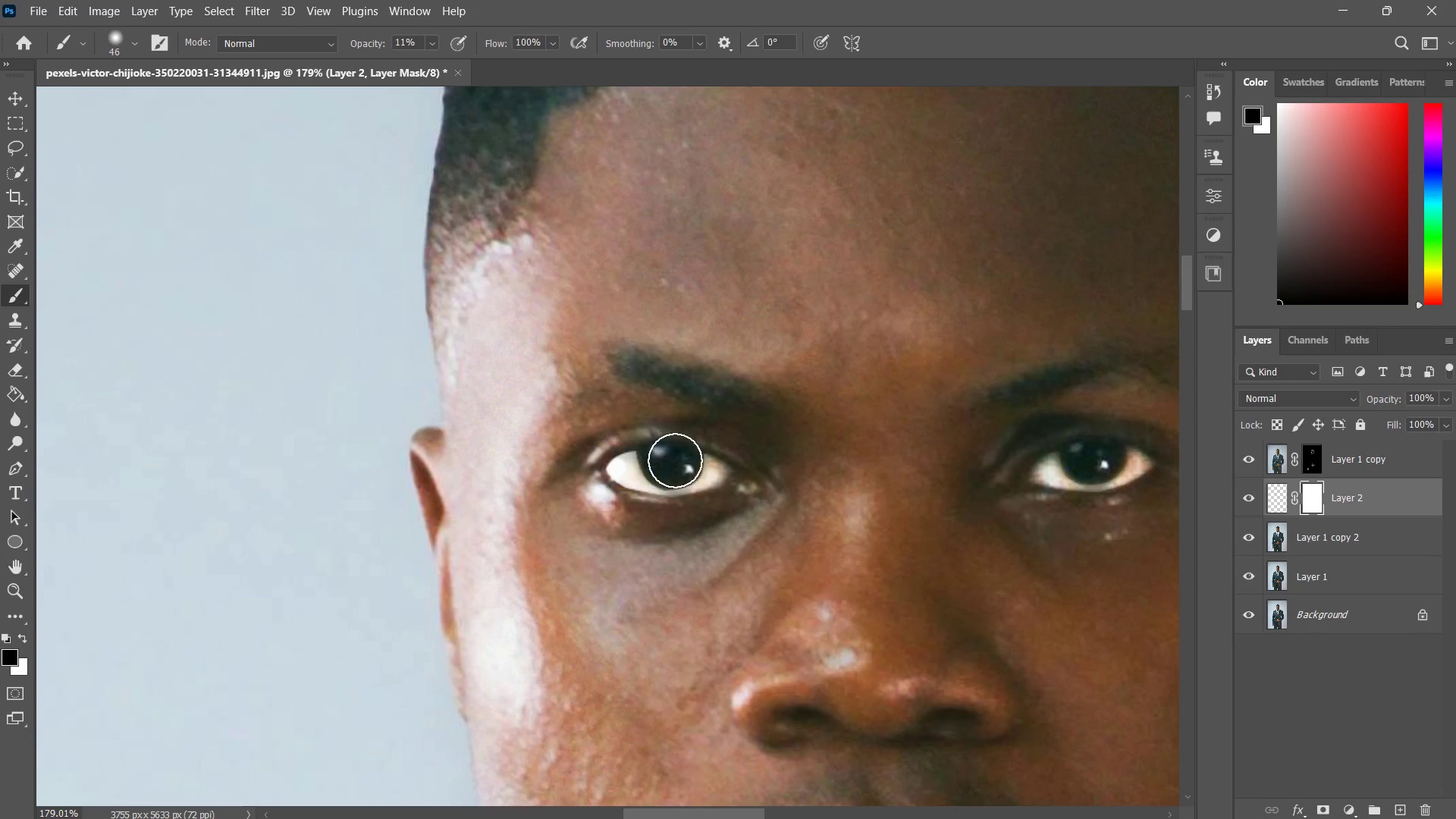 
left_click_drag(start_coordinate=[670, 459], to_coordinate=[673, 463])
 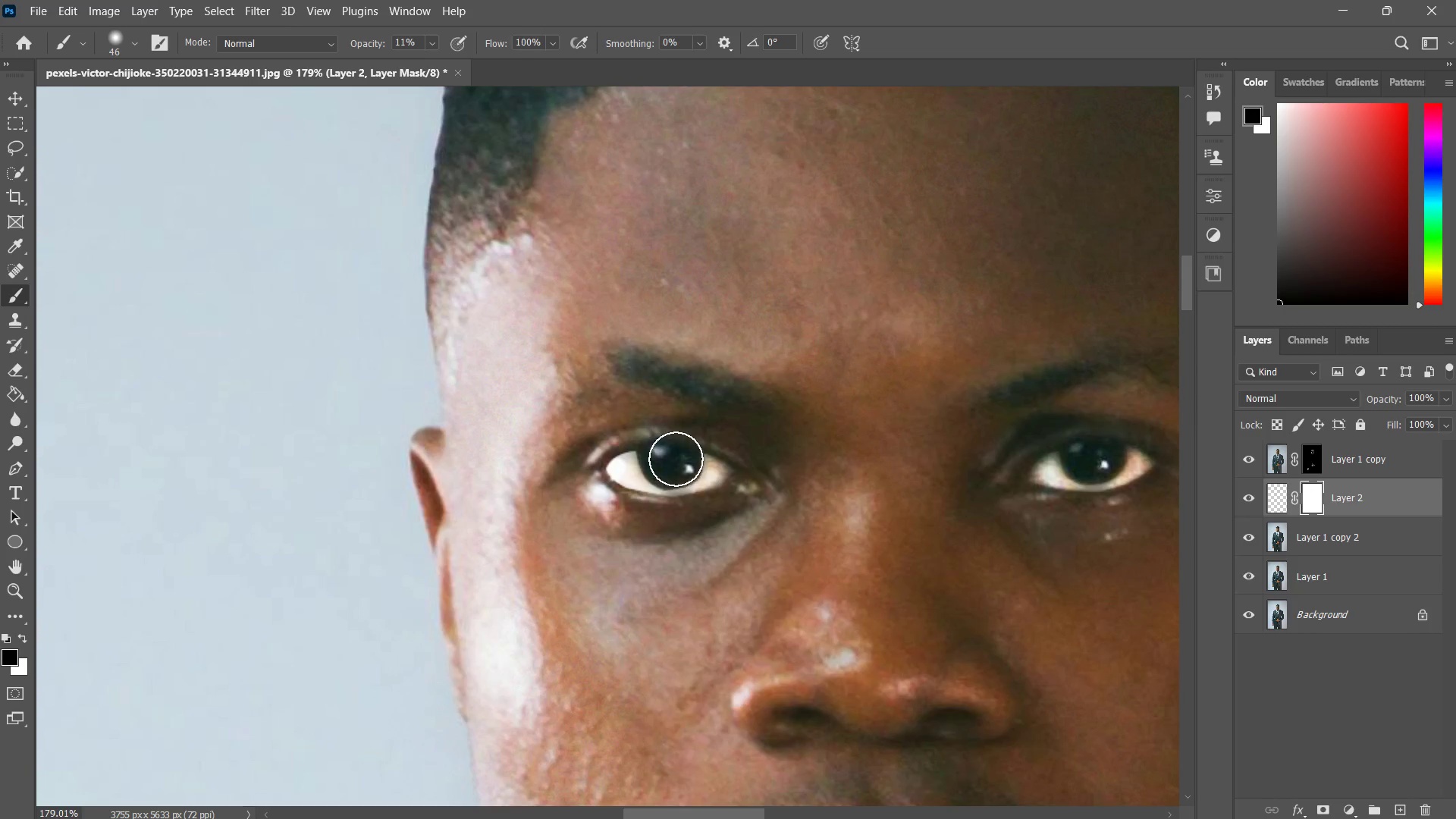 
left_click_drag(start_coordinate=[673, 463], to_coordinate=[674, 467])
 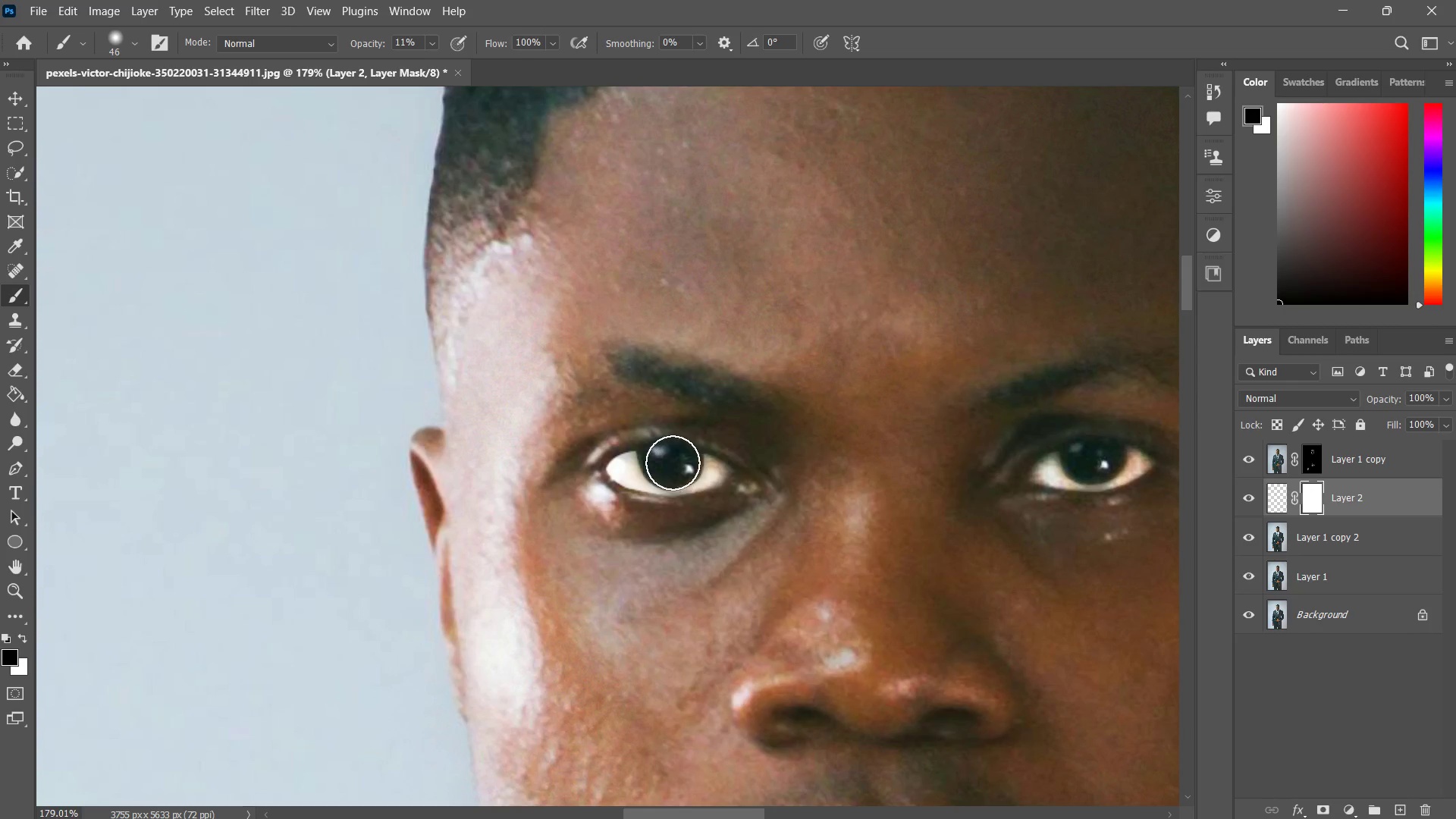 
left_click_drag(start_coordinate=[673, 463], to_coordinate=[665, 461])
 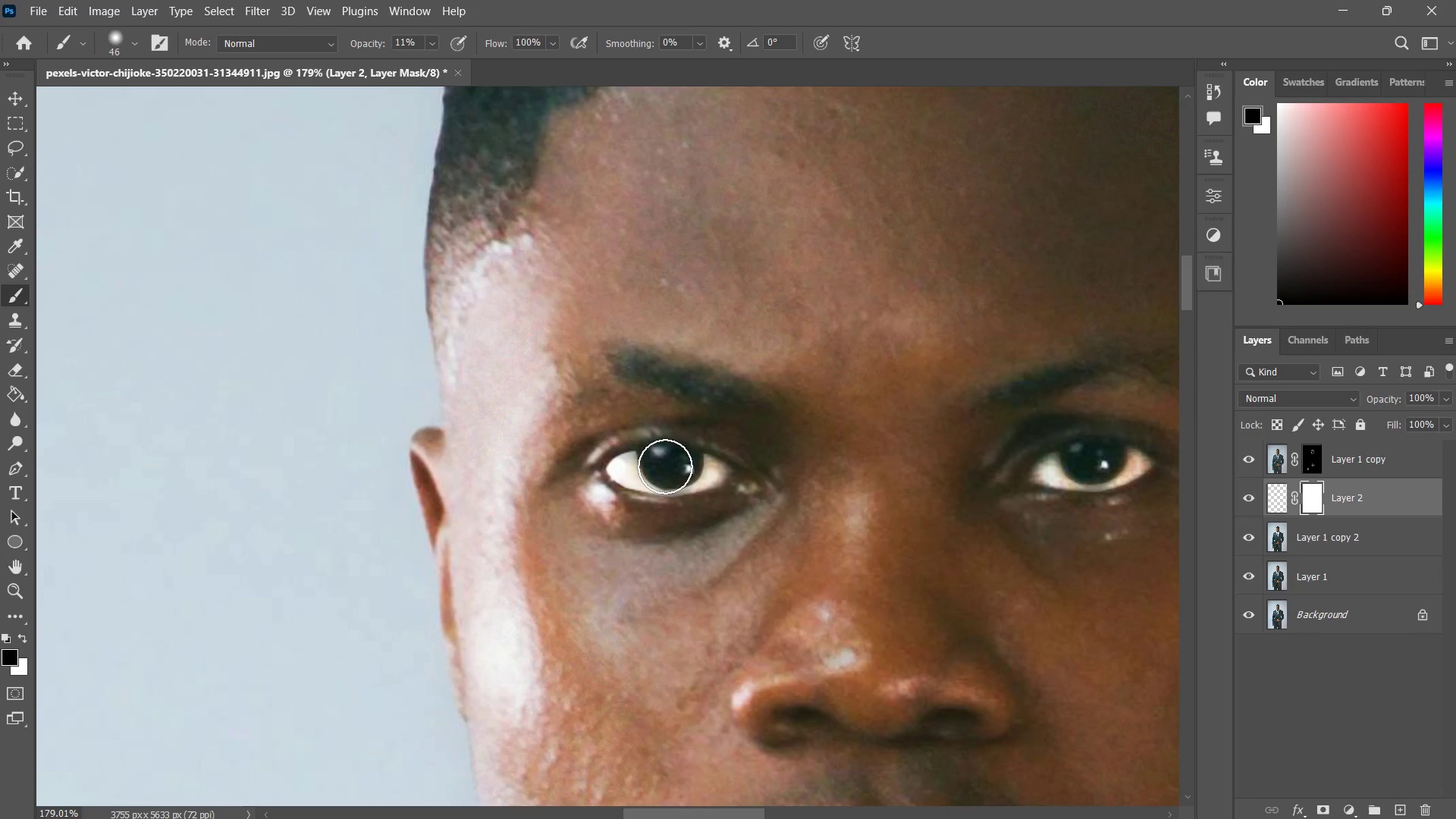 
left_click_drag(start_coordinate=[665, 466], to_coordinate=[665, 461])
 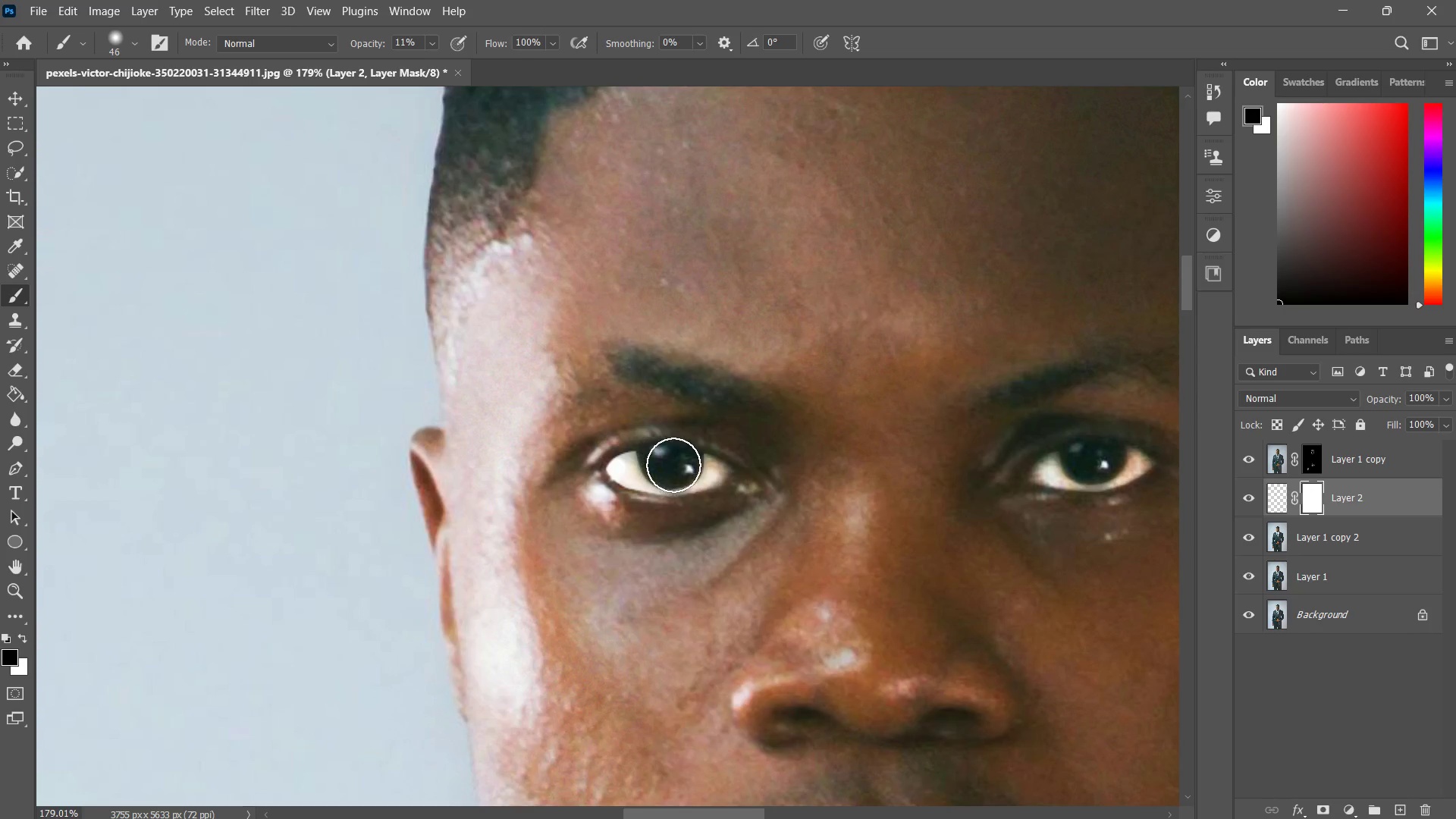 
left_click_drag(start_coordinate=[673, 465], to_coordinate=[675, 458])
 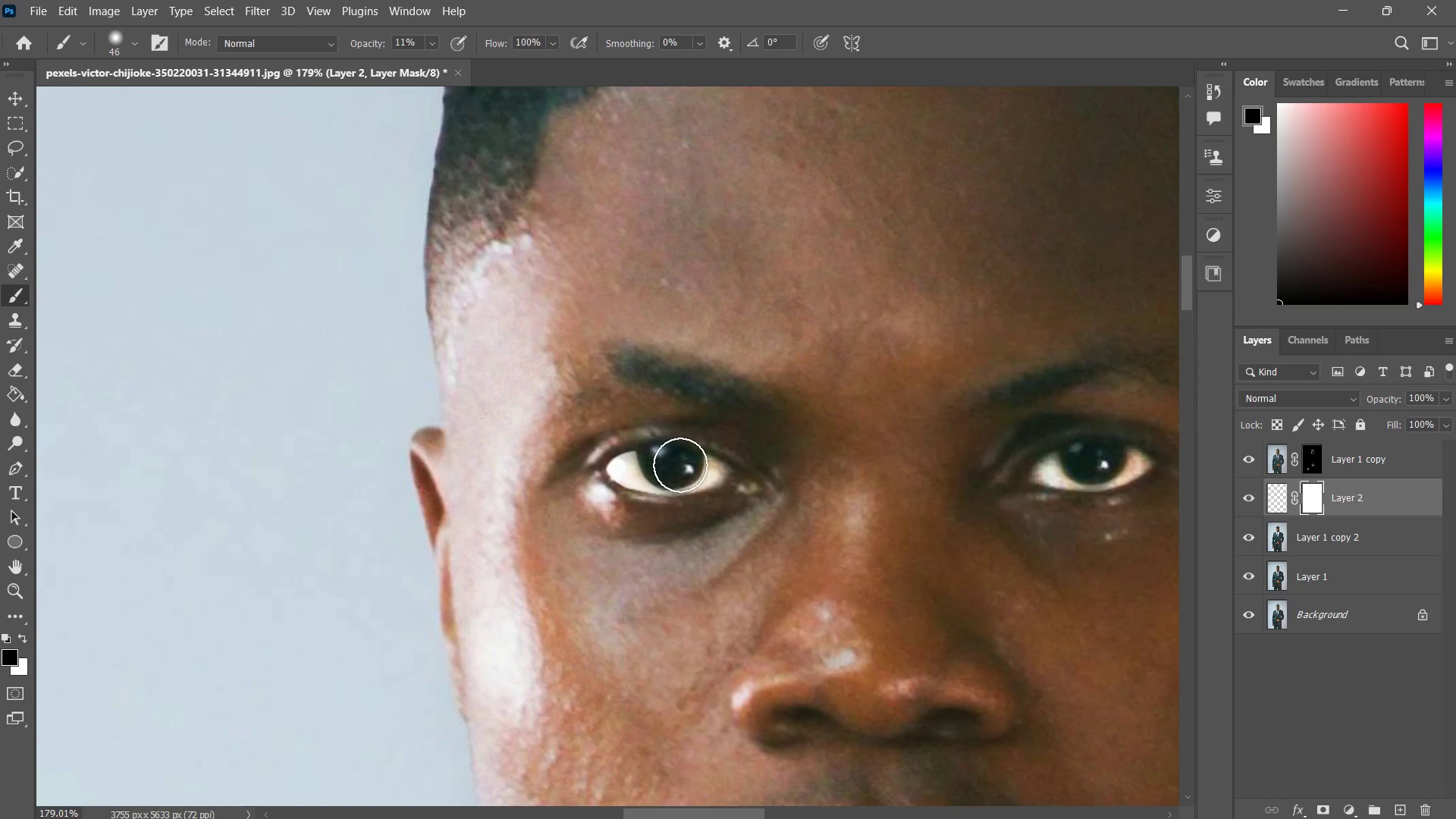 
left_click_drag(start_coordinate=[680, 465], to_coordinate=[680, 459])
 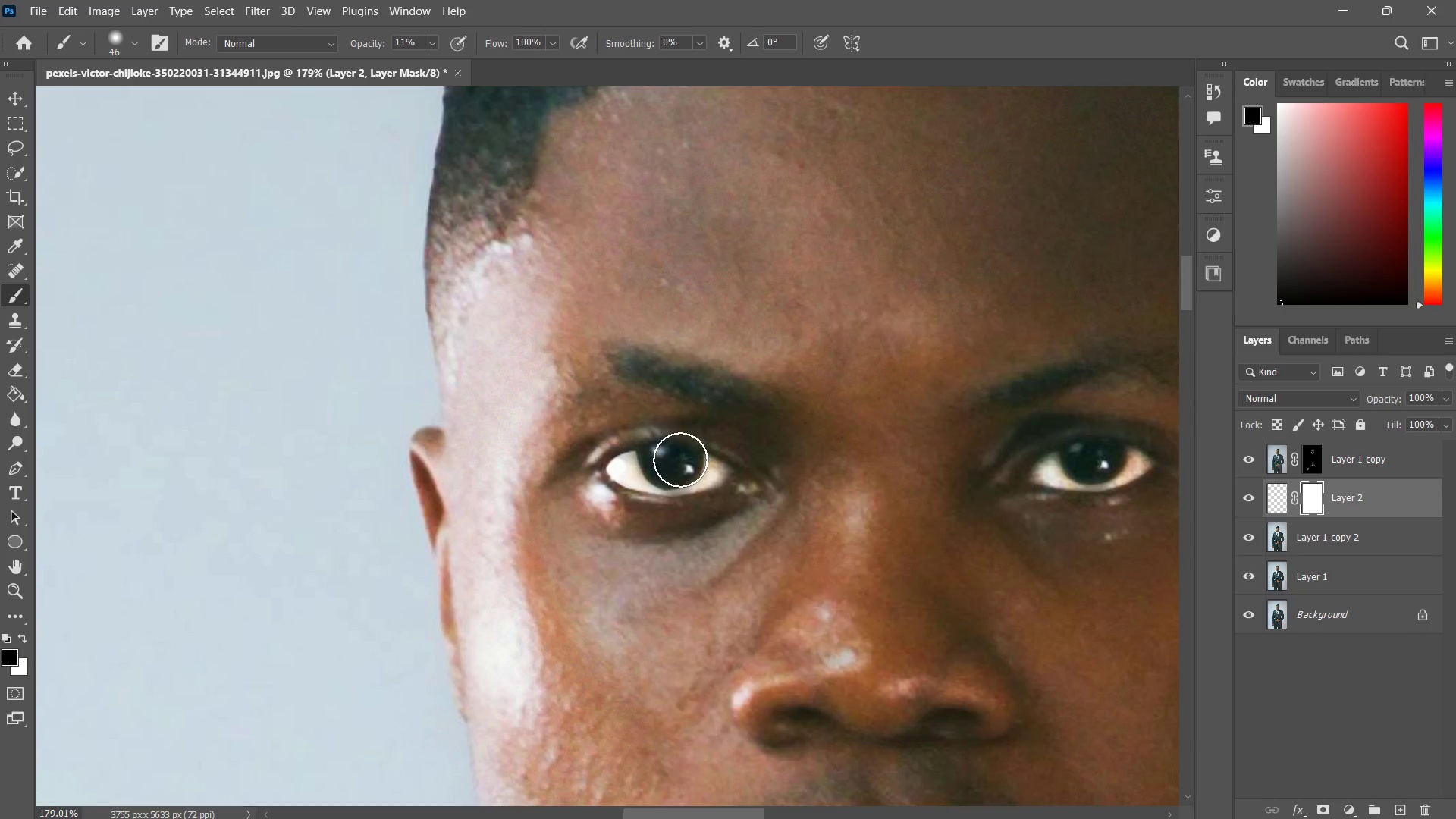 
left_click_drag(start_coordinate=[682, 463], to_coordinate=[681, 457])
 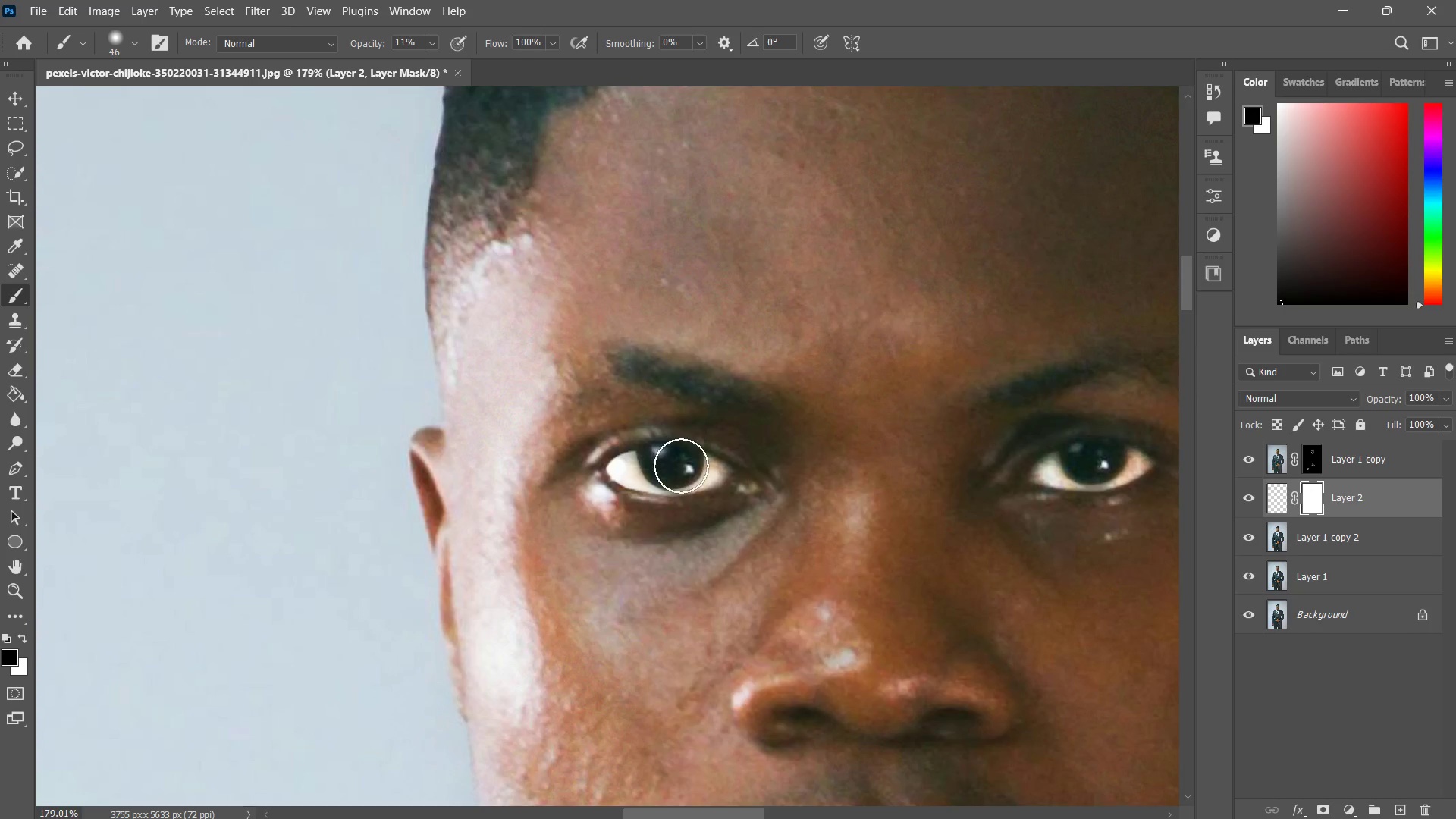 
left_click_drag(start_coordinate=[681, 466], to_coordinate=[680, 460])
 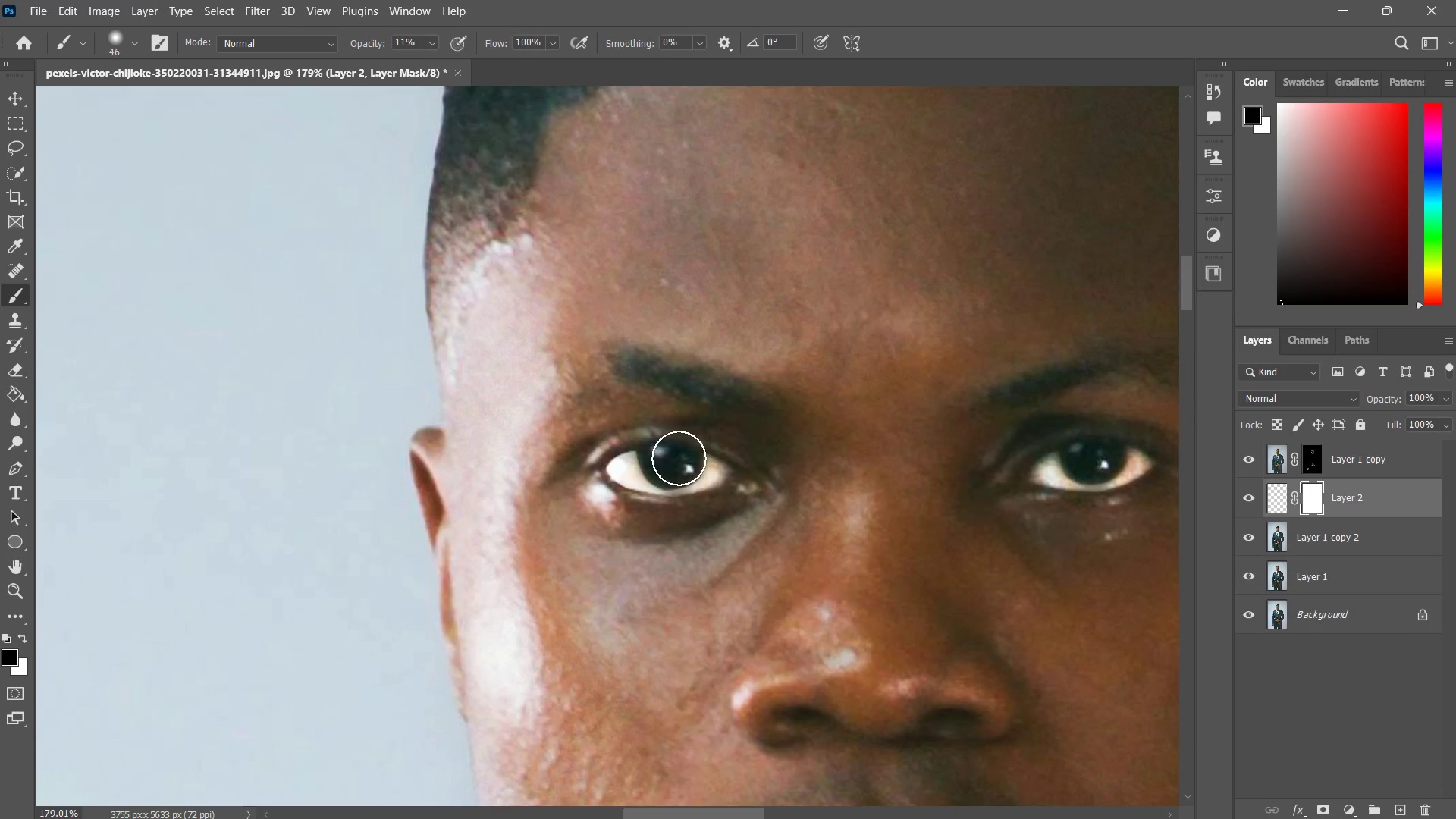 
left_click_drag(start_coordinate=[680, 463], to_coordinate=[680, 458])
 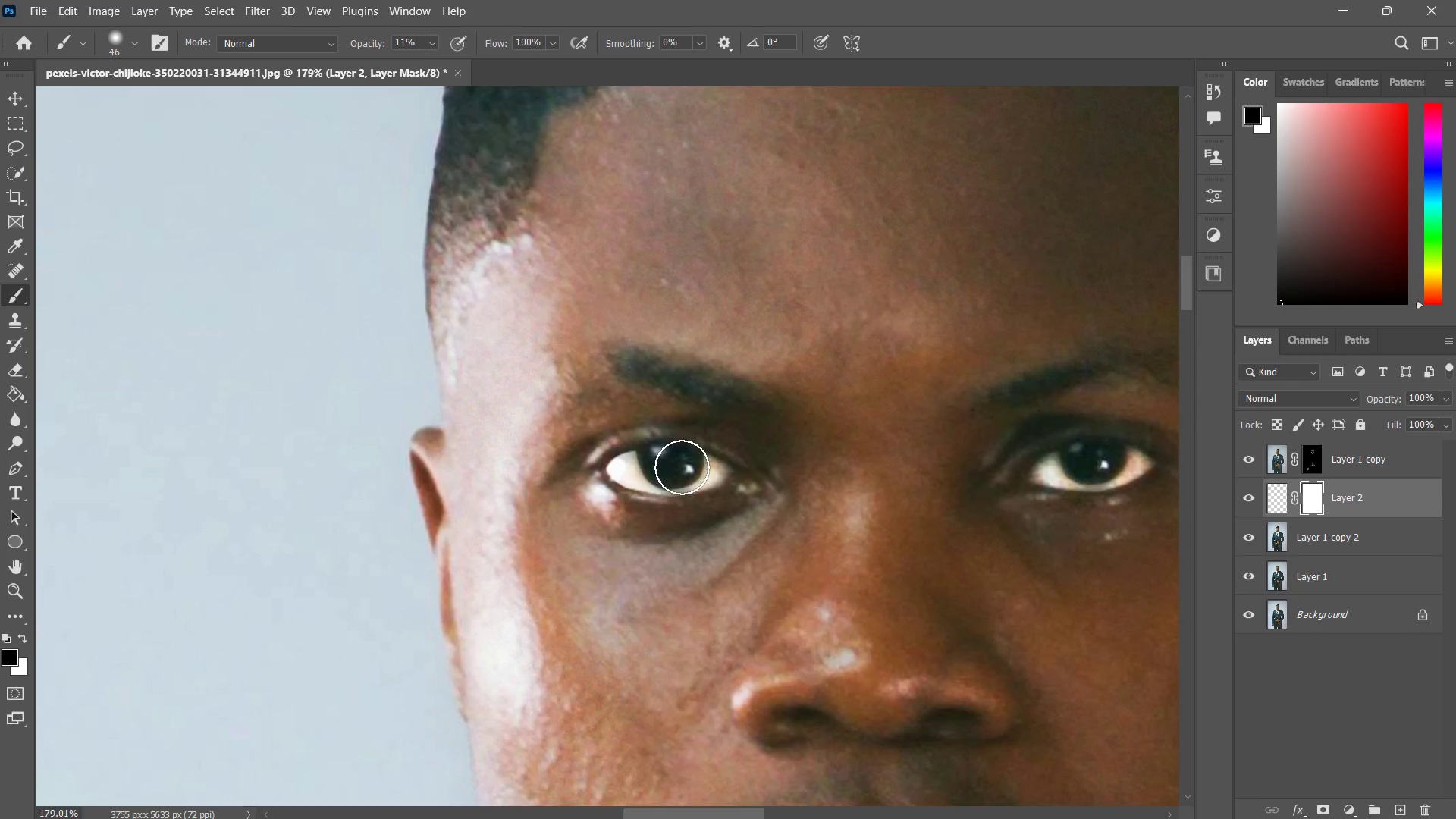 
left_click_drag(start_coordinate=[682, 464], to_coordinate=[681, 457])
 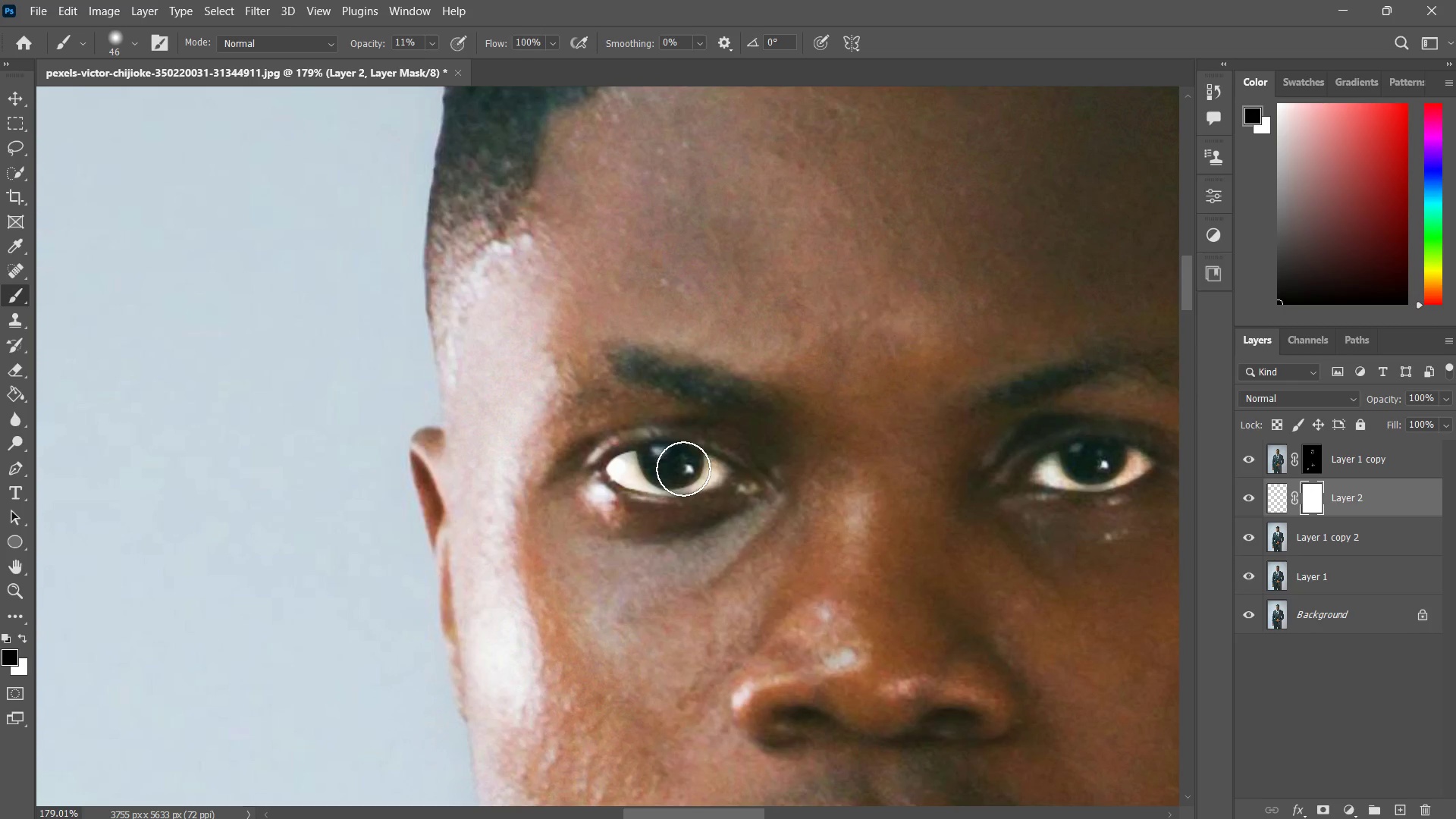 
left_click_drag(start_coordinate=[682, 464], to_coordinate=[676, 453])
 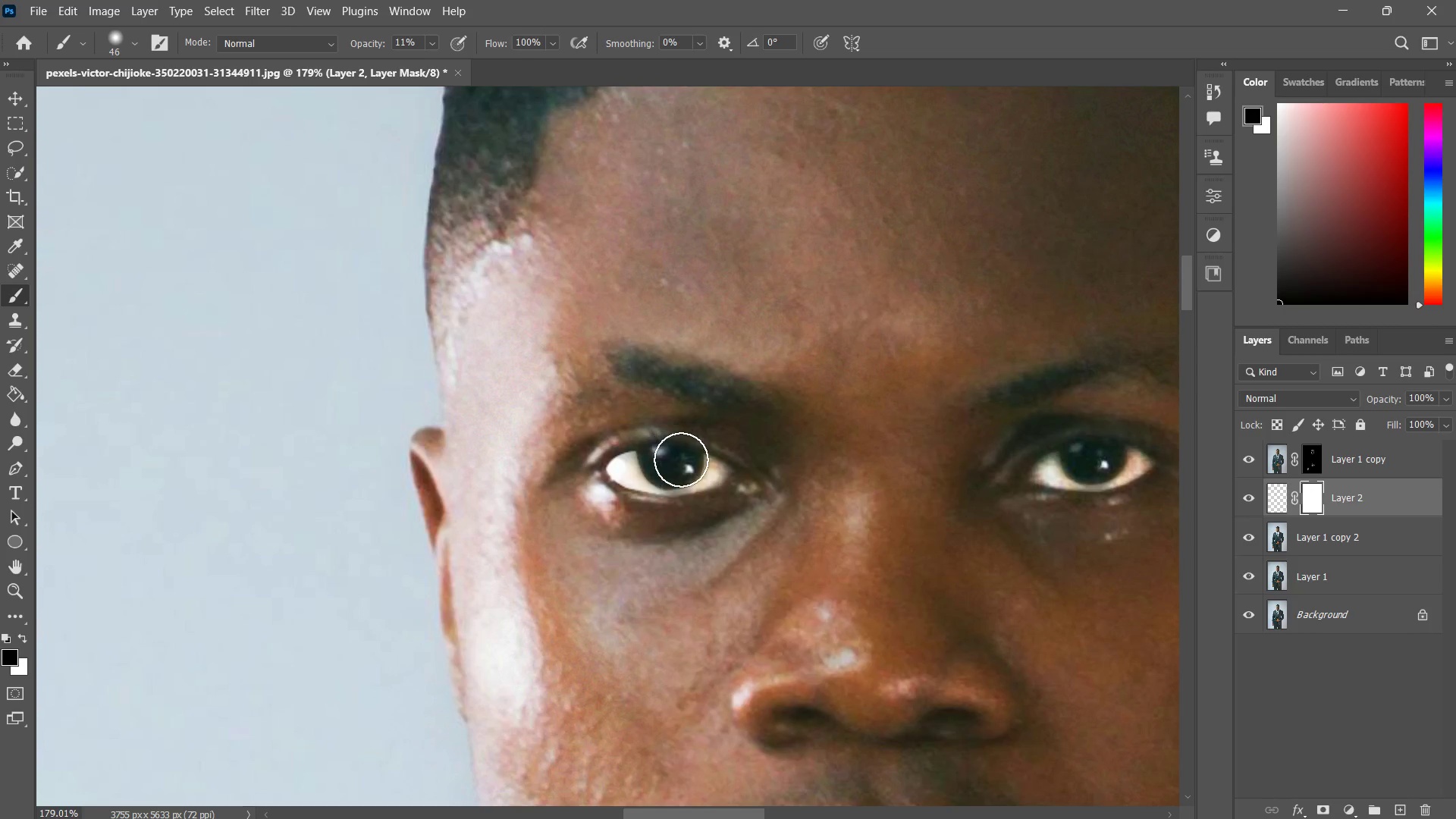 
left_click_drag(start_coordinate=[680, 458], to_coordinate=[682, 450])
 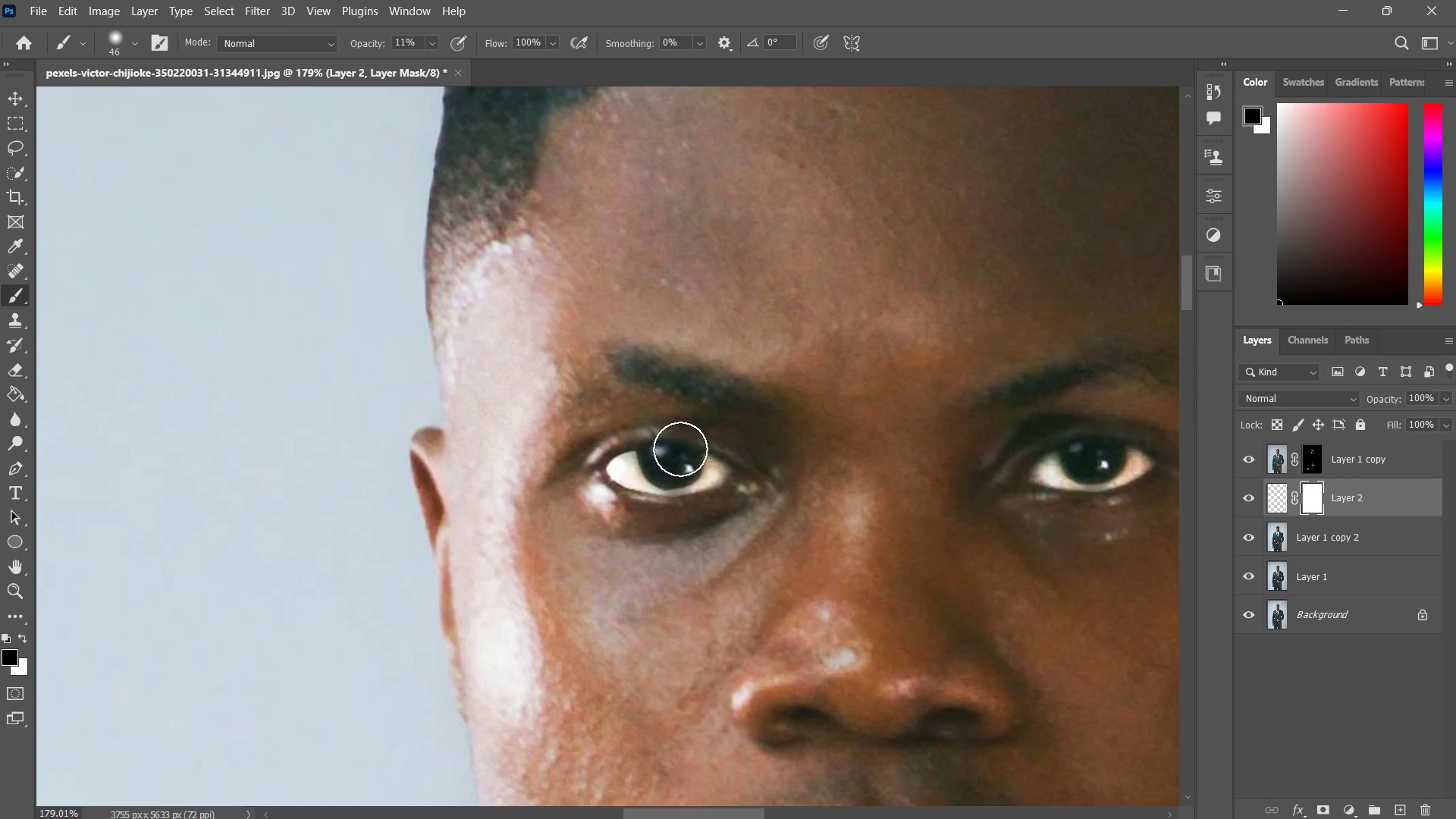 
left_click_drag(start_coordinate=[681, 453], to_coordinate=[679, 447])
 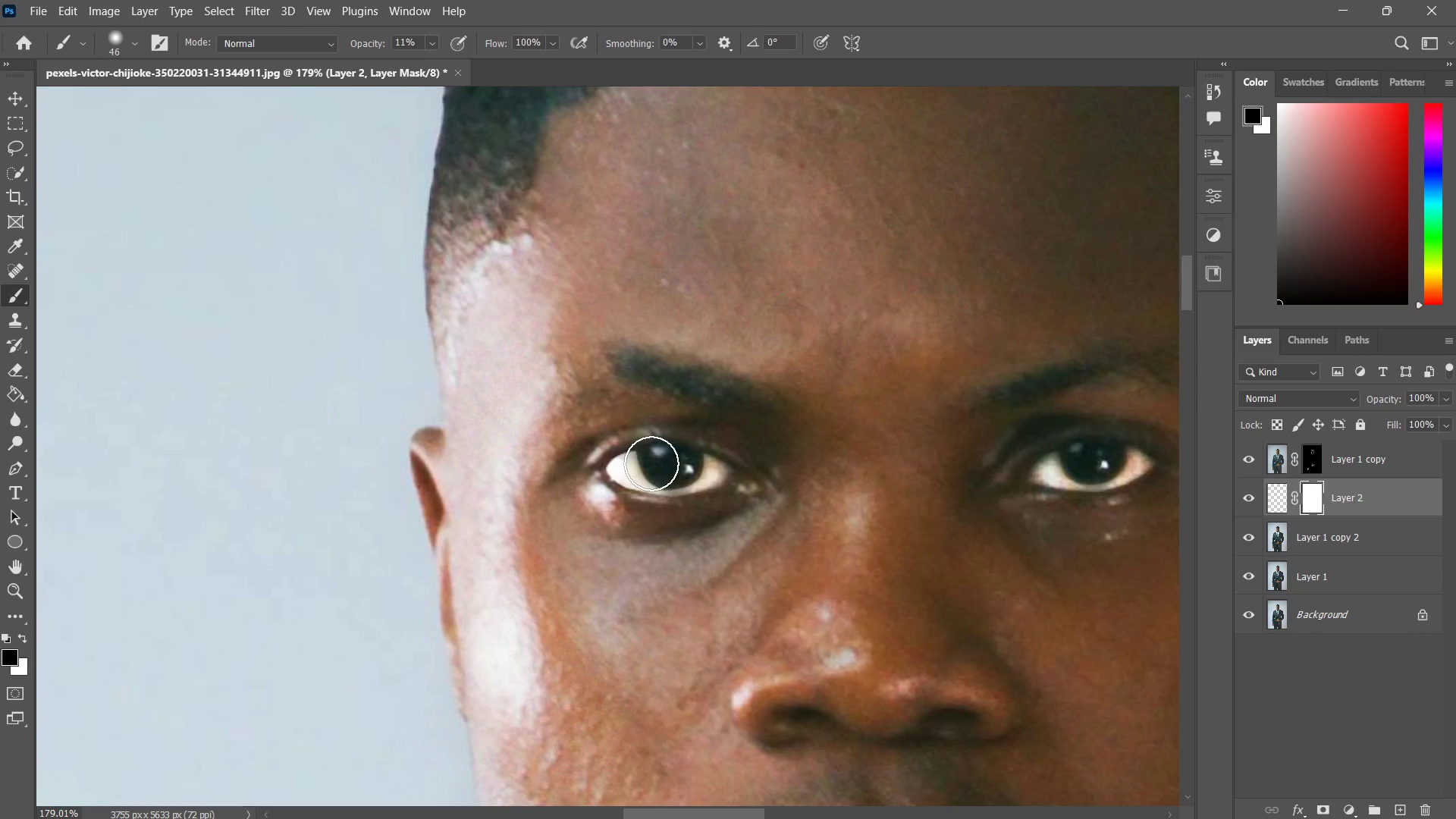 
left_click([650, 456])
 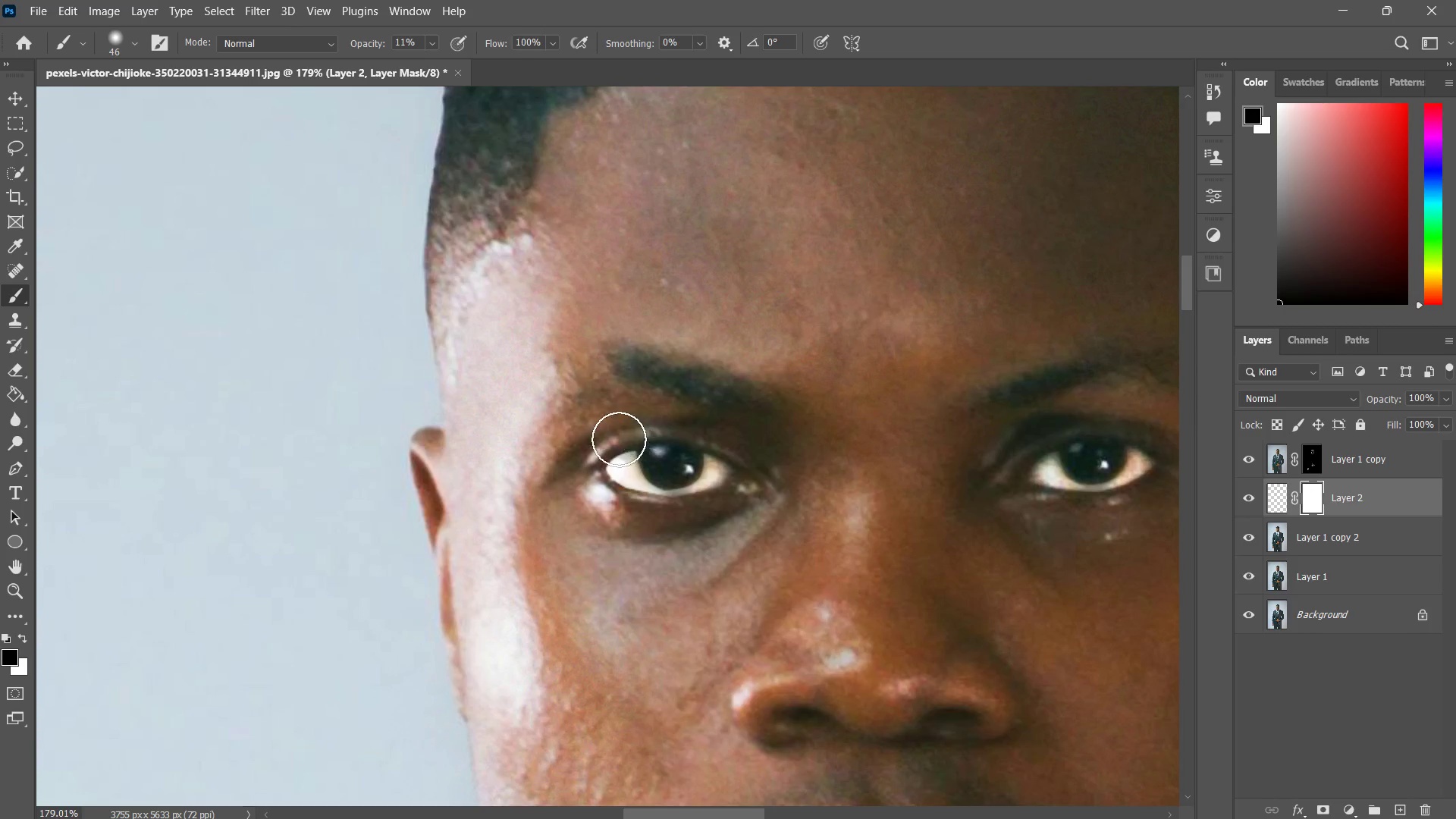 
left_click_drag(start_coordinate=[615, 431], to_coordinate=[601, 448])
 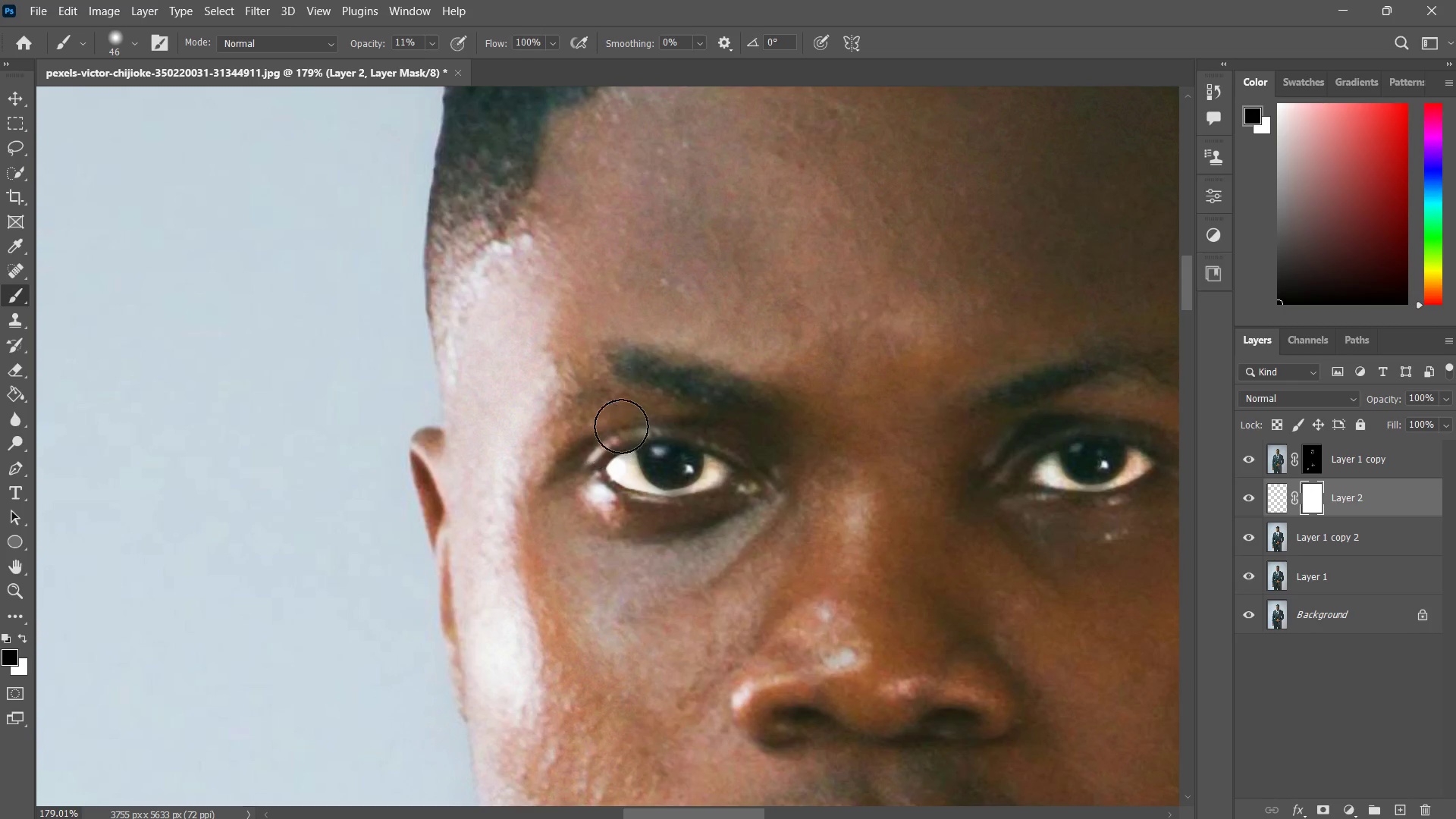 
left_click_drag(start_coordinate=[621, 426], to_coordinate=[582, 440])
 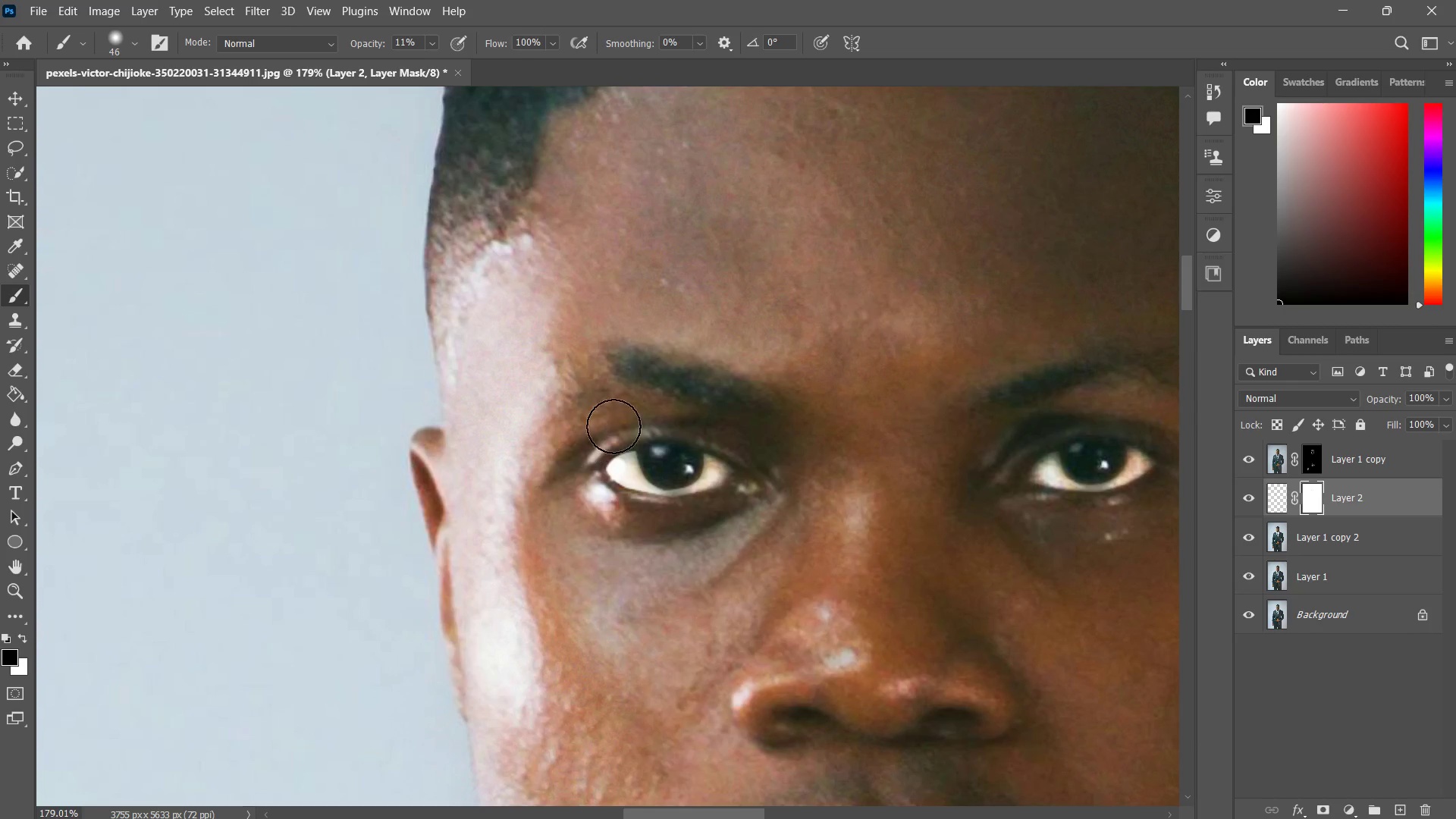 
left_click_drag(start_coordinate=[613, 426], to_coordinate=[579, 449])
 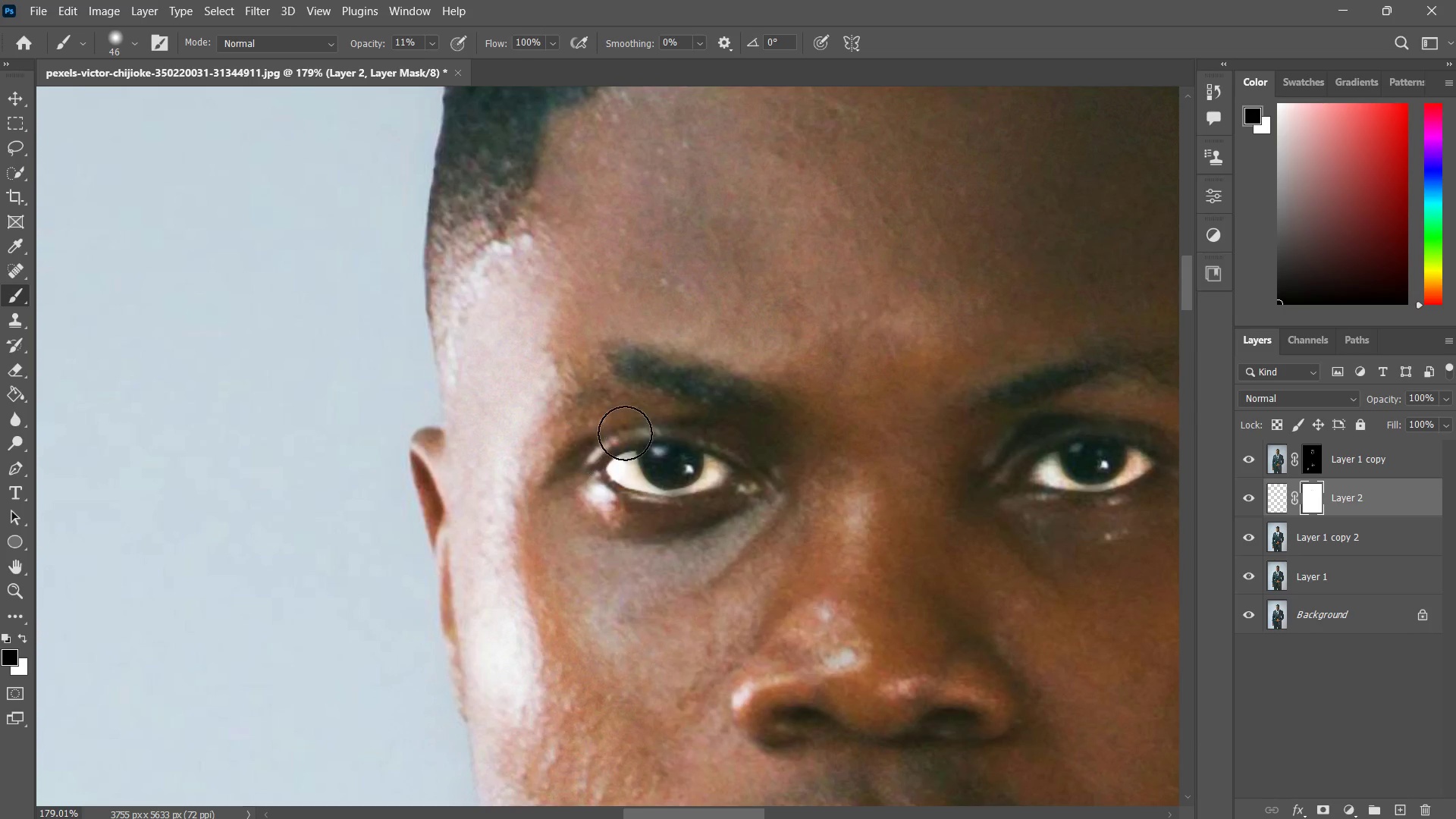 
left_click_drag(start_coordinate=[625, 433], to_coordinate=[592, 443])
 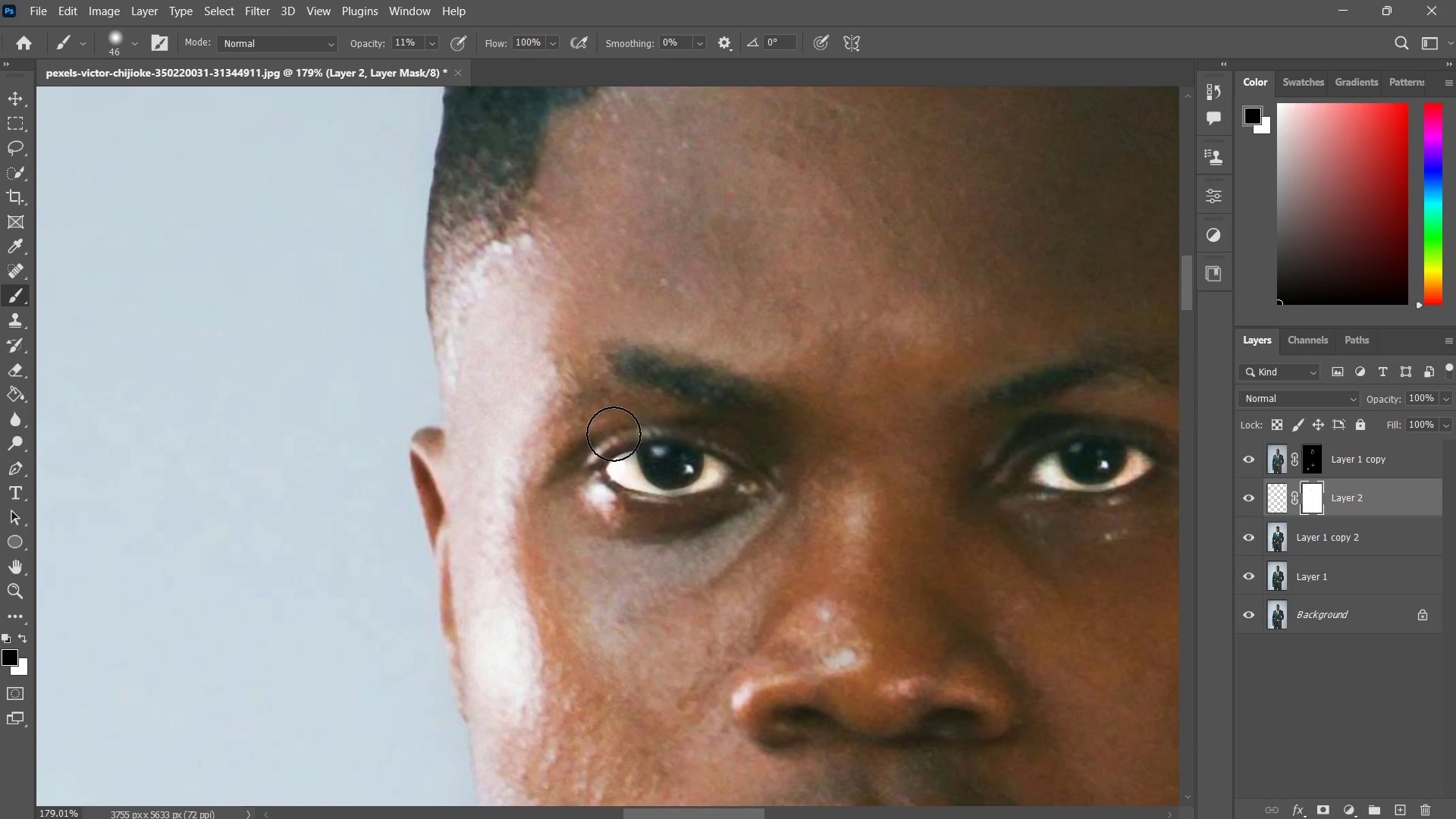 
left_click_drag(start_coordinate=[623, 431], to_coordinate=[587, 451])
 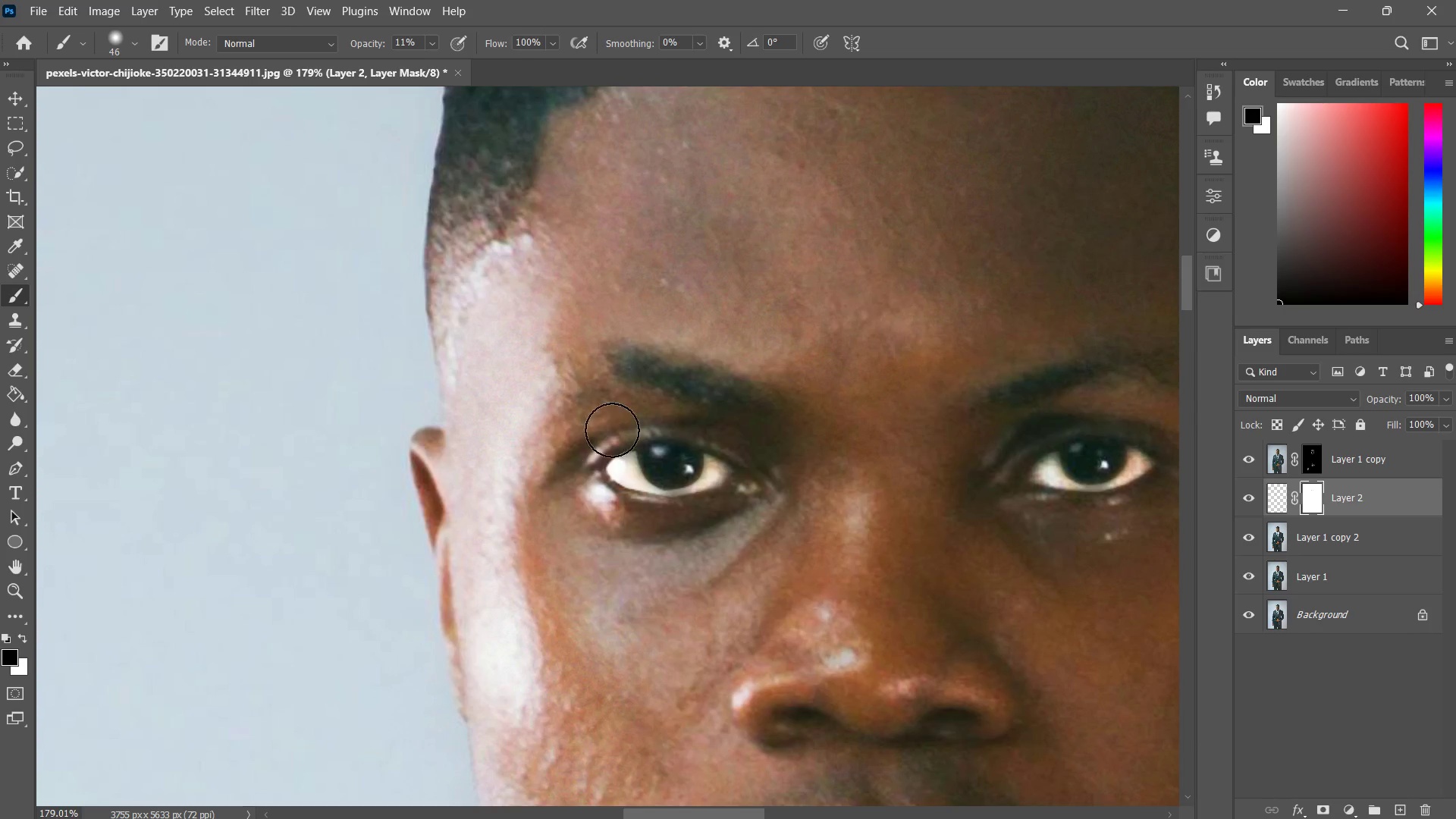 
left_click_drag(start_coordinate=[614, 430], to_coordinate=[584, 451])
 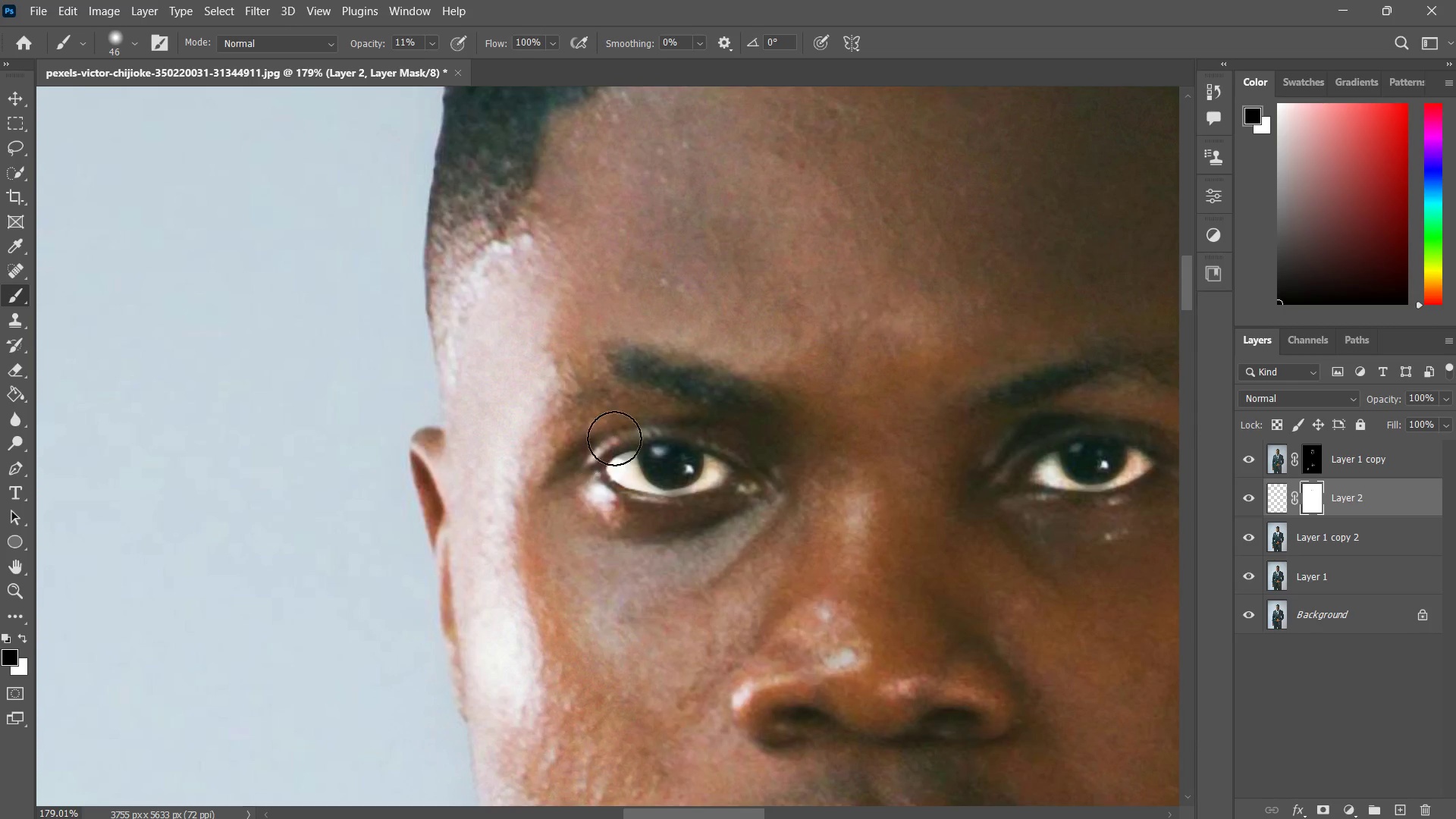 
left_click_drag(start_coordinate=[615, 438], to_coordinate=[583, 456])
 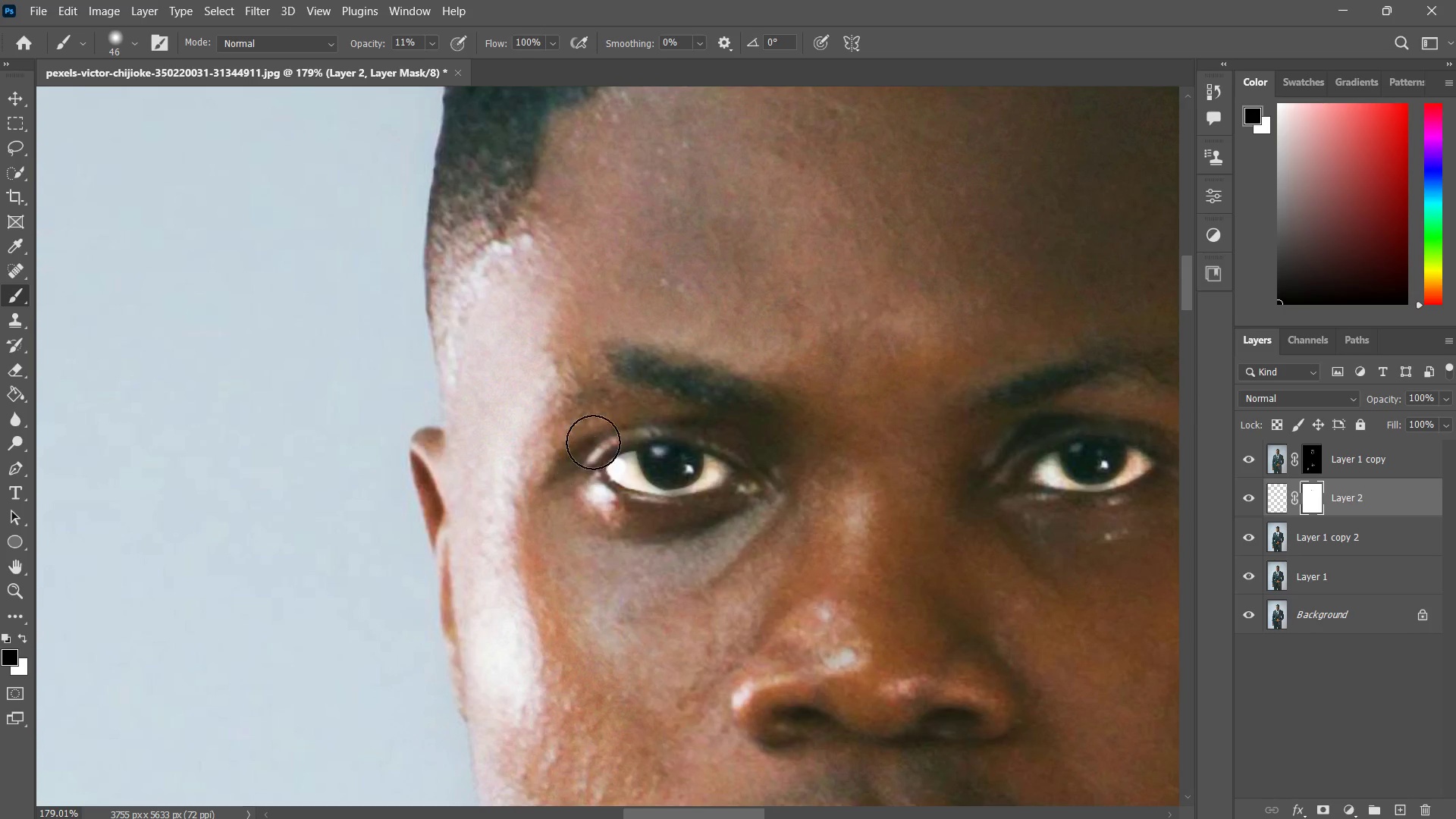 
left_click_drag(start_coordinate=[593, 442], to_coordinate=[579, 457])
 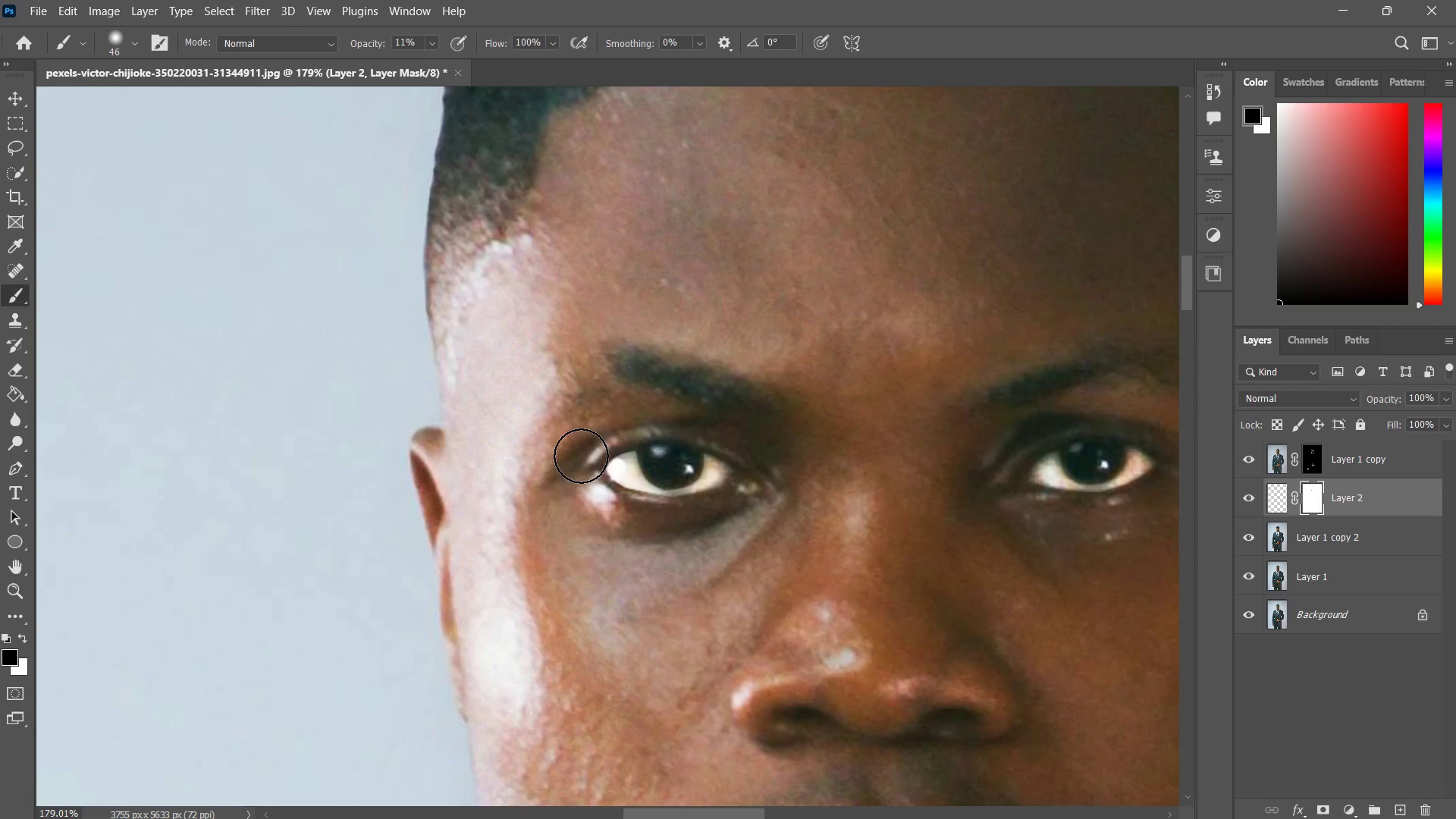 
left_click_drag(start_coordinate=[609, 442], to_coordinate=[580, 460])
 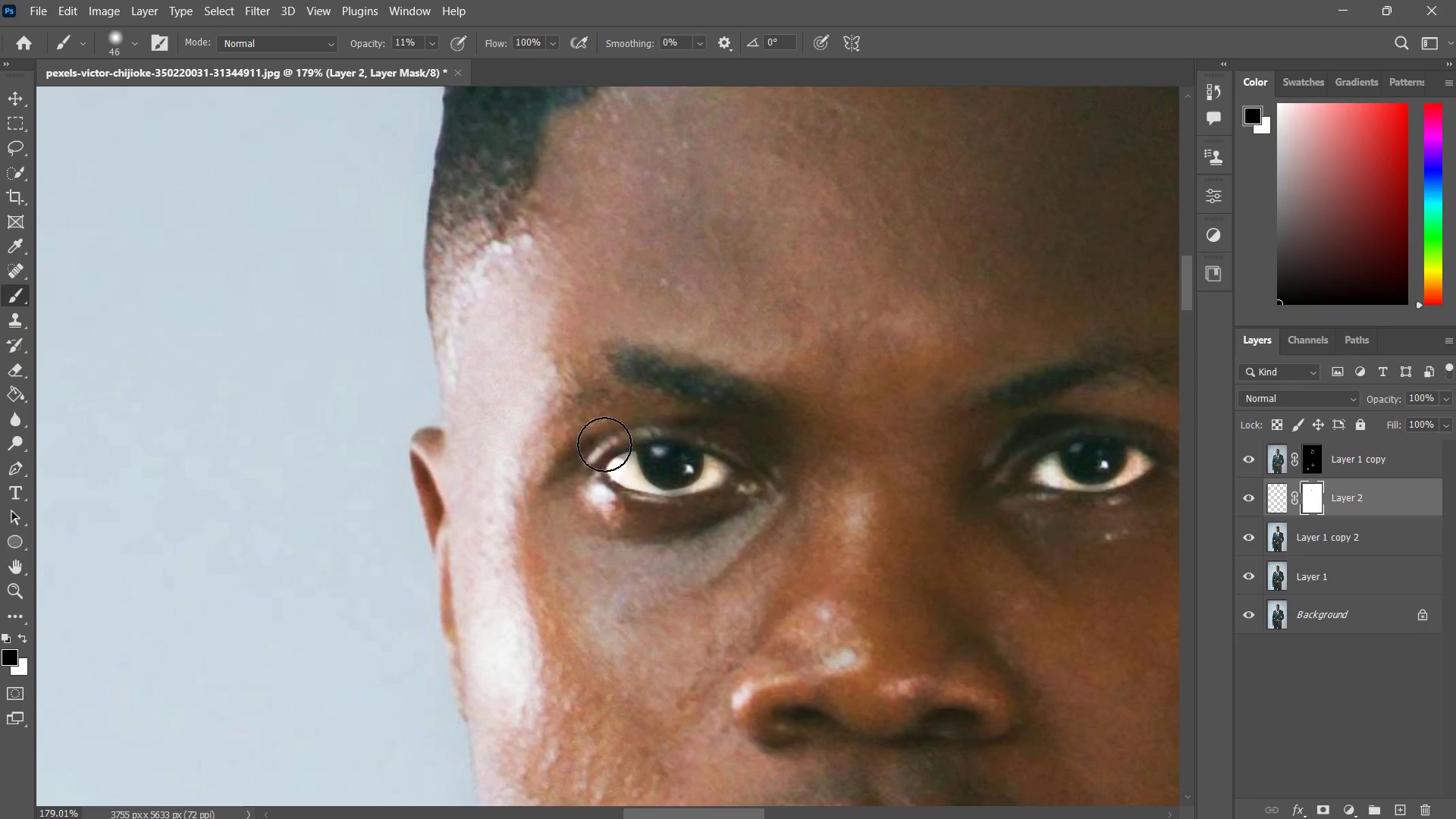 
left_click_drag(start_coordinate=[604, 444], to_coordinate=[586, 456])
 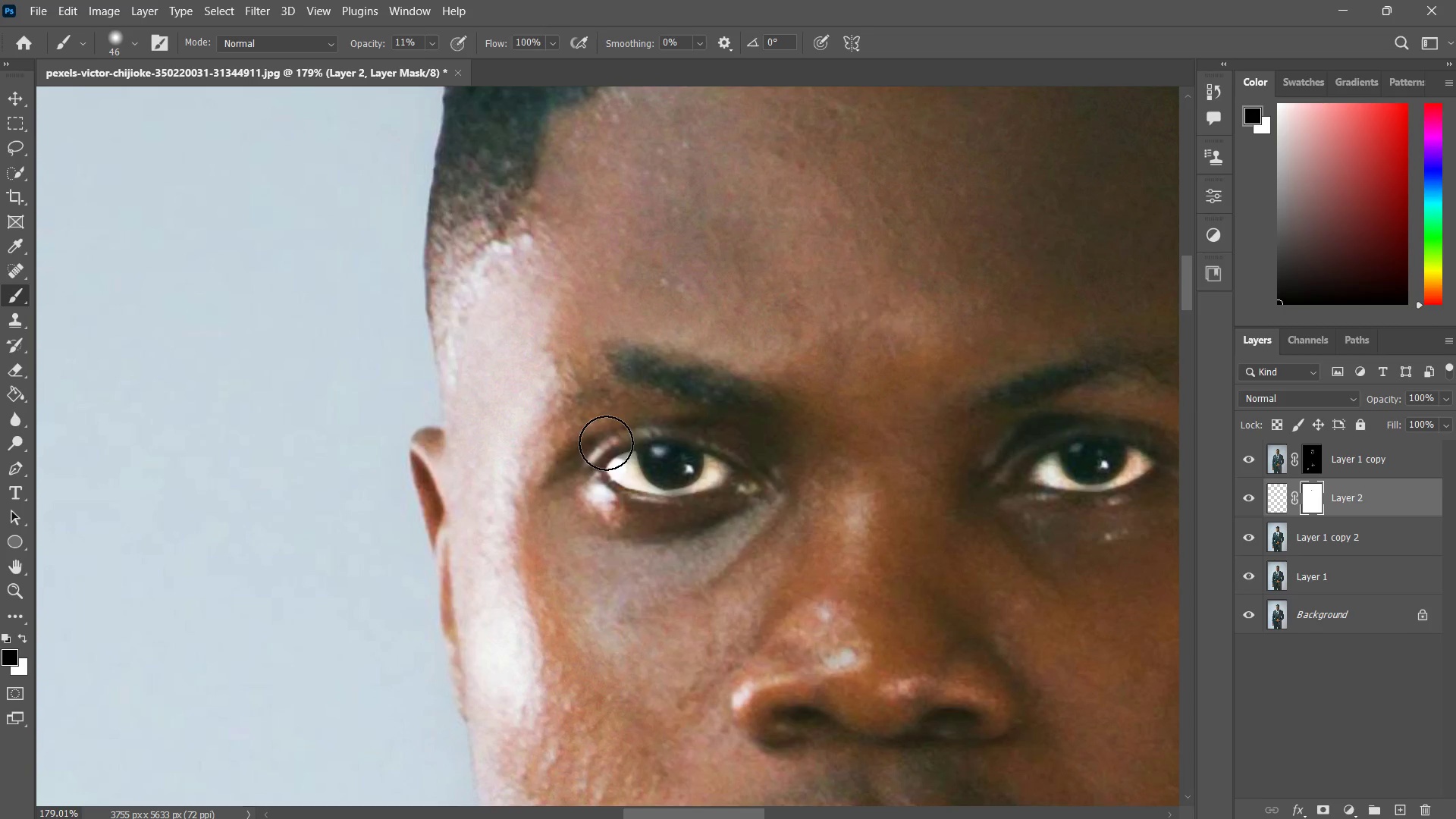 
left_click_drag(start_coordinate=[606, 443], to_coordinate=[576, 460])
 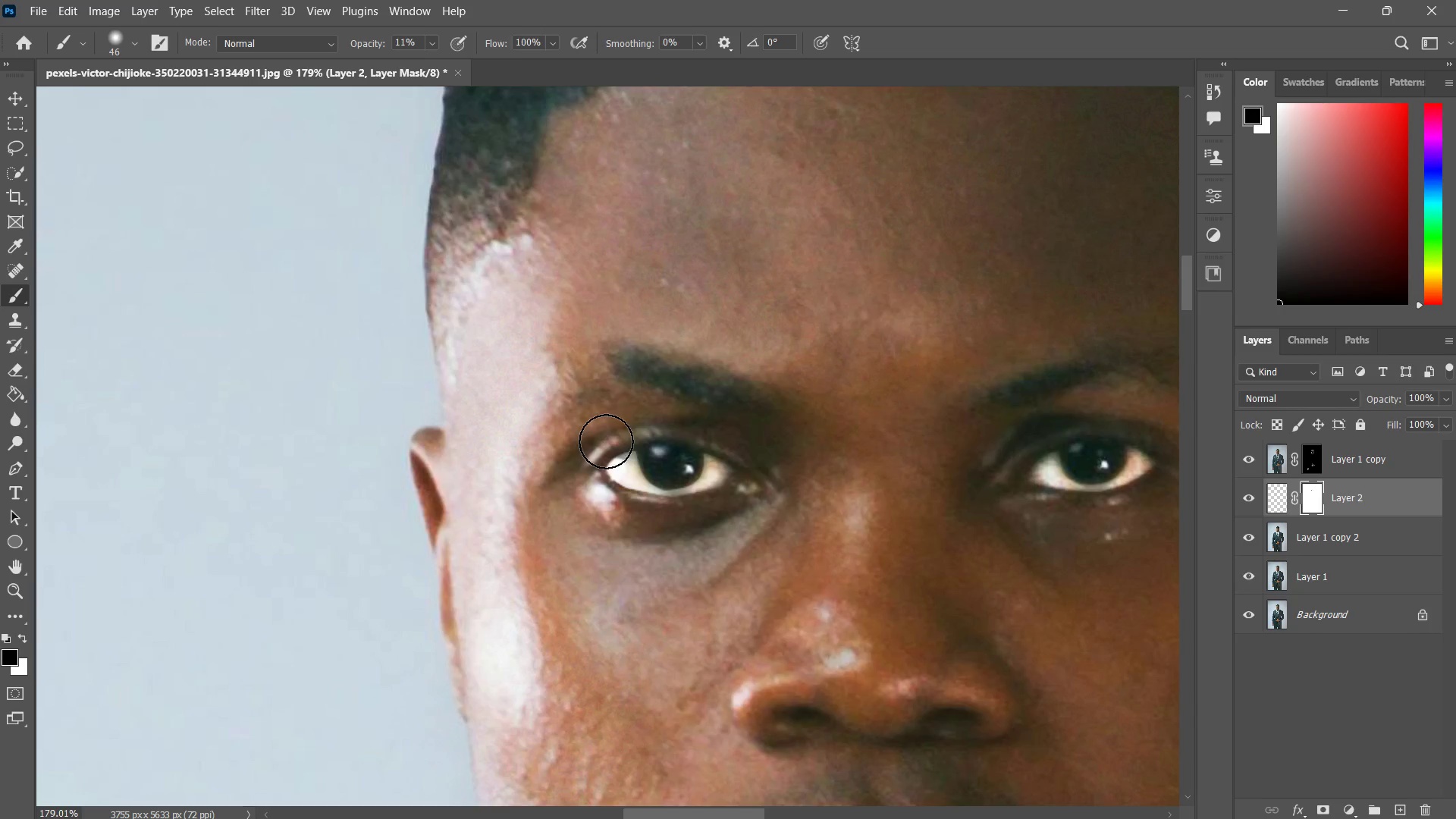 
left_click_drag(start_coordinate=[608, 441], to_coordinate=[575, 463])
 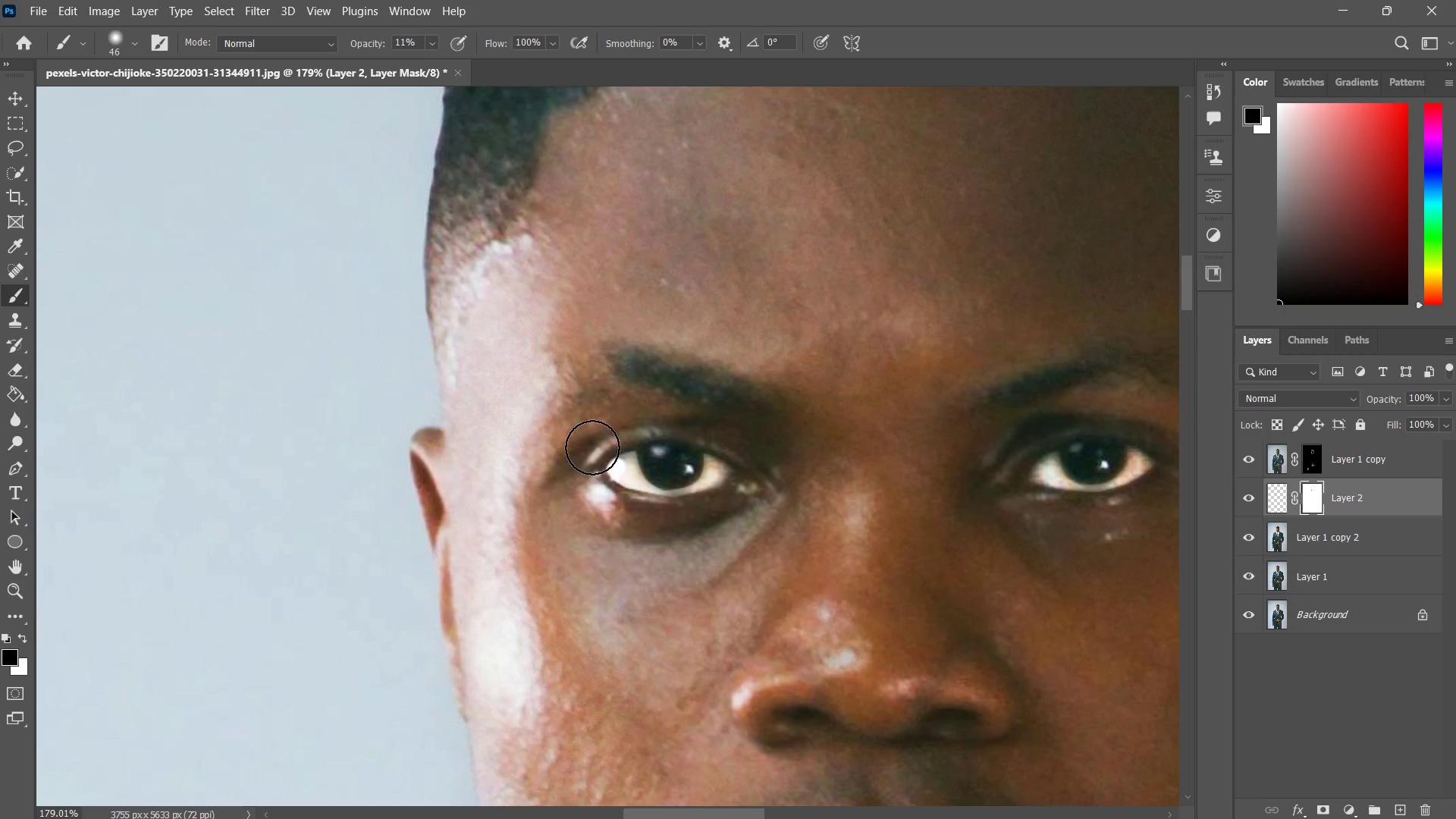 
left_click_drag(start_coordinate=[603, 440], to_coordinate=[565, 460])
 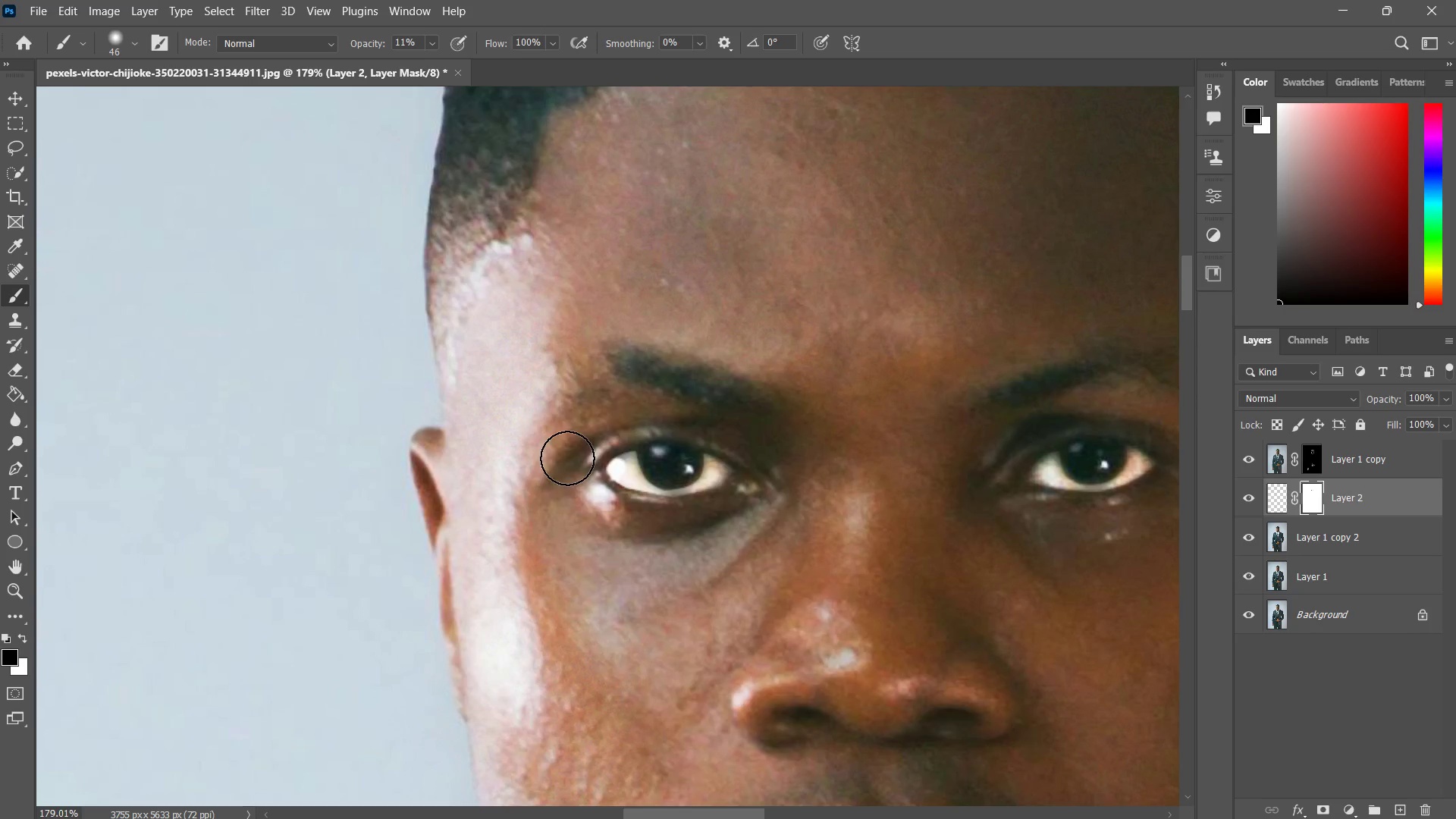 
left_click_drag(start_coordinate=[602, 437], to_coordinate=[566, 460])
 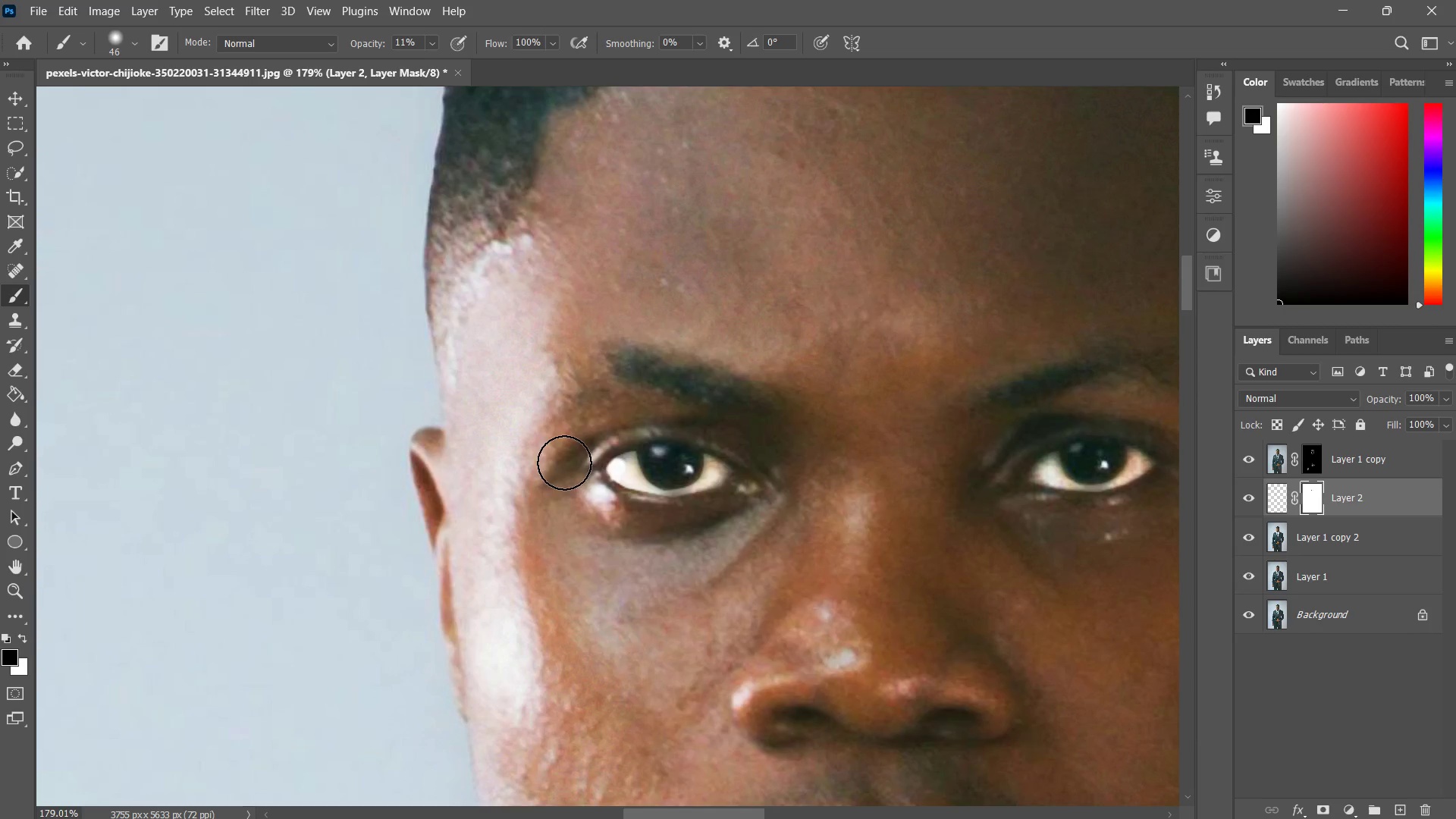 
left_click_drag(start_coordinate=[595, 438], to_coordinate=[572, 461])
 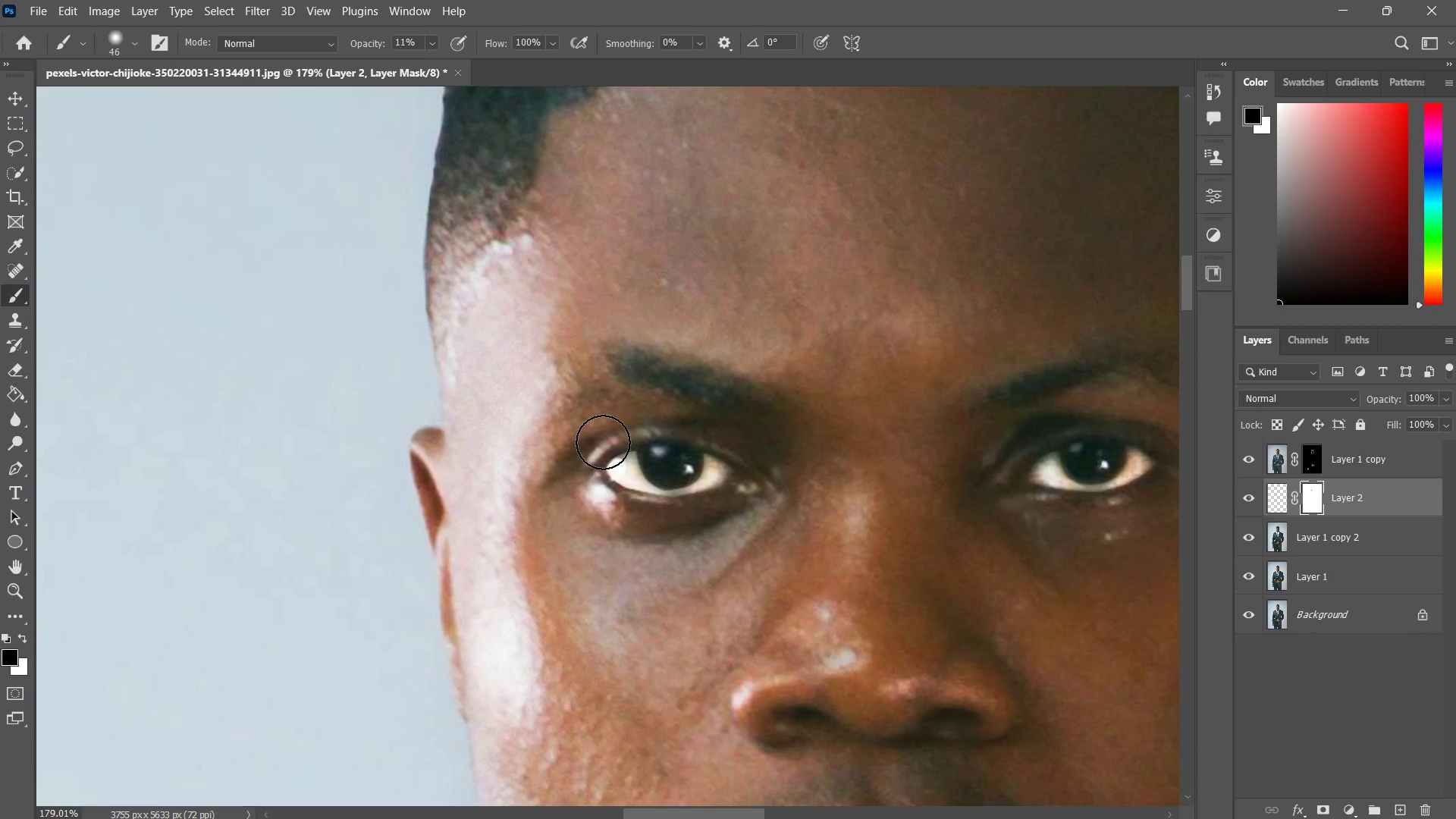 
left_click_drag(start_coordinate=[607, 439], to_coordinate=[575, 460])
 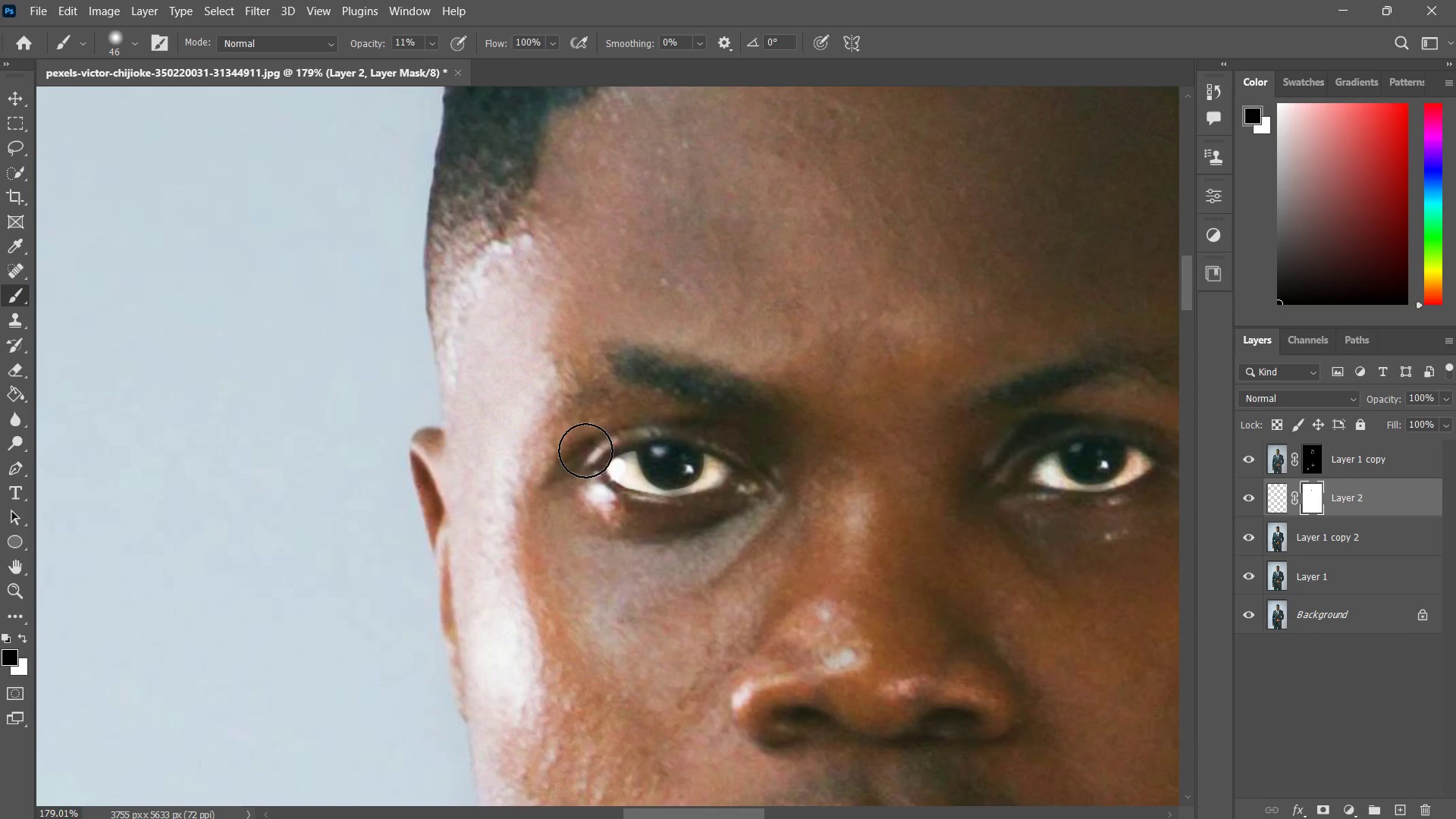 
left_click_drag(start_coordinate=[591, 443], to_coordinate=[566, 463])
 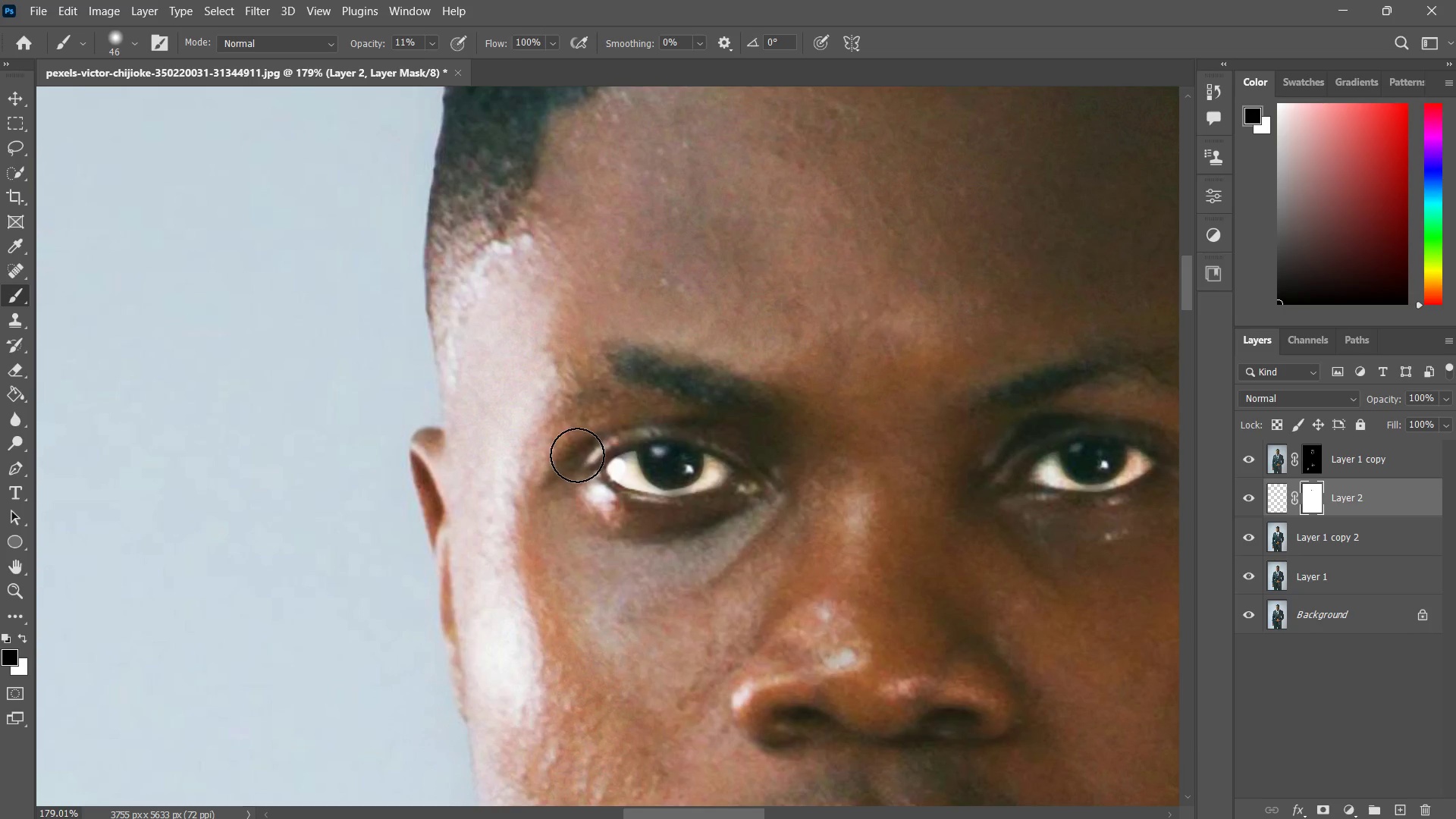 
left_click_drag(start_coordinate=[595, 441], to_coordinate=[579, 465])
 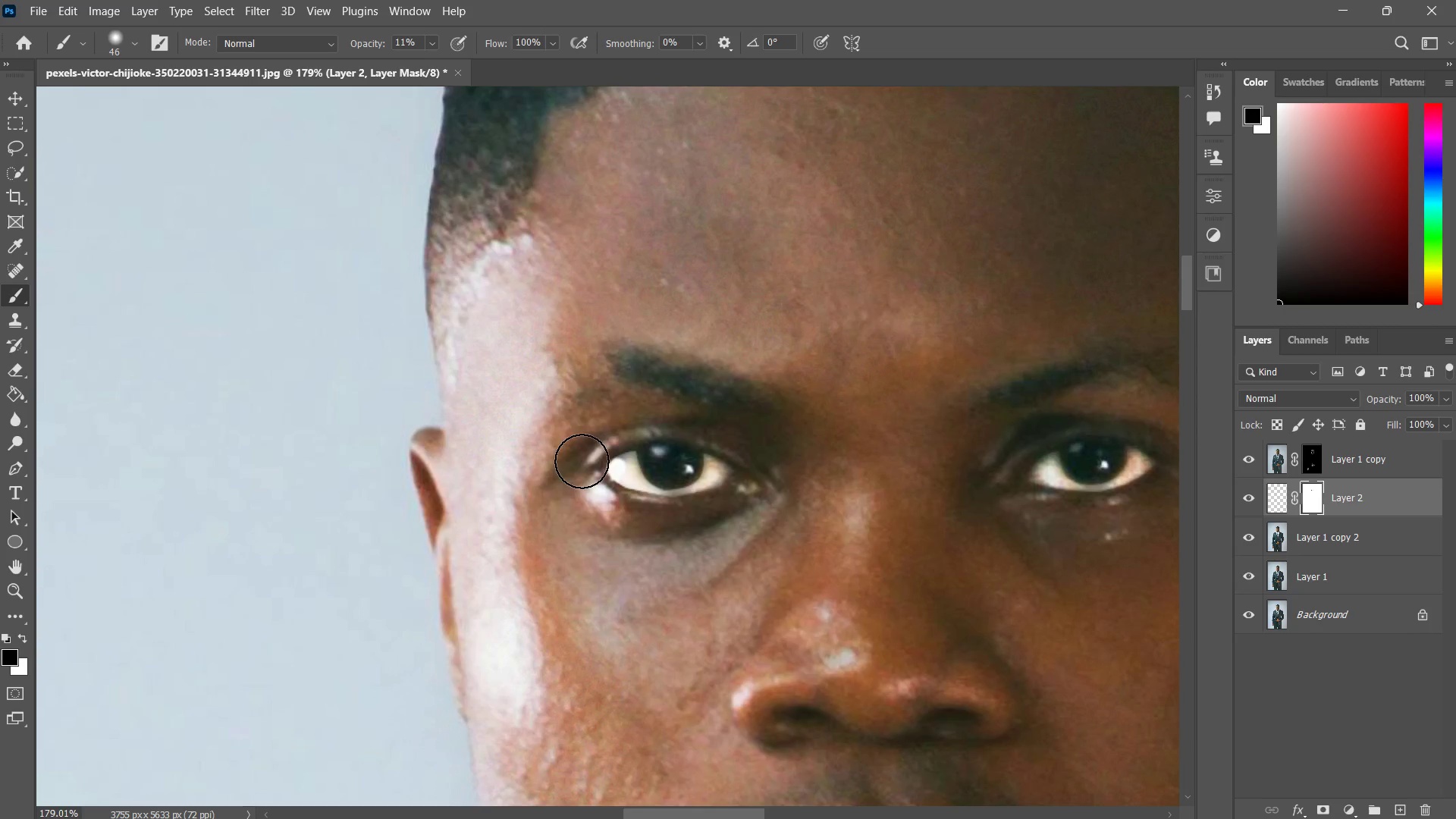 
left_click_drag(start_coordinate=[595, 442], to_coordinate=[587, 485])
 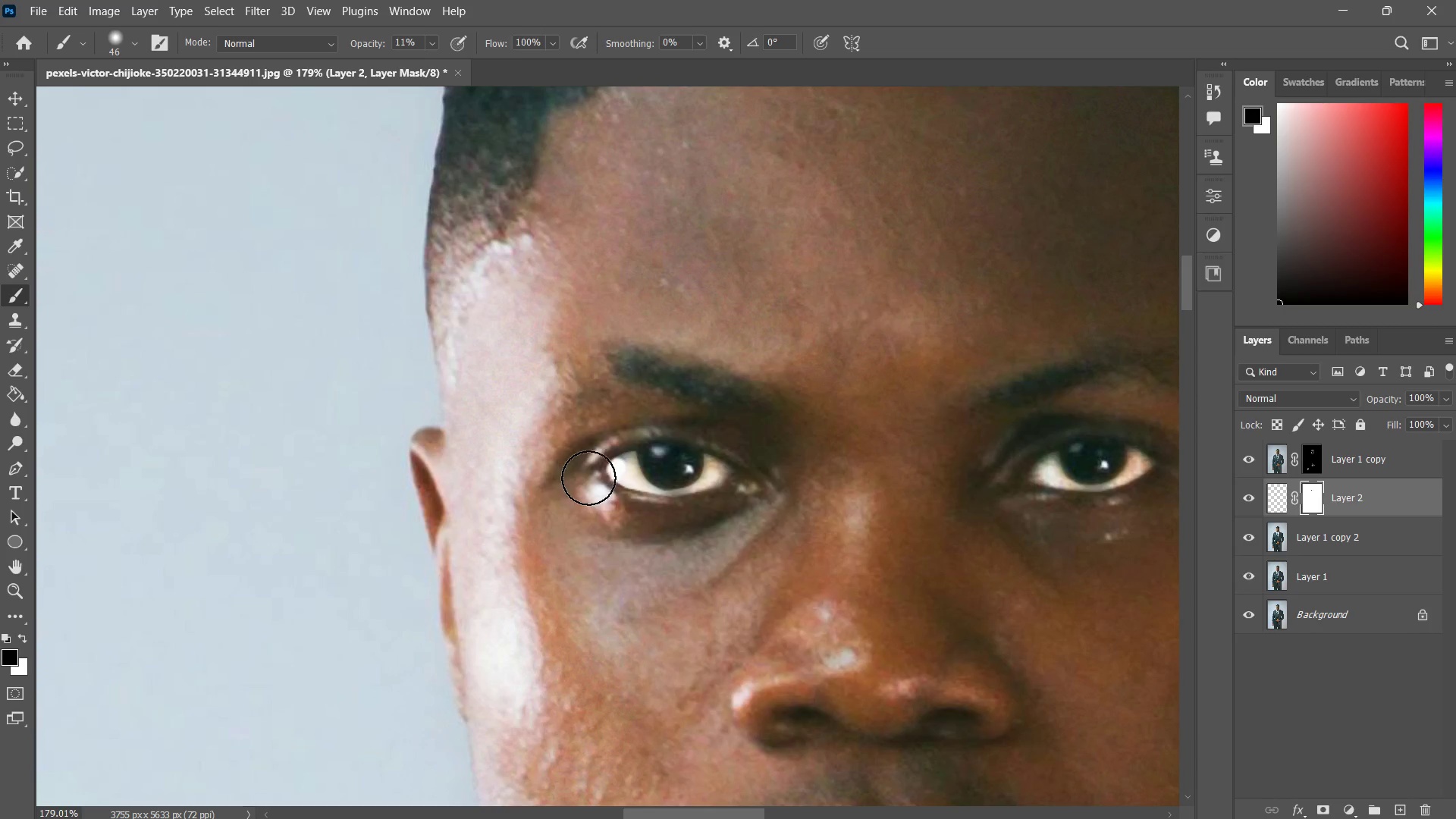 
left_click_drag(start_coordinate=[587, 475], to_coordinate=[601, 495])
 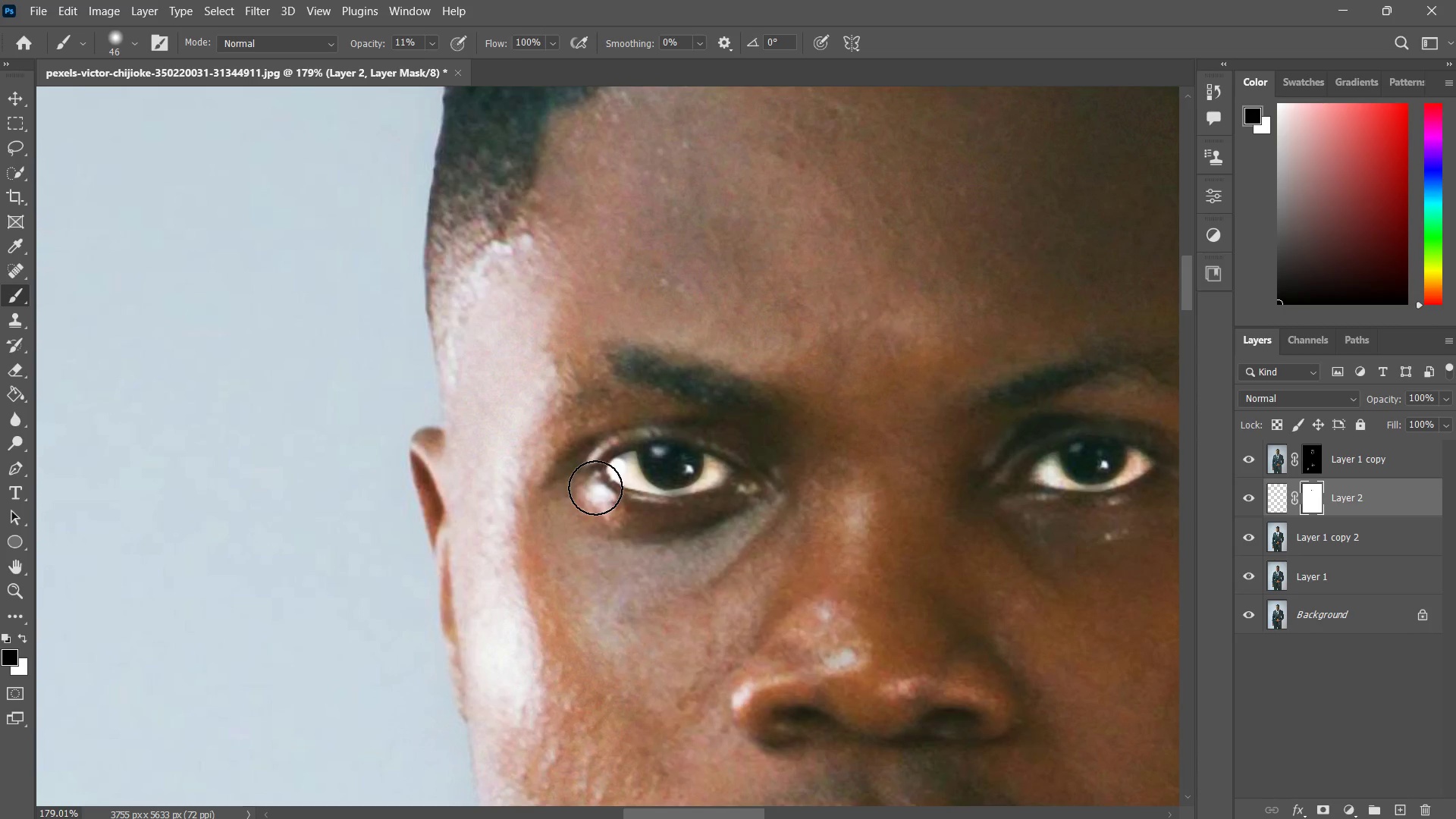 
left_click_drag(start_coordinate=[592, 483], to_coordinate=[615, 510])
 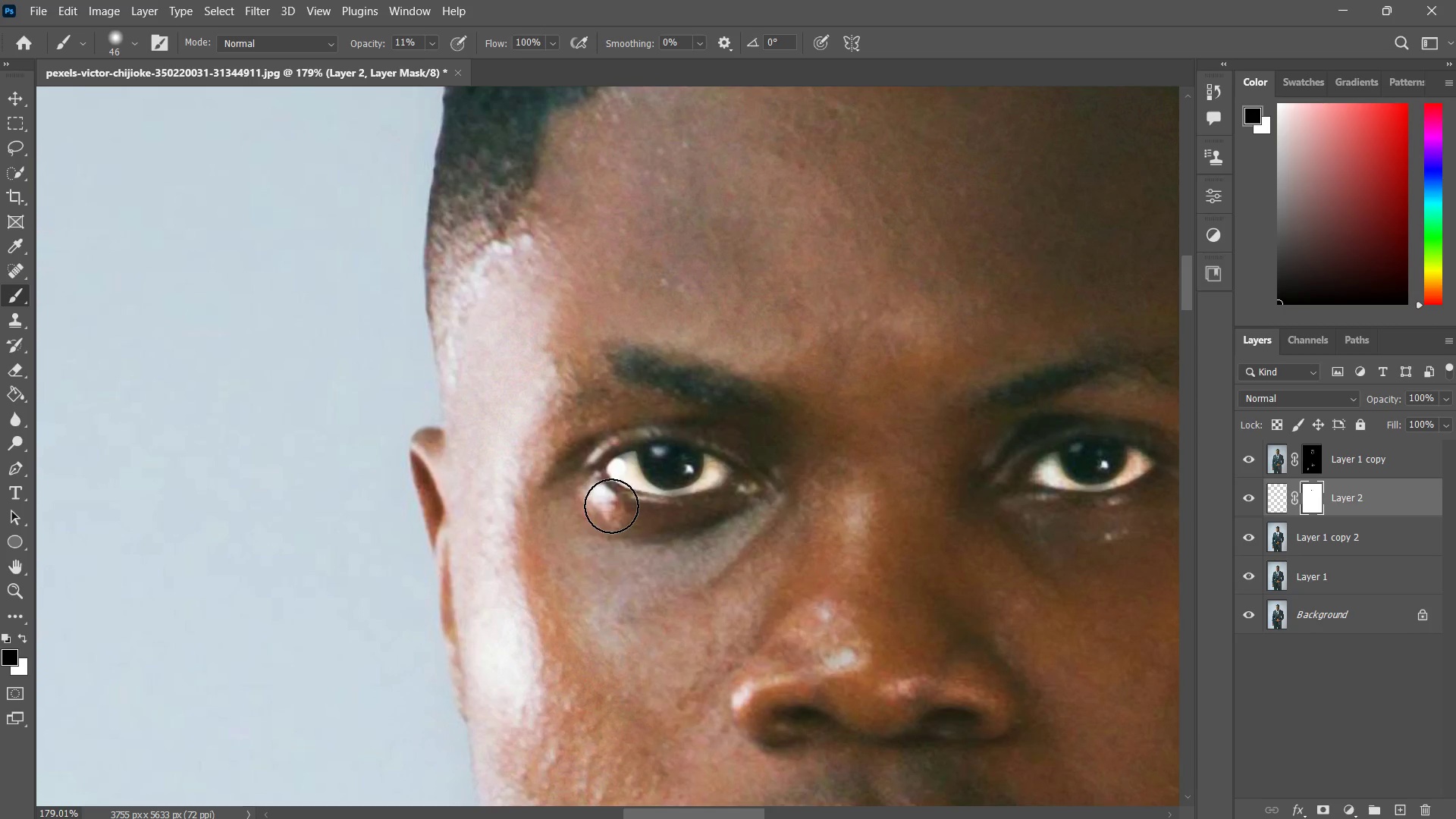 
left_click_drag(start_coordinate=[599, 497], to_coordinate=[628, 521])
 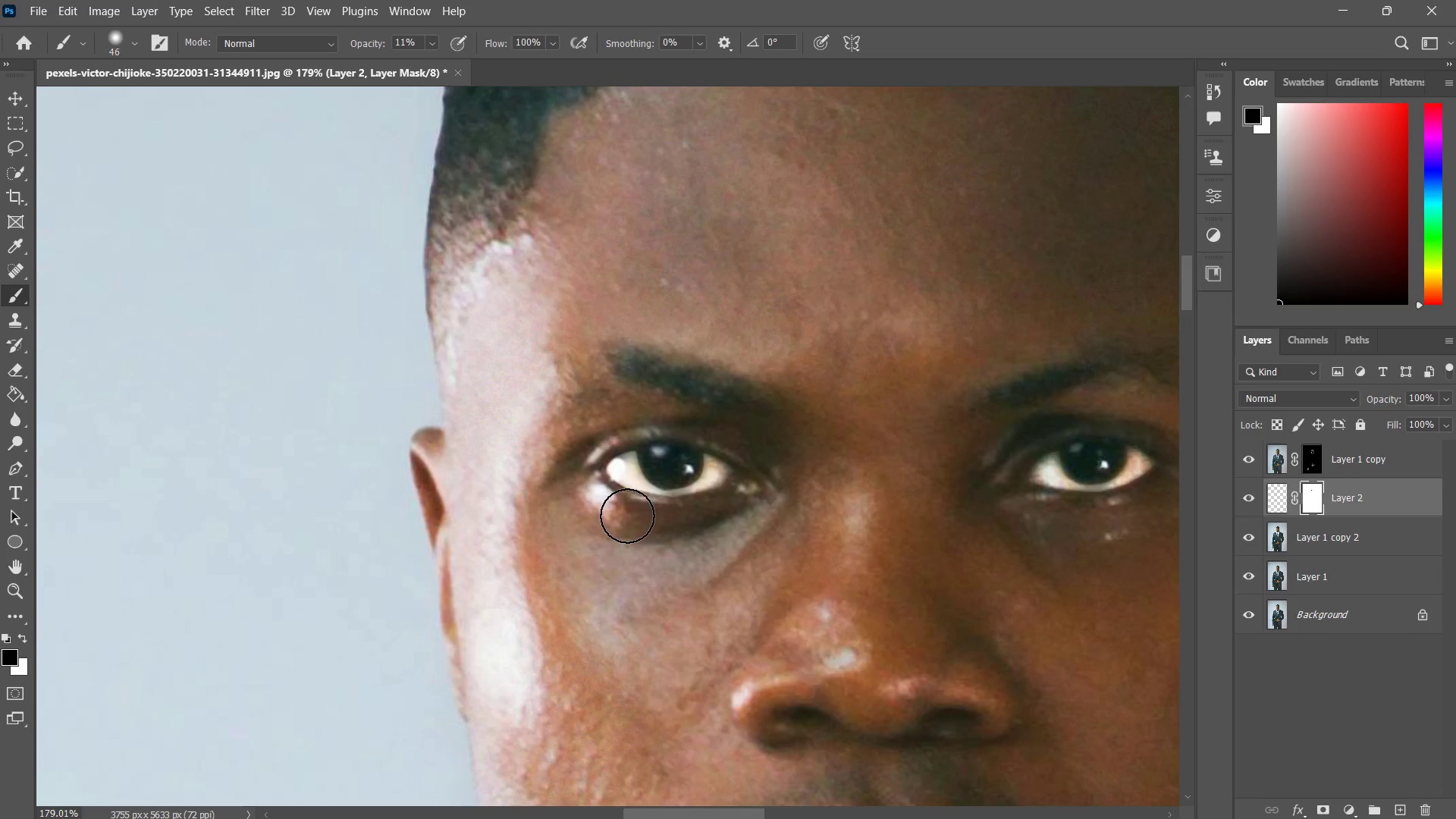 
left_click_drag(start_coordinate=[610, 500], to_coordinate=[633, 519])
 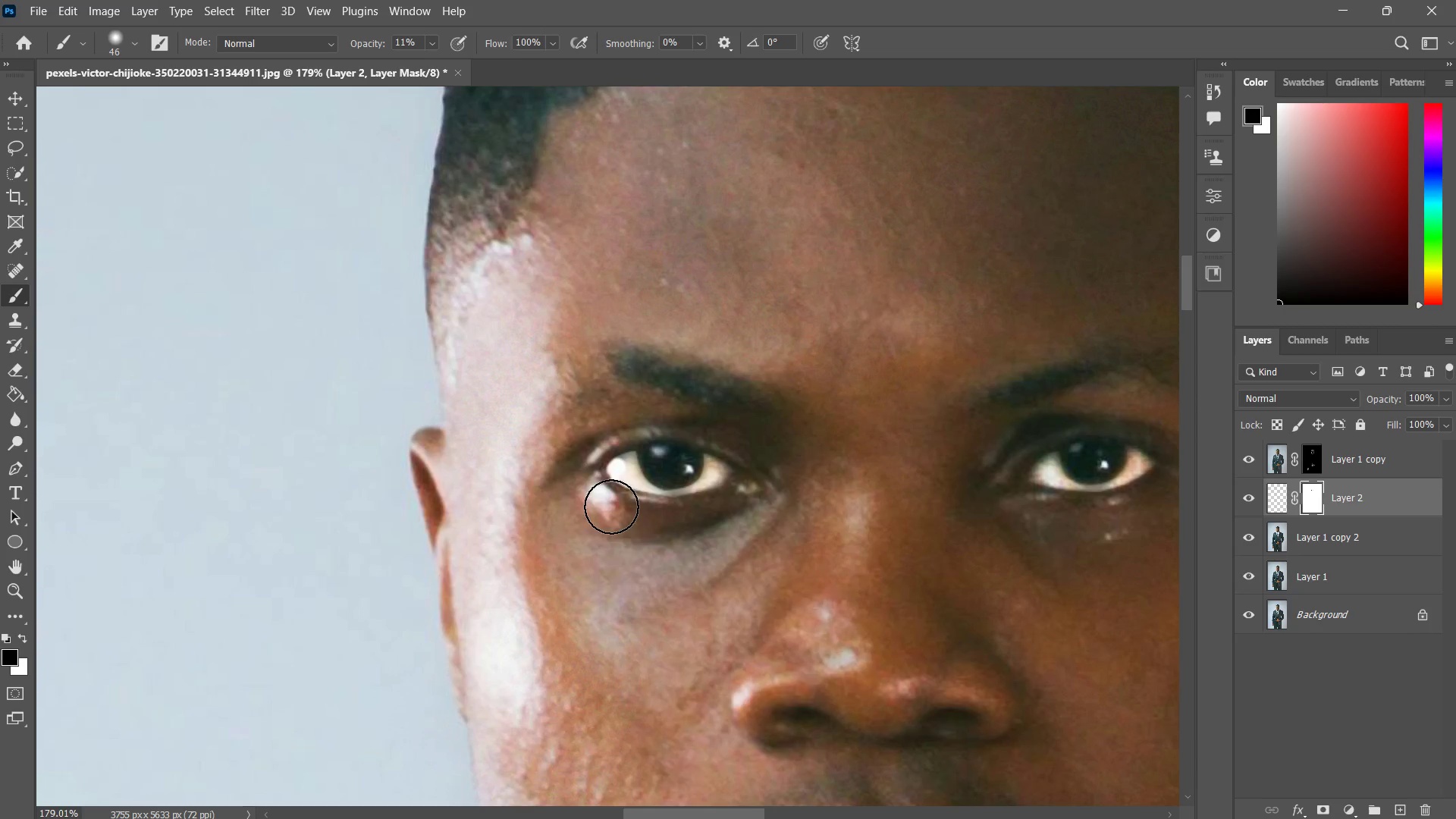 
left_click_drag(start_coordinate=[628, 512], to_coordinate=[624, 515])
 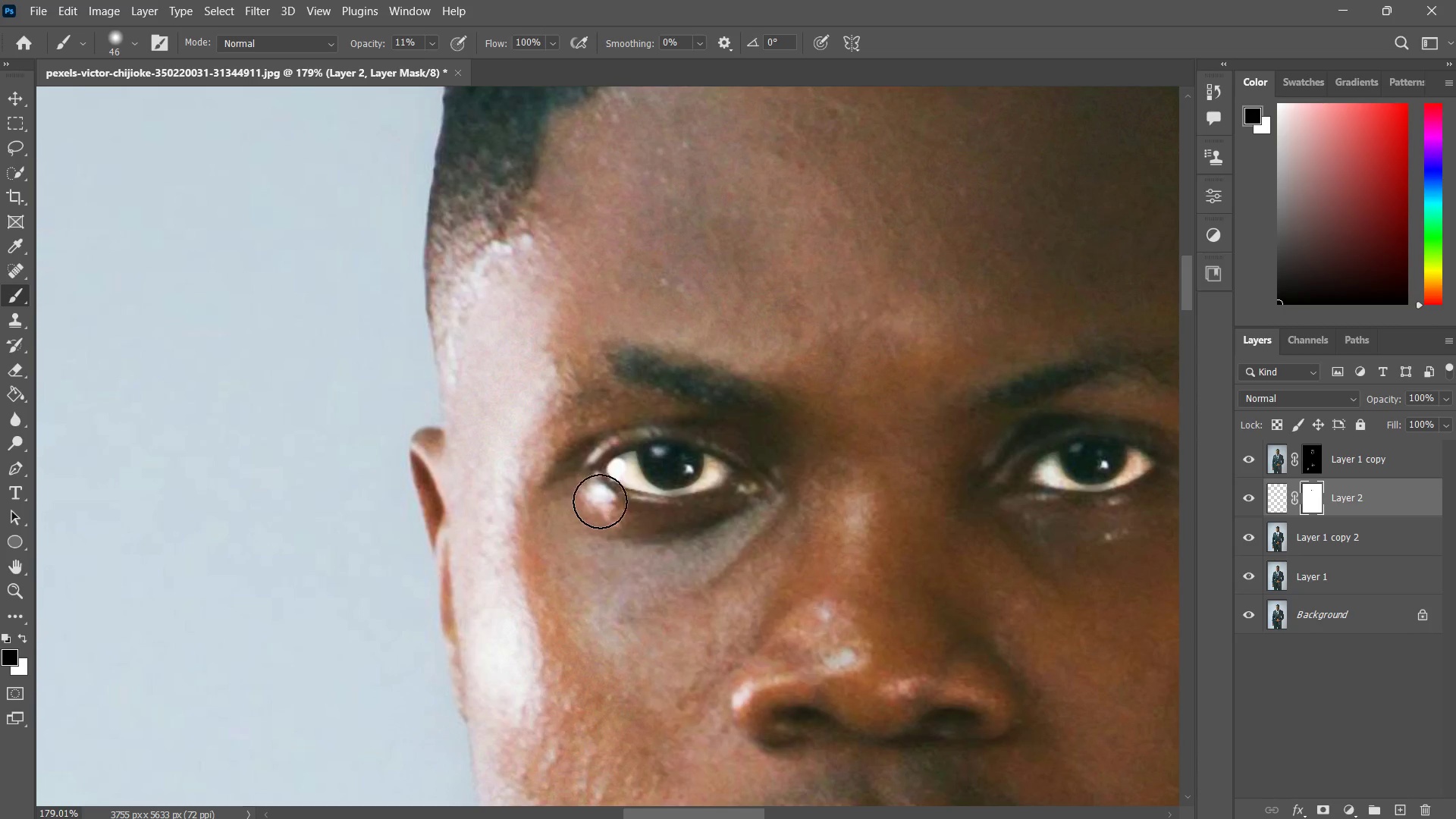 
left_click_drag(start_coordinate=[627, 519], to_coordinate=[598, 493])
 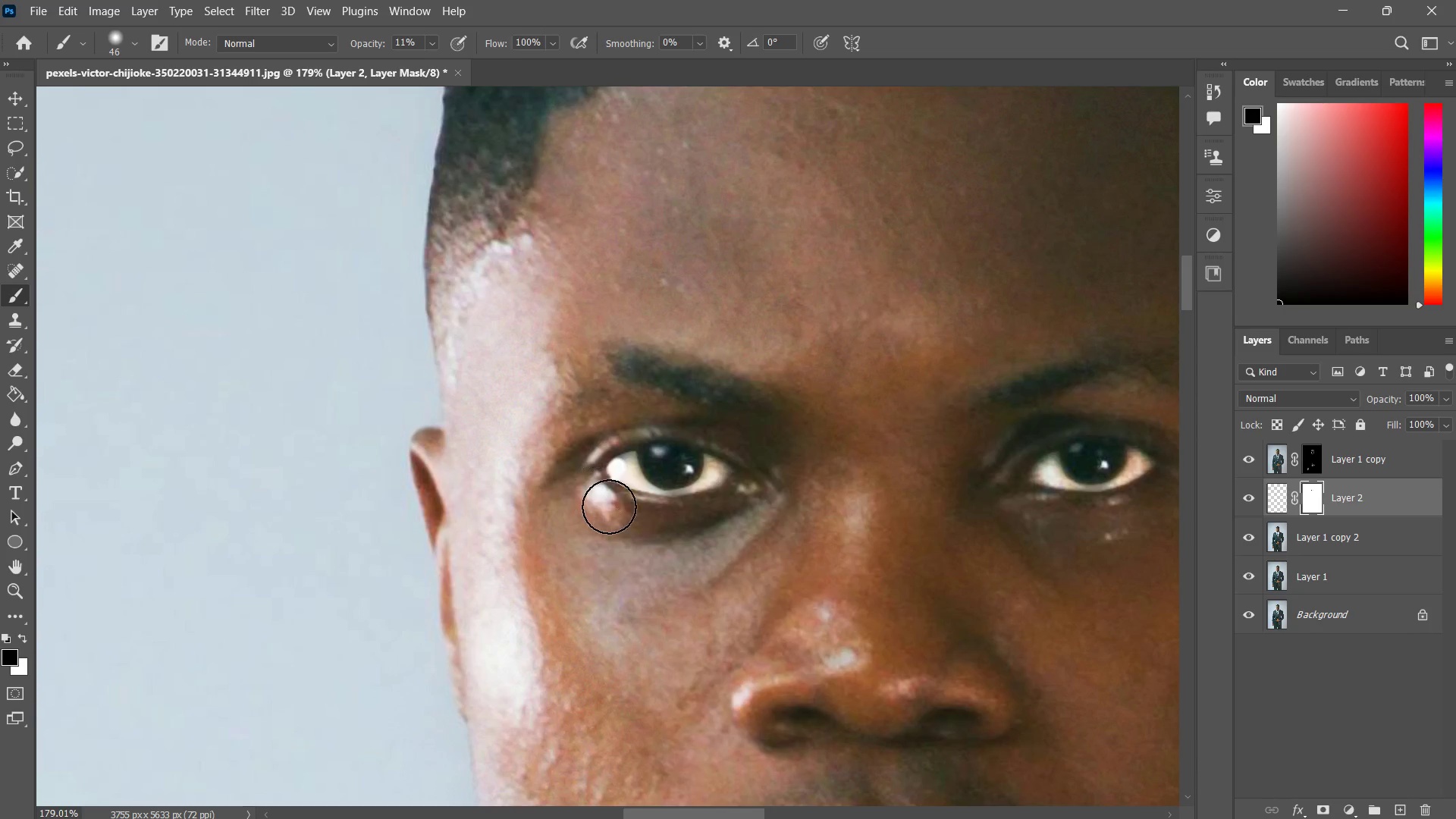 
left_click_drag(start_coordinate=[610, 509], to_coordinate=[589, 479])
 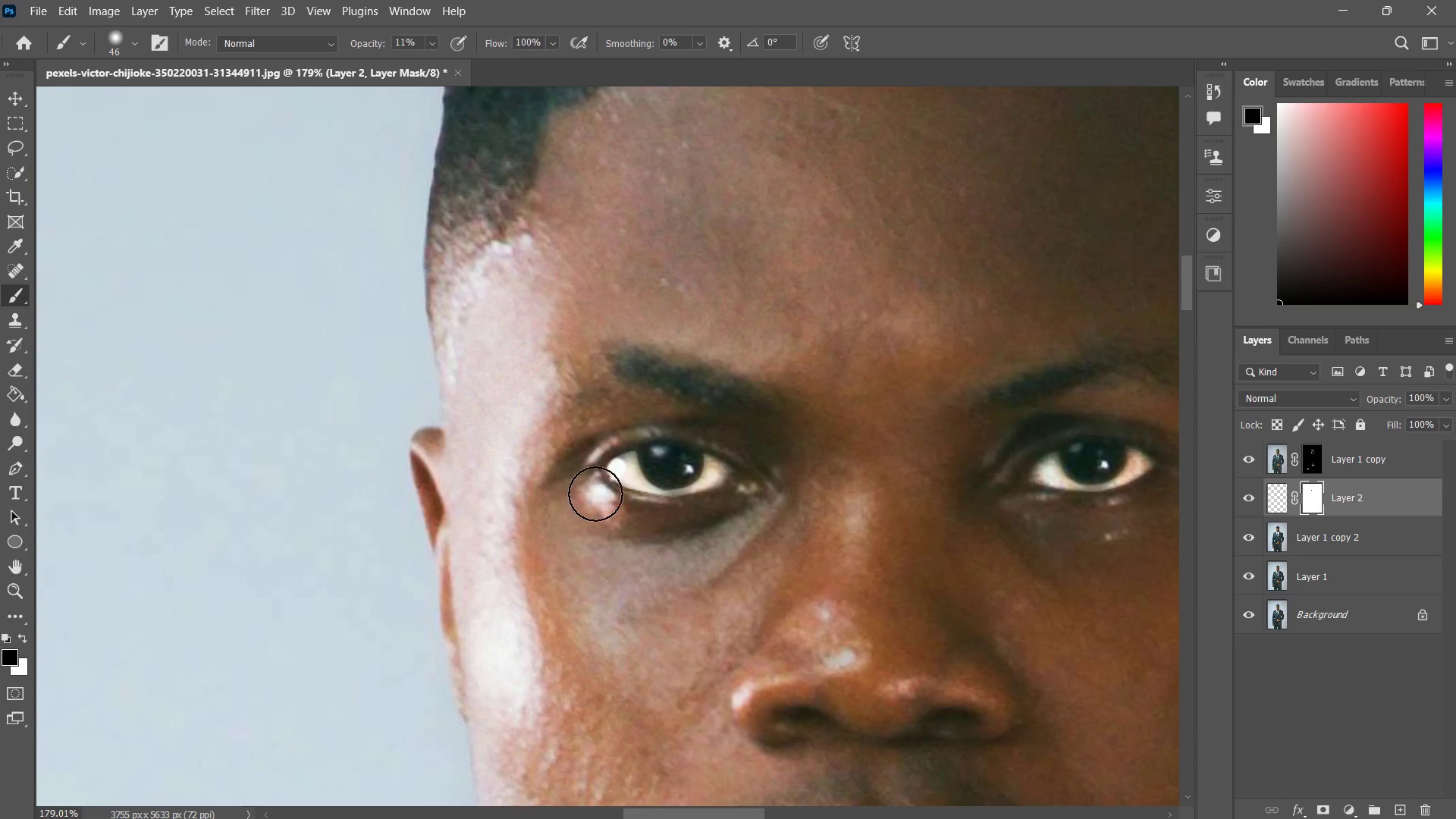 
left_click_drag(start_coordinate=[596, 496], to_coordinate=[587, 480])
 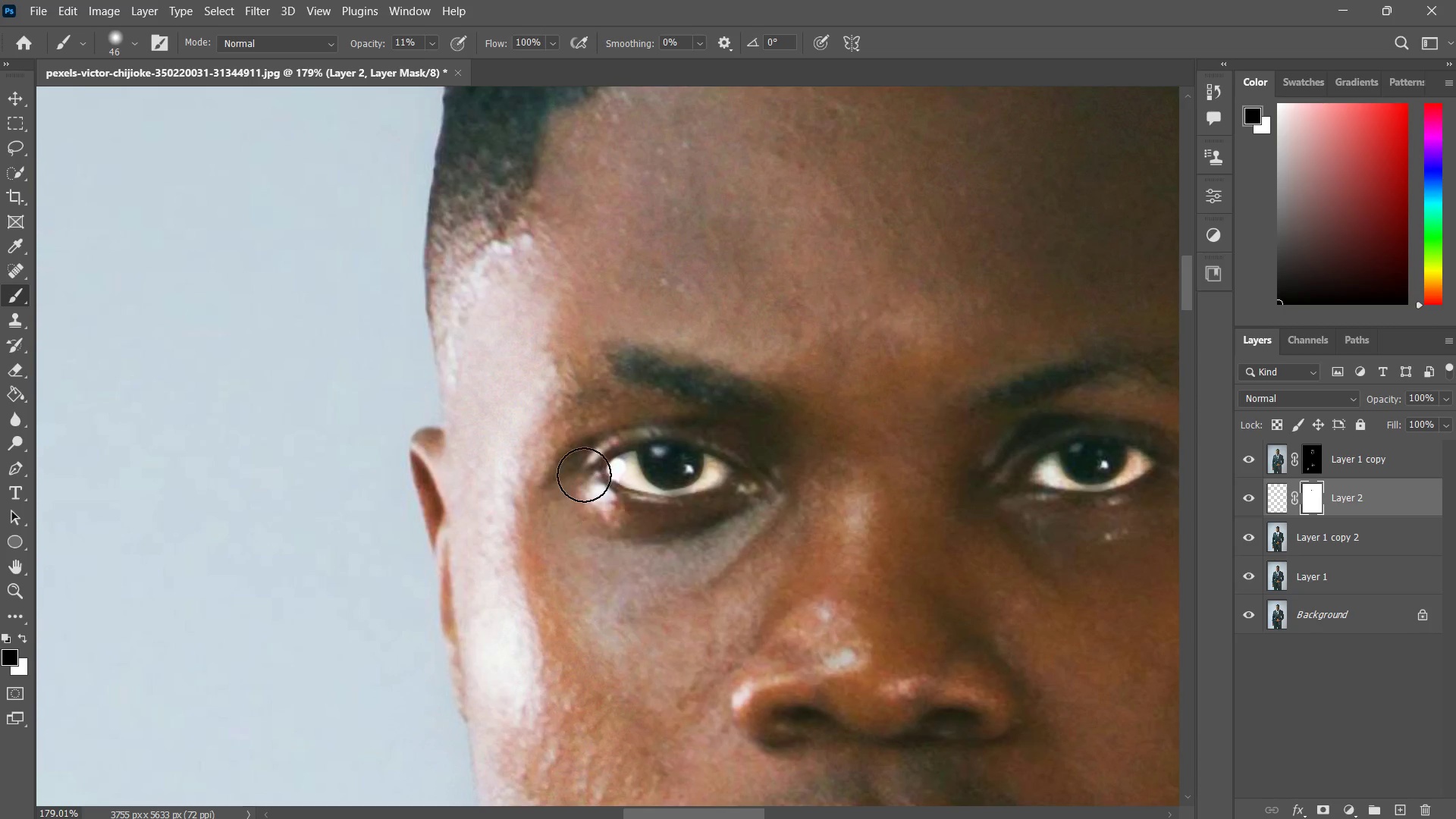 
left_click_drag(start_coordinate=[581, 475], to_coordinate=[572, 474])
 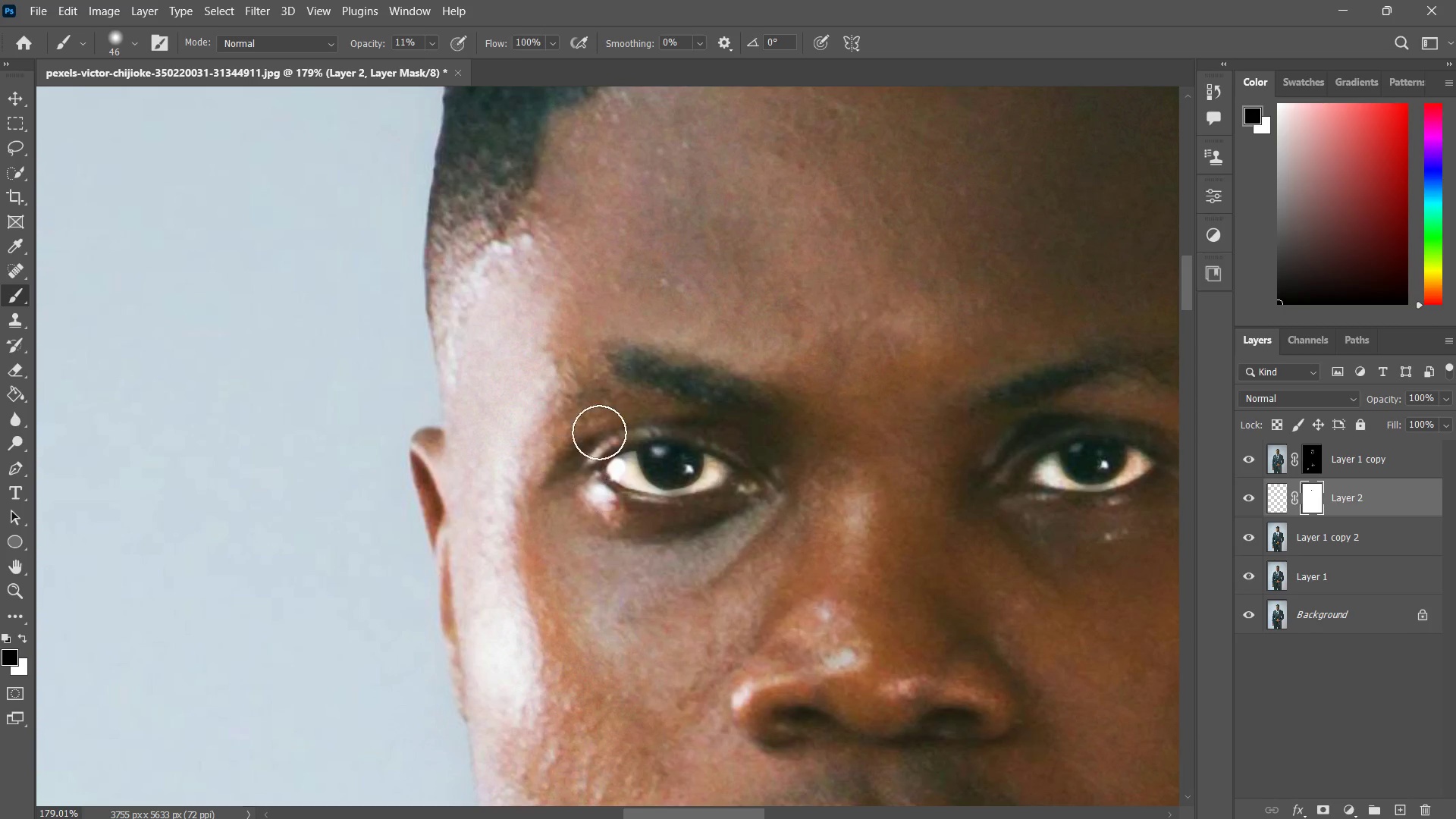 
left_click_drag(start_coordinate=[599, 432], to_coordinate=[572, 450])
 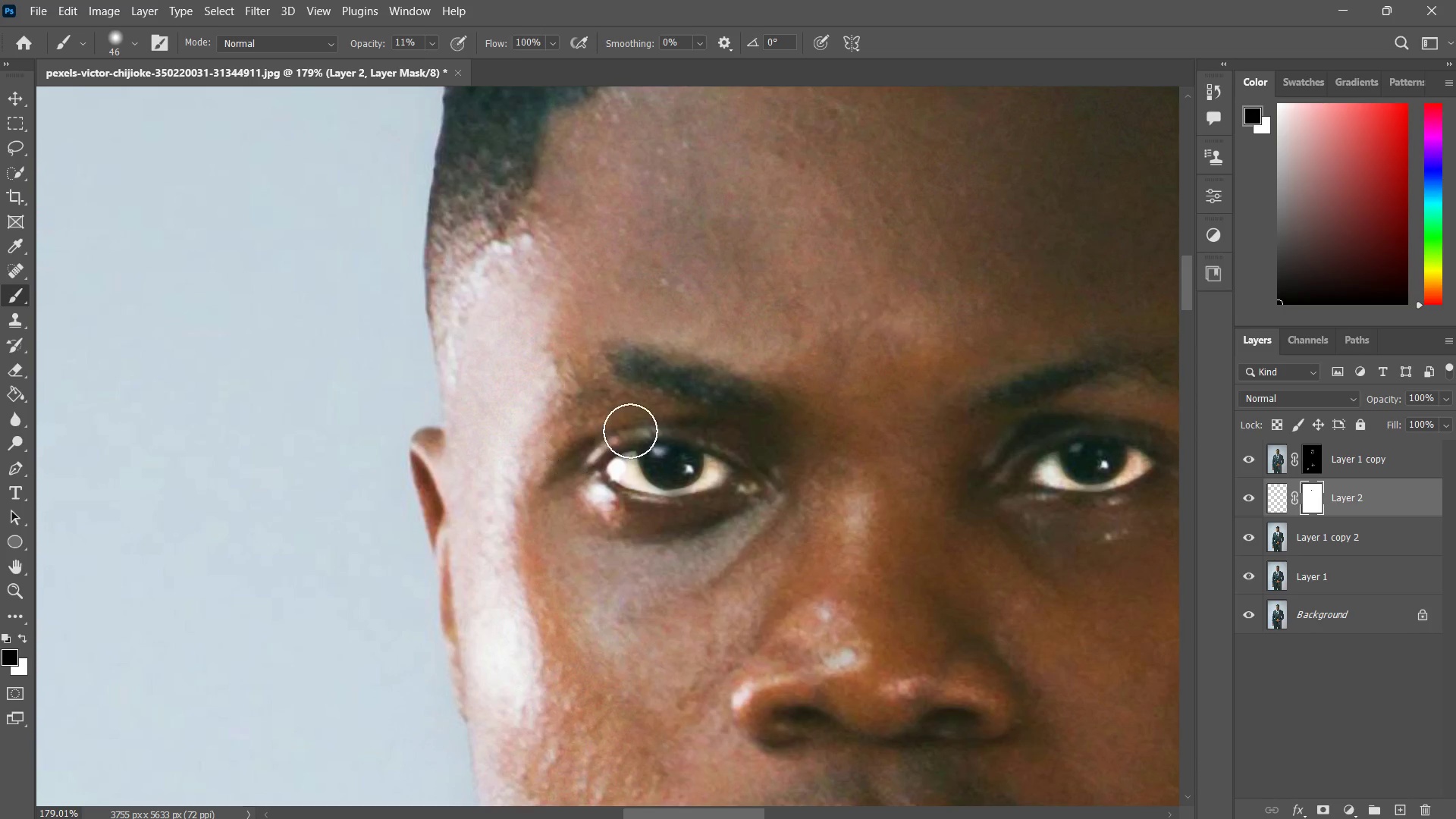 
left_click_drag(start_coordinate=[631, 431], to_coordinate=[598, 445])
 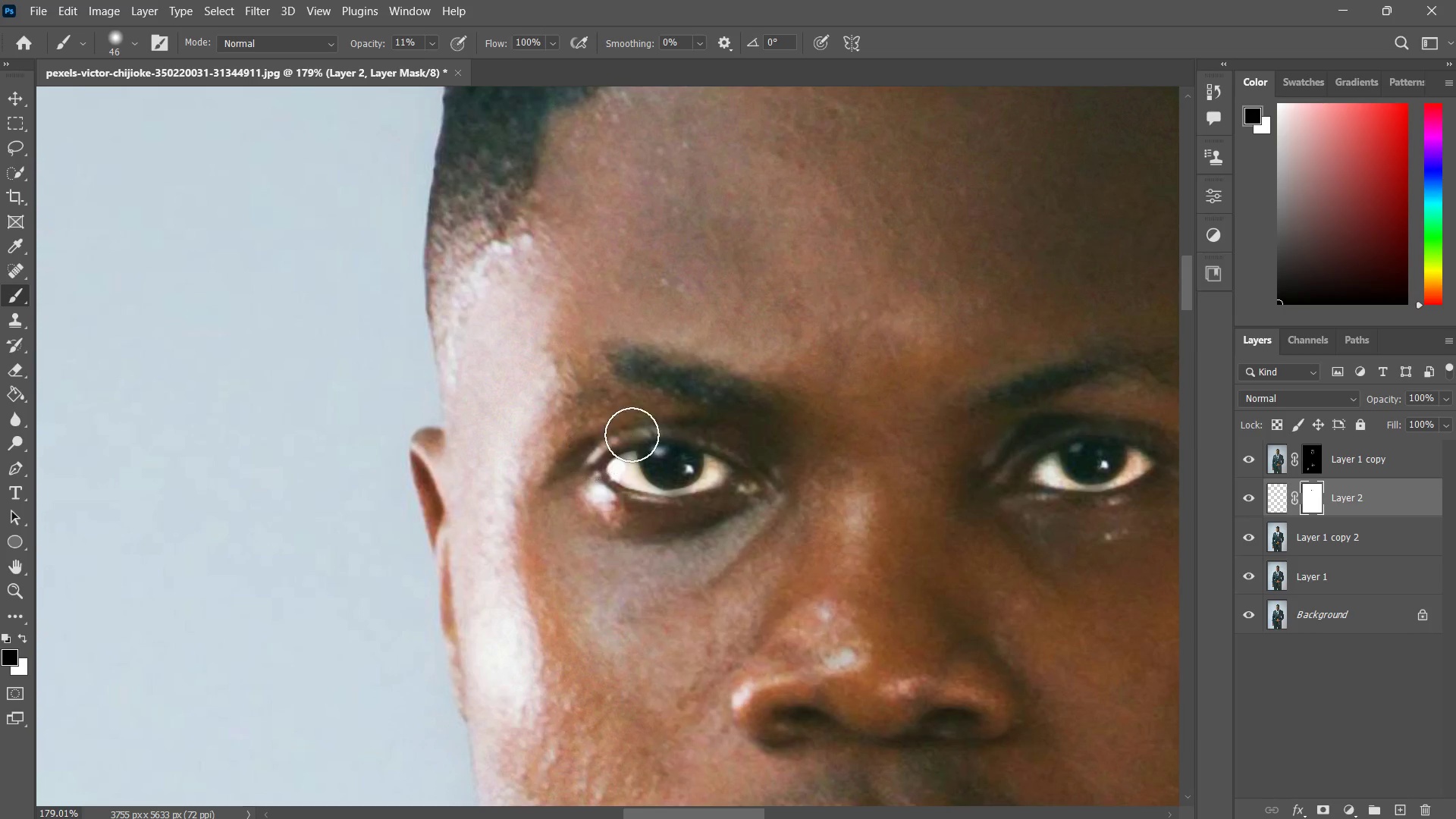 
left_click_drag(start_coordinate=[633, 435], to_coordinate=[640, 433])
 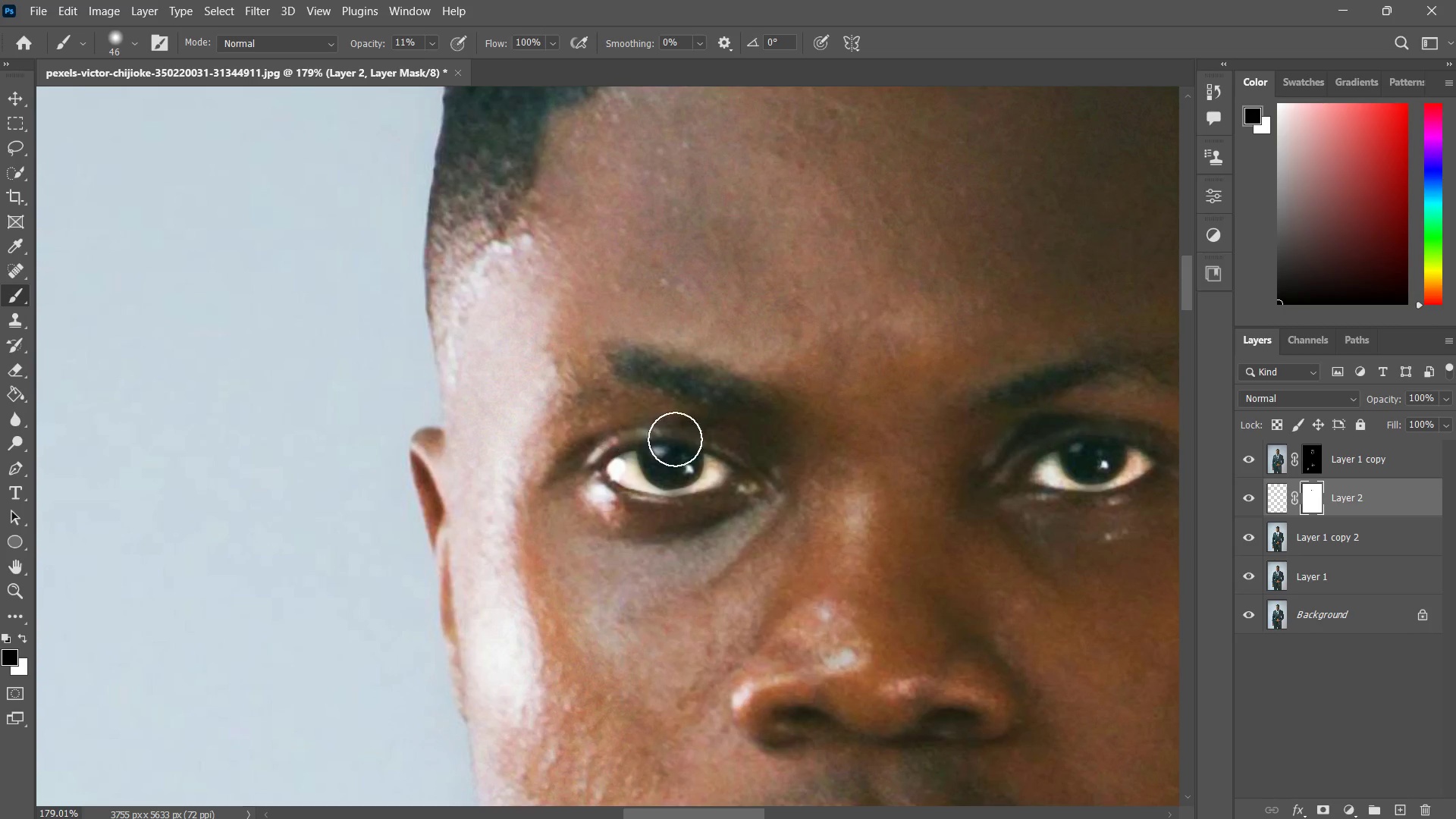 
left_click_drag(start_coordinate=[675, 439], to_coordinate=[665, 444])
 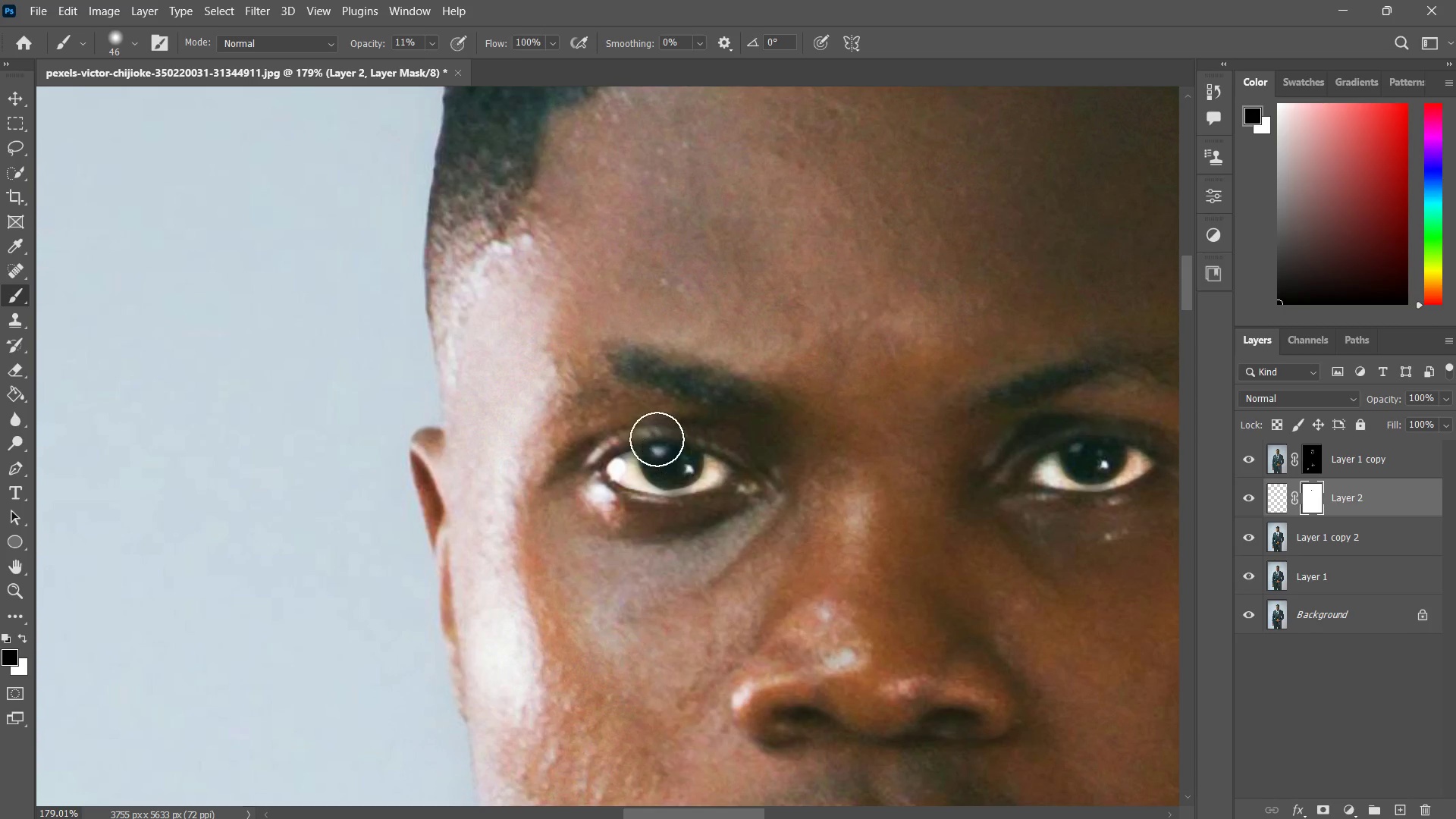 
left_click_drag(start_coordinate=[657, 447], to_coordinate=[658, 455])
 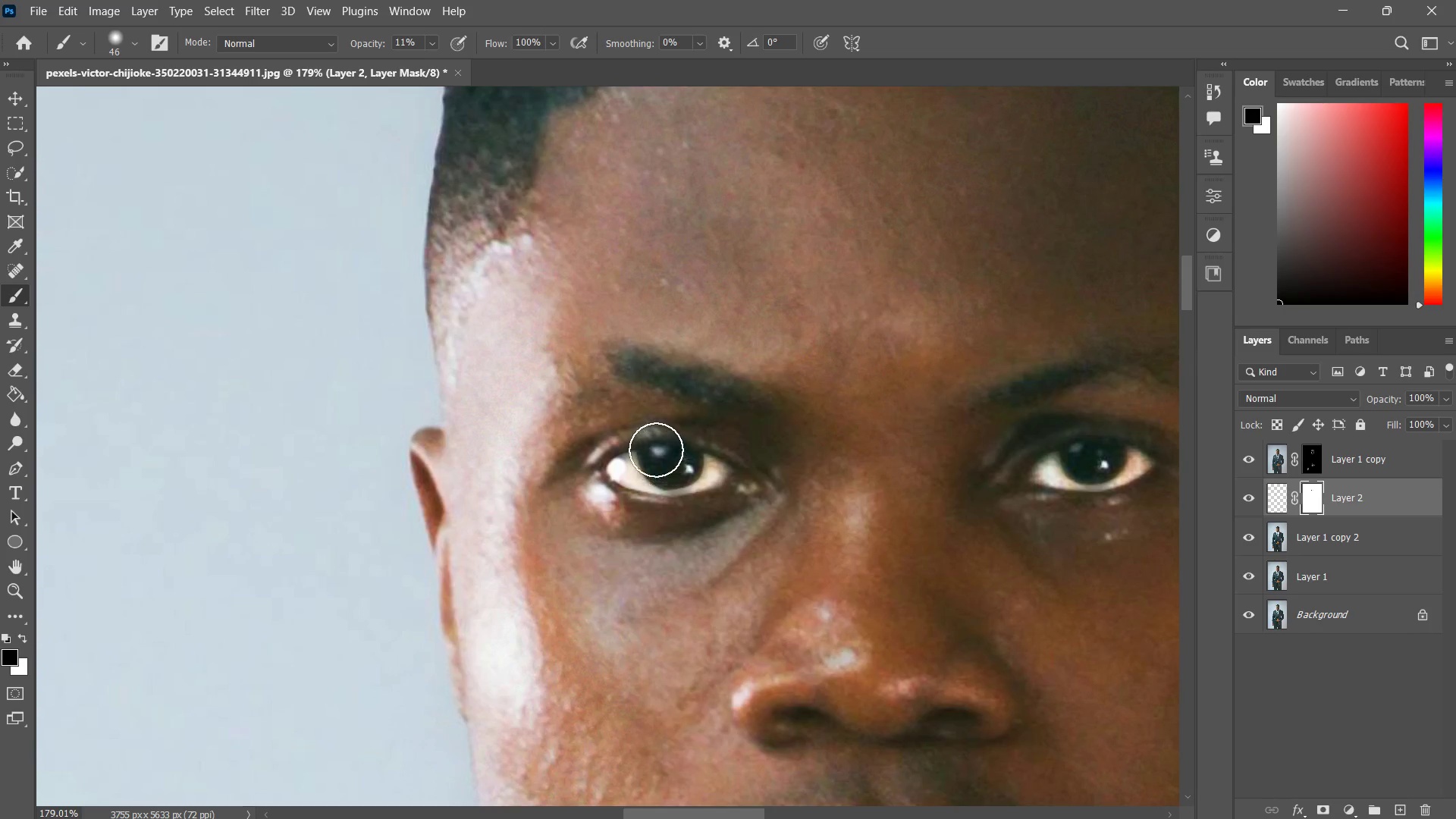 
left_click_drag(start_coordinate=[658, 453], to_coordinate=[664, 457])
 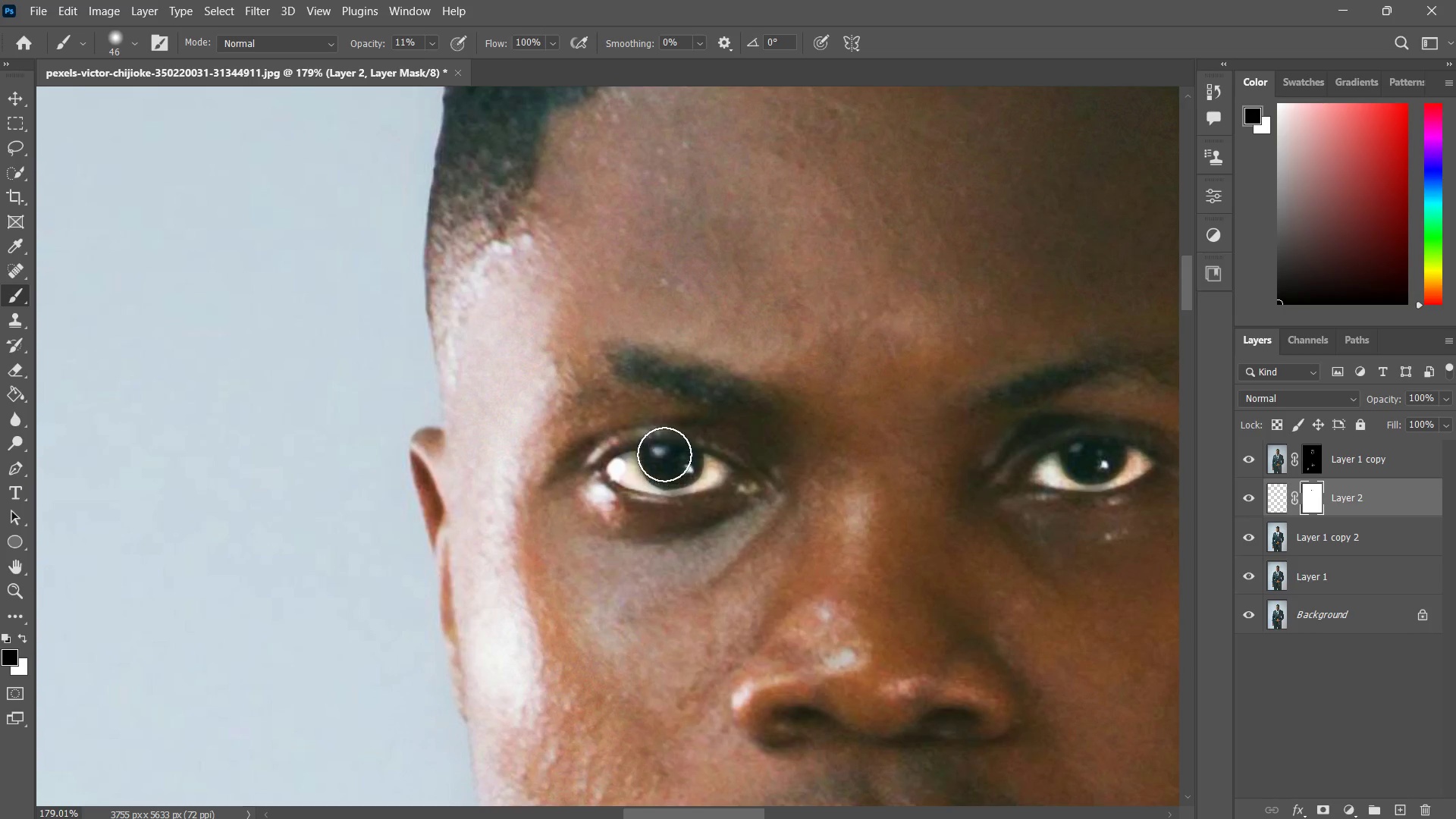 
left_click_drag(start_coordinate=[664, 453], to_coordinate=[664, 463])
 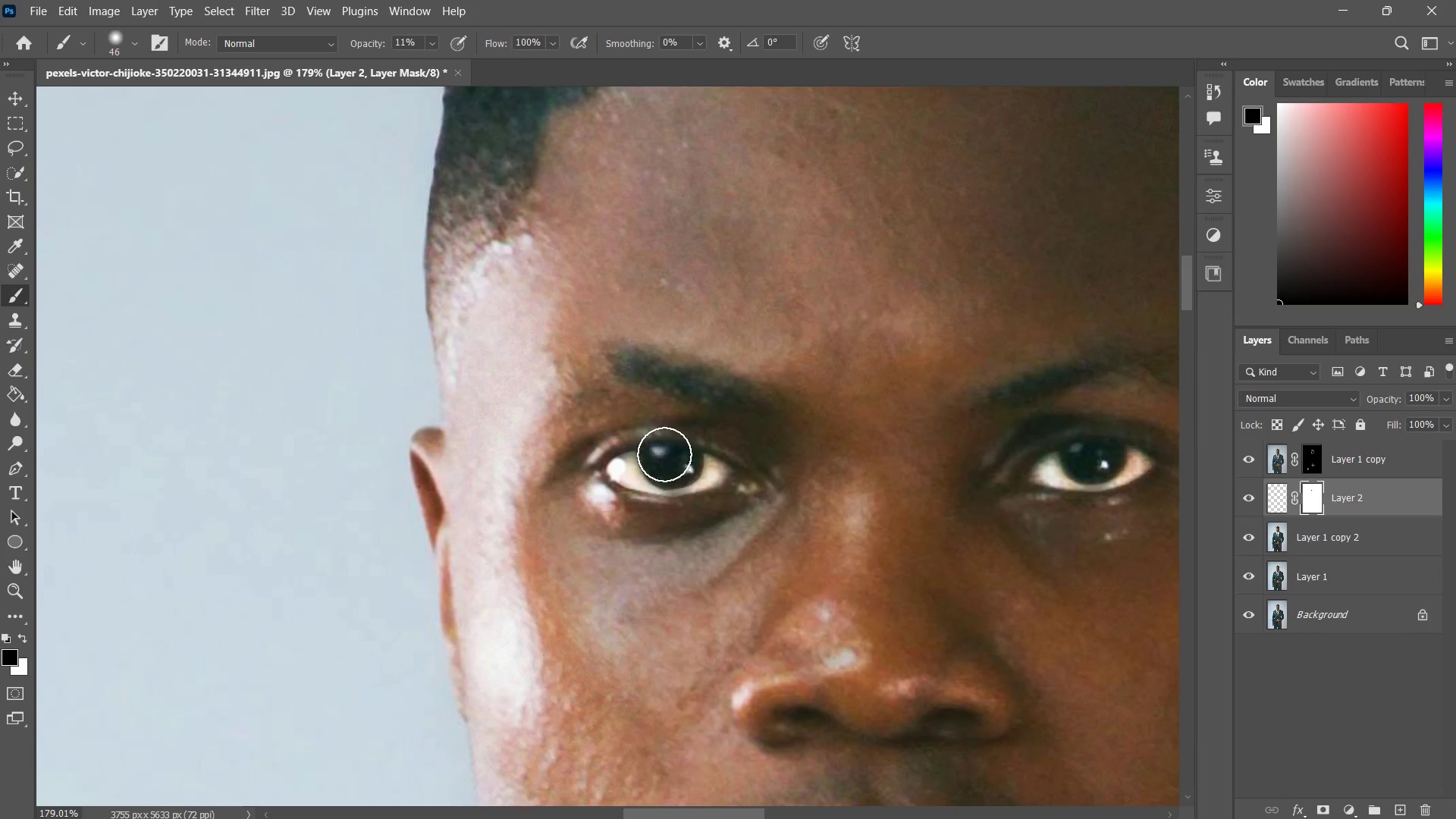 
left_click_drag(start_coordinate=[664, 452], to_coordinate=[668, 470])
 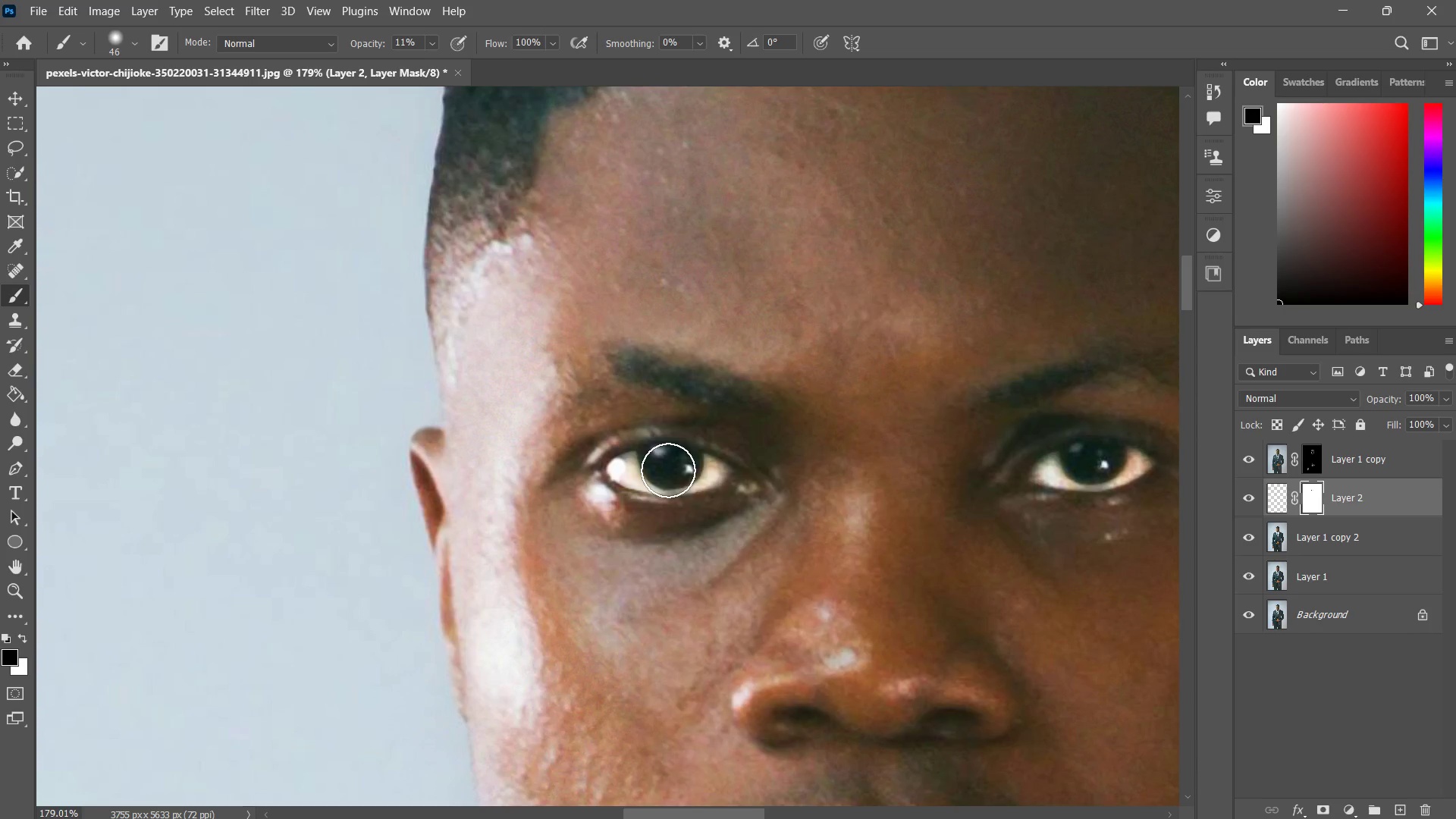 
left_click_drag(start_coordinate=[670, 459], to_coordinate=[670, 465])
 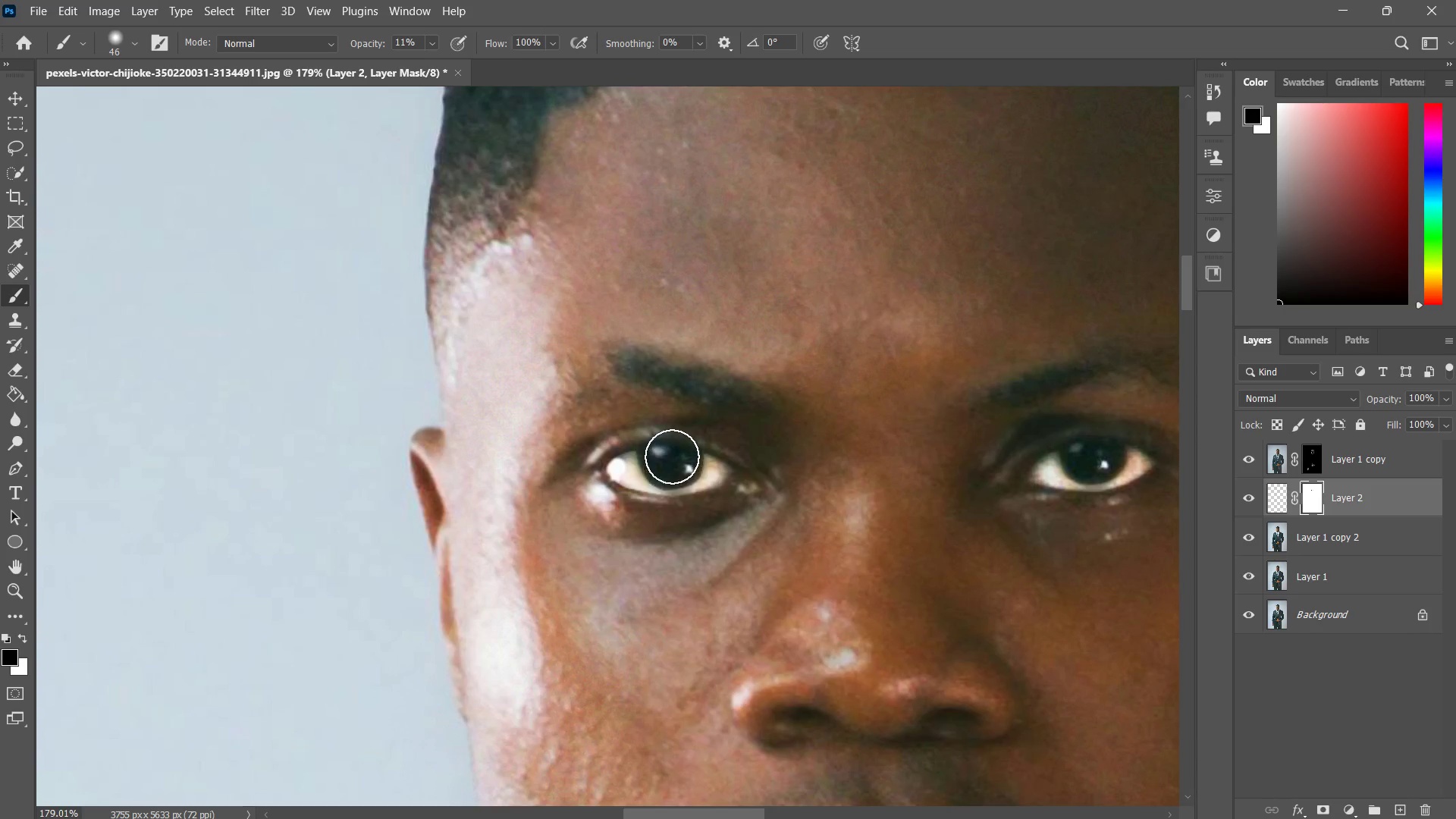 
left_click_drag(start_coordinate=[672, 457], to_coordinate=[662, 458])
 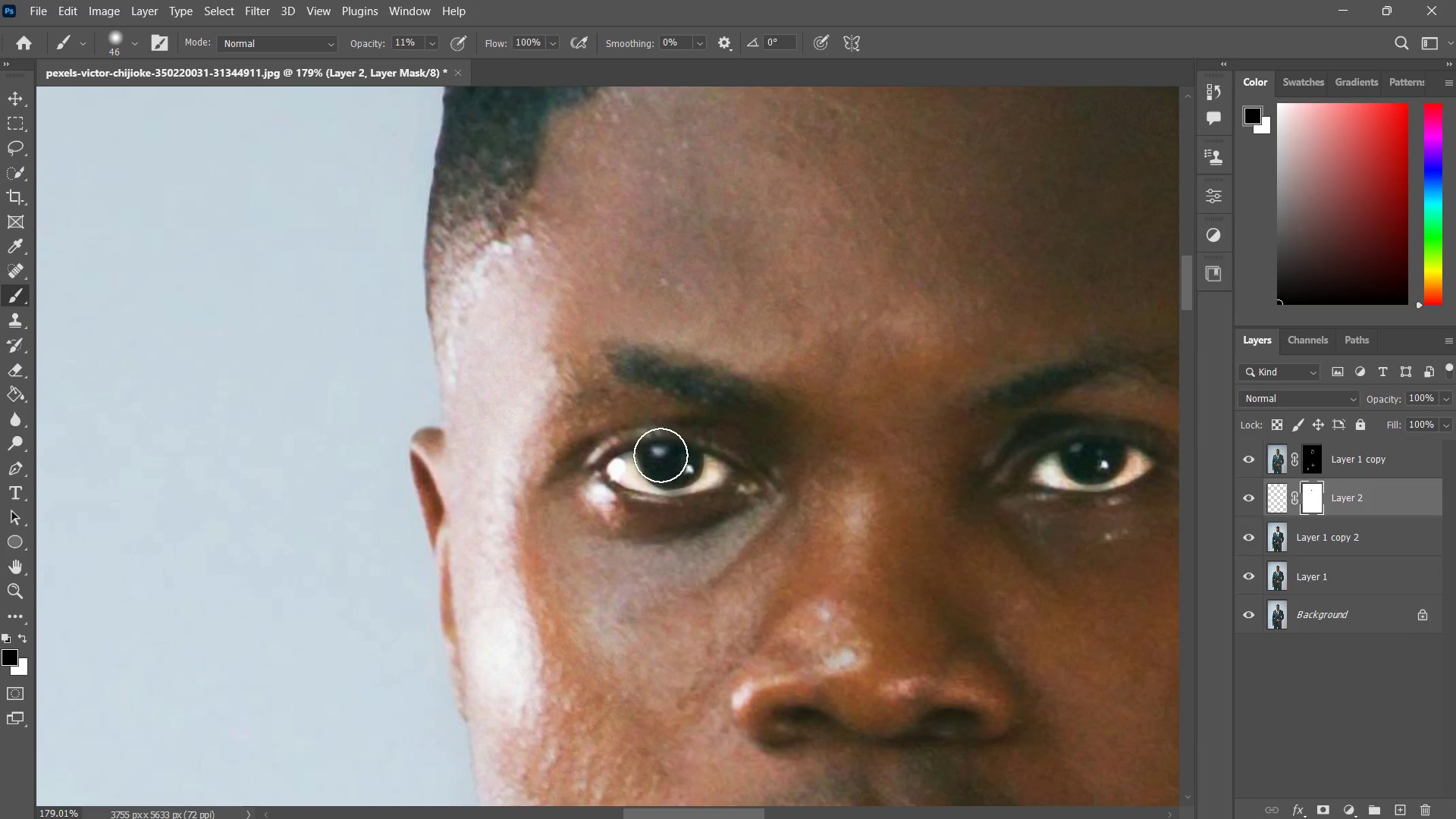 
left_click_drag(start_coordinate=[661, 456], to_coordinate=[661, 460])
 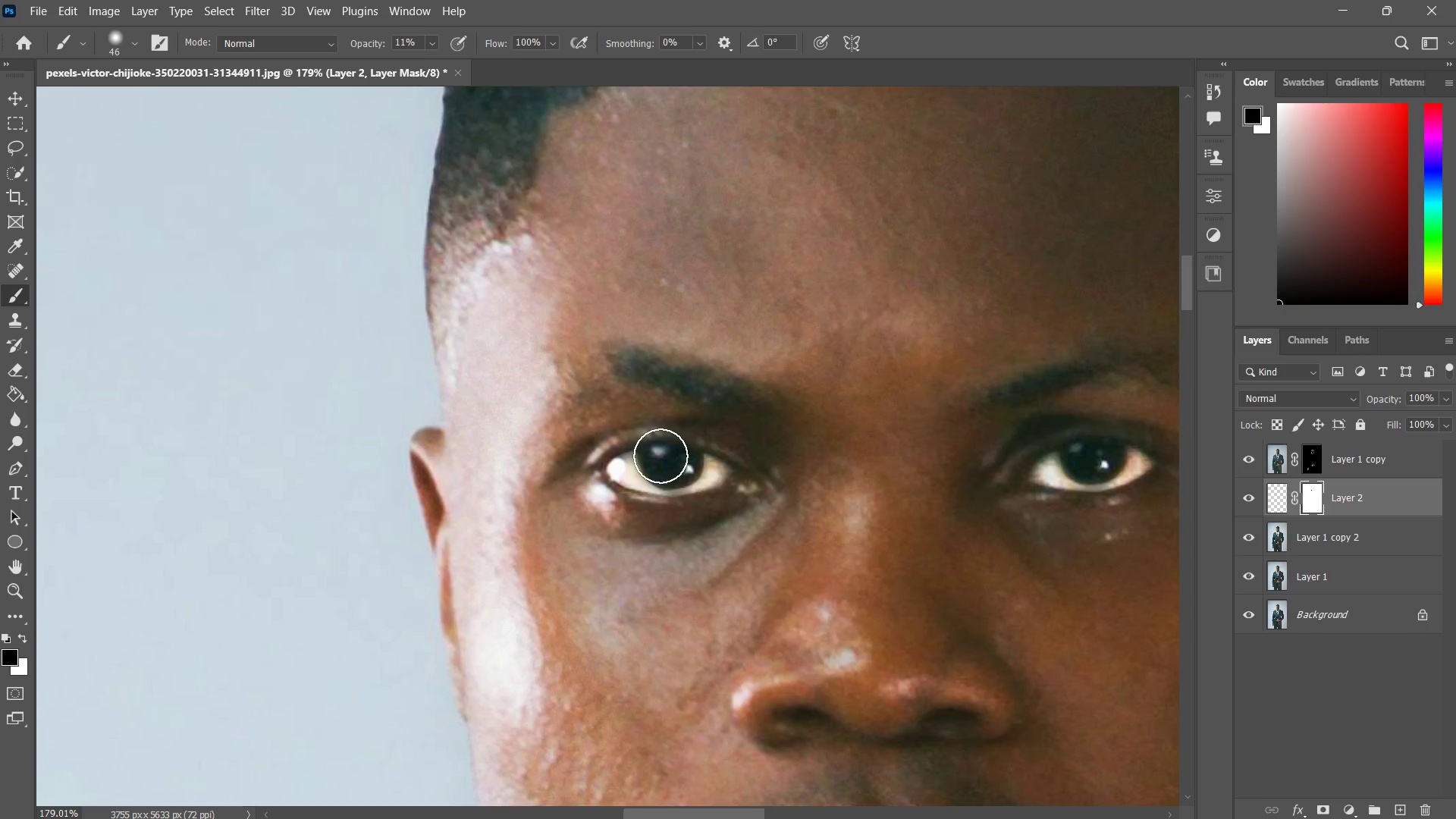 
left_click_drag(start_coordinate=[660, 456], to_coordinate=[661, 461])
 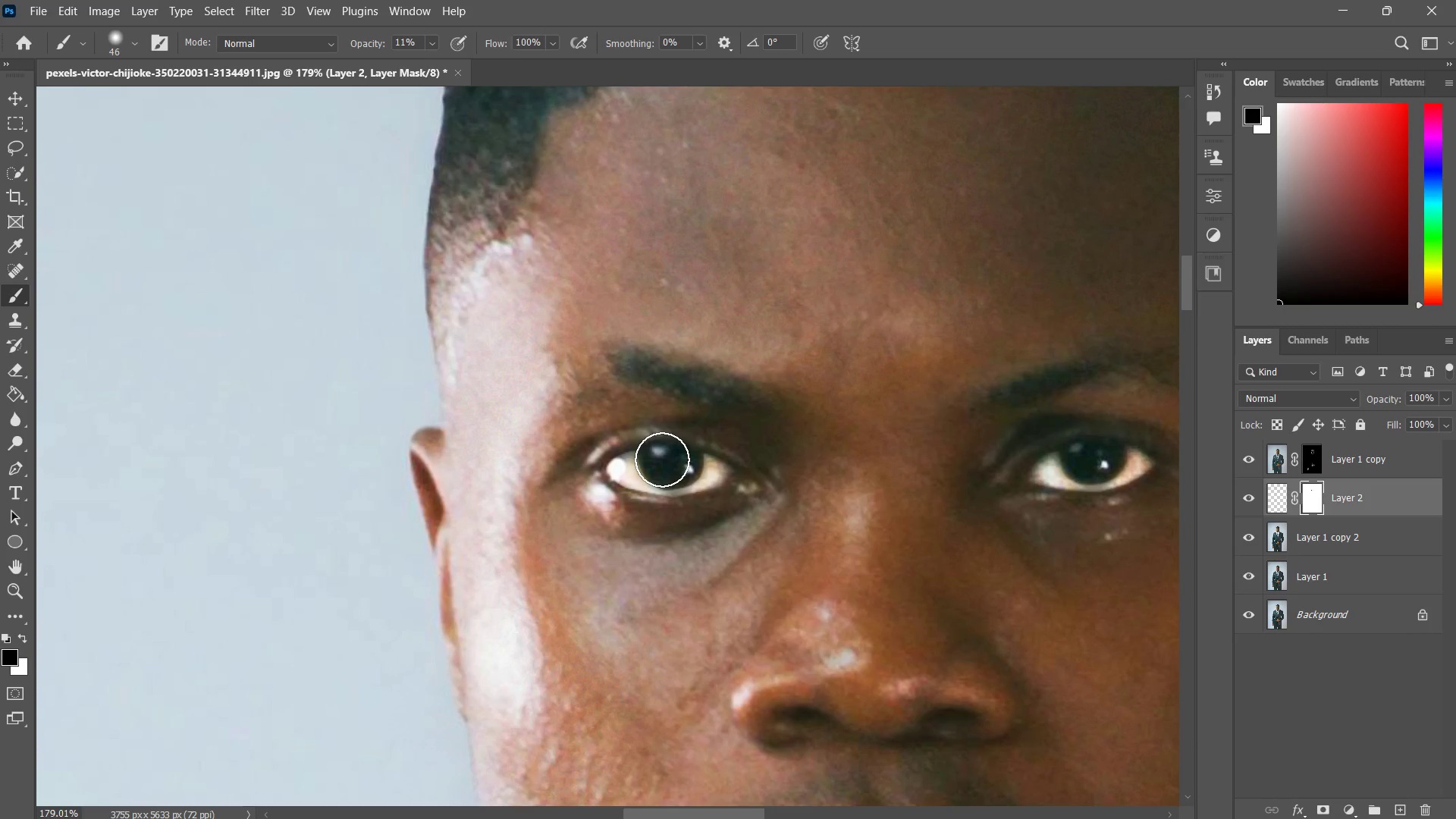 
triple_click([662, 460])
 